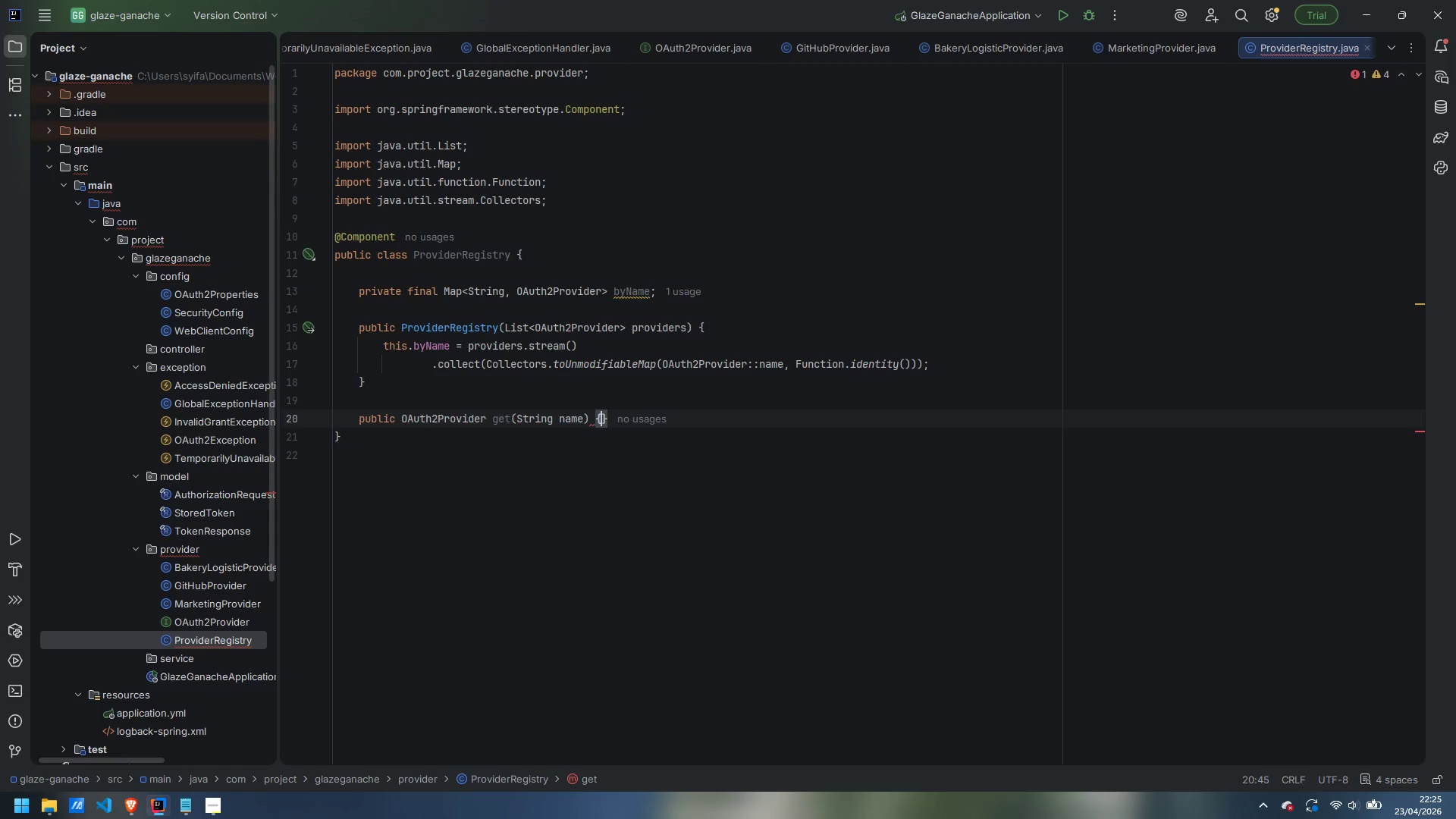 
key(Enter)
 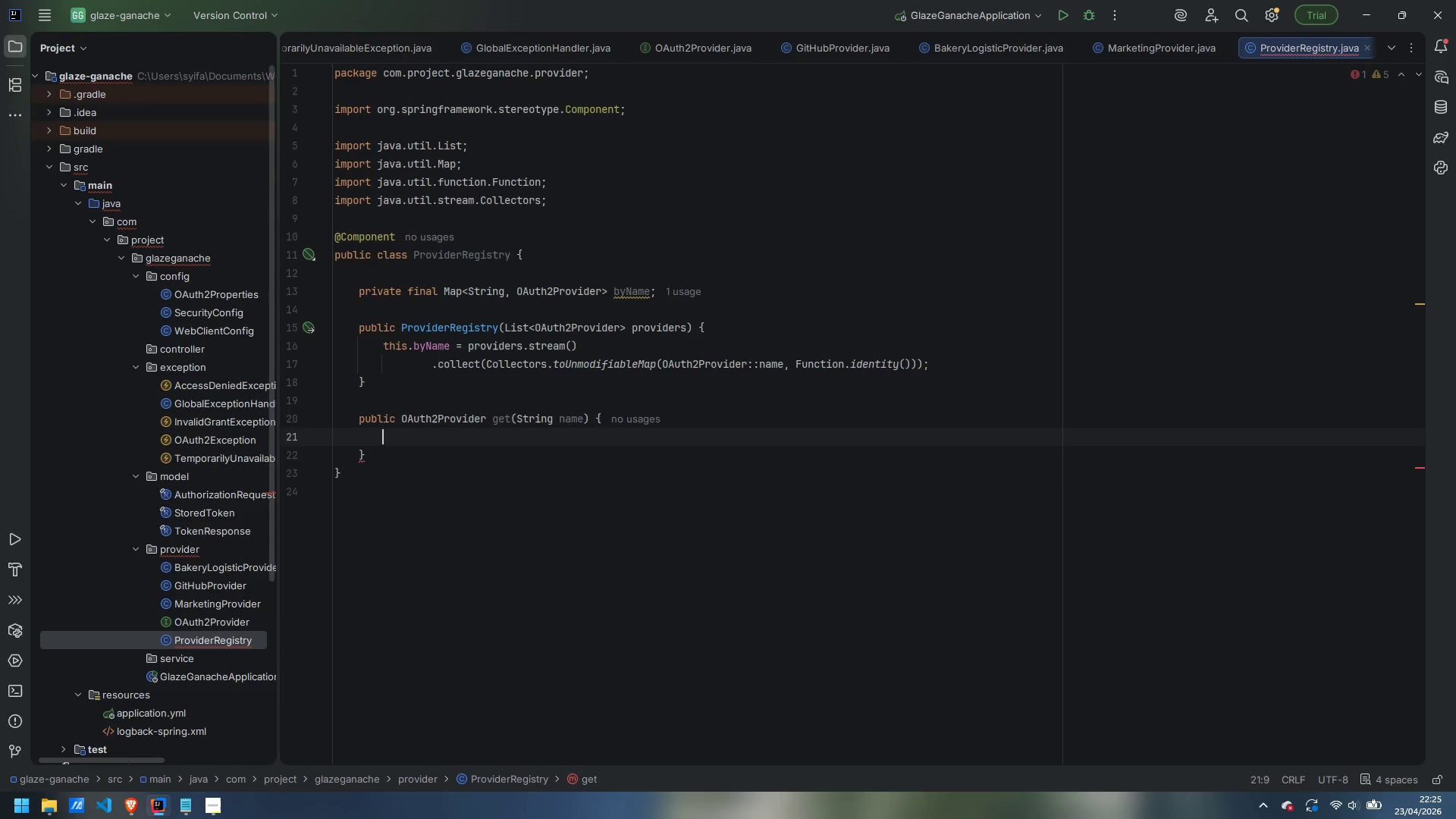 
type(OAtuh)
key(Backspace)
key(Backspace)
key(Backspace)
type(uth2Provider)
 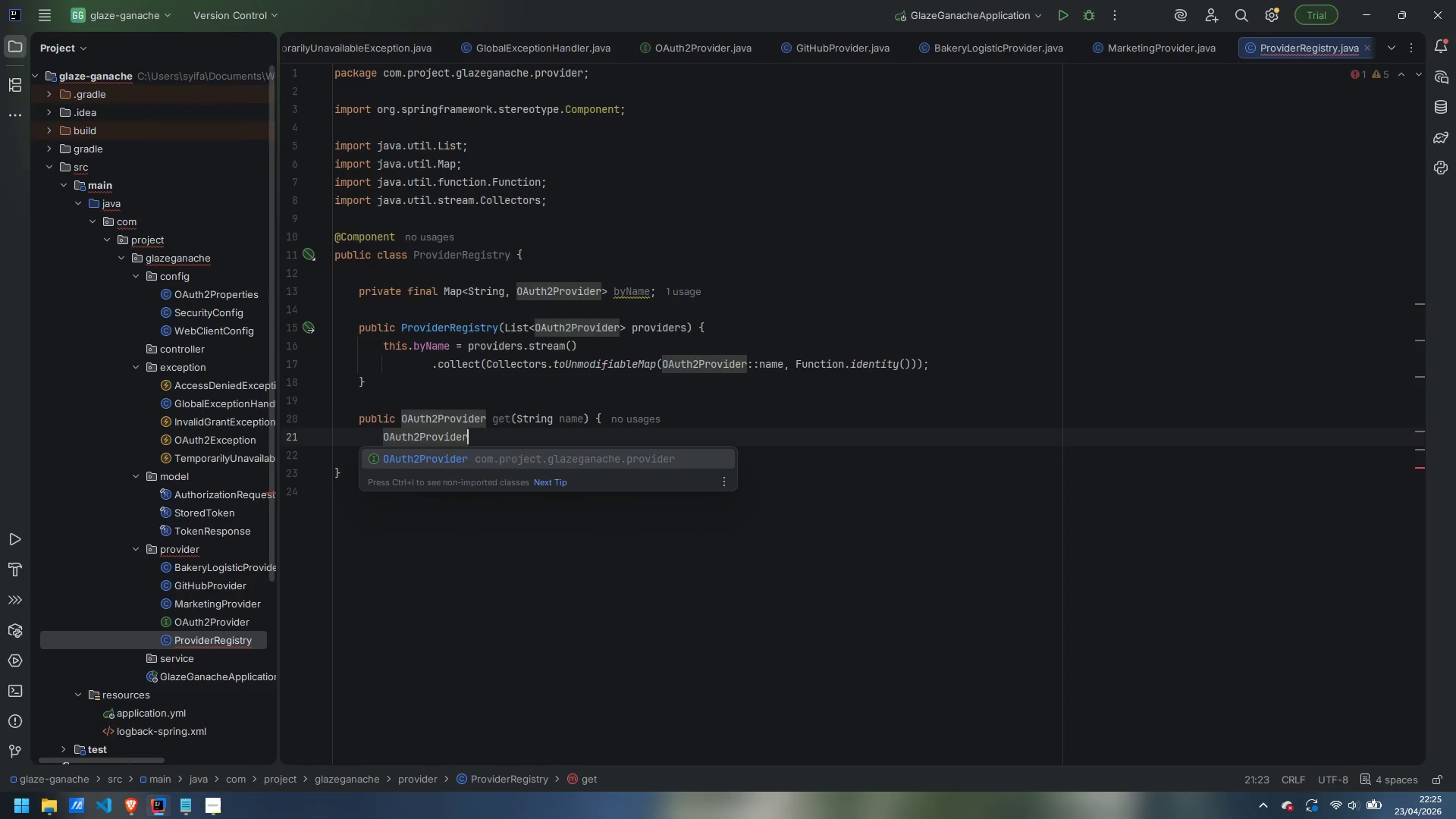 
key(Enter)
 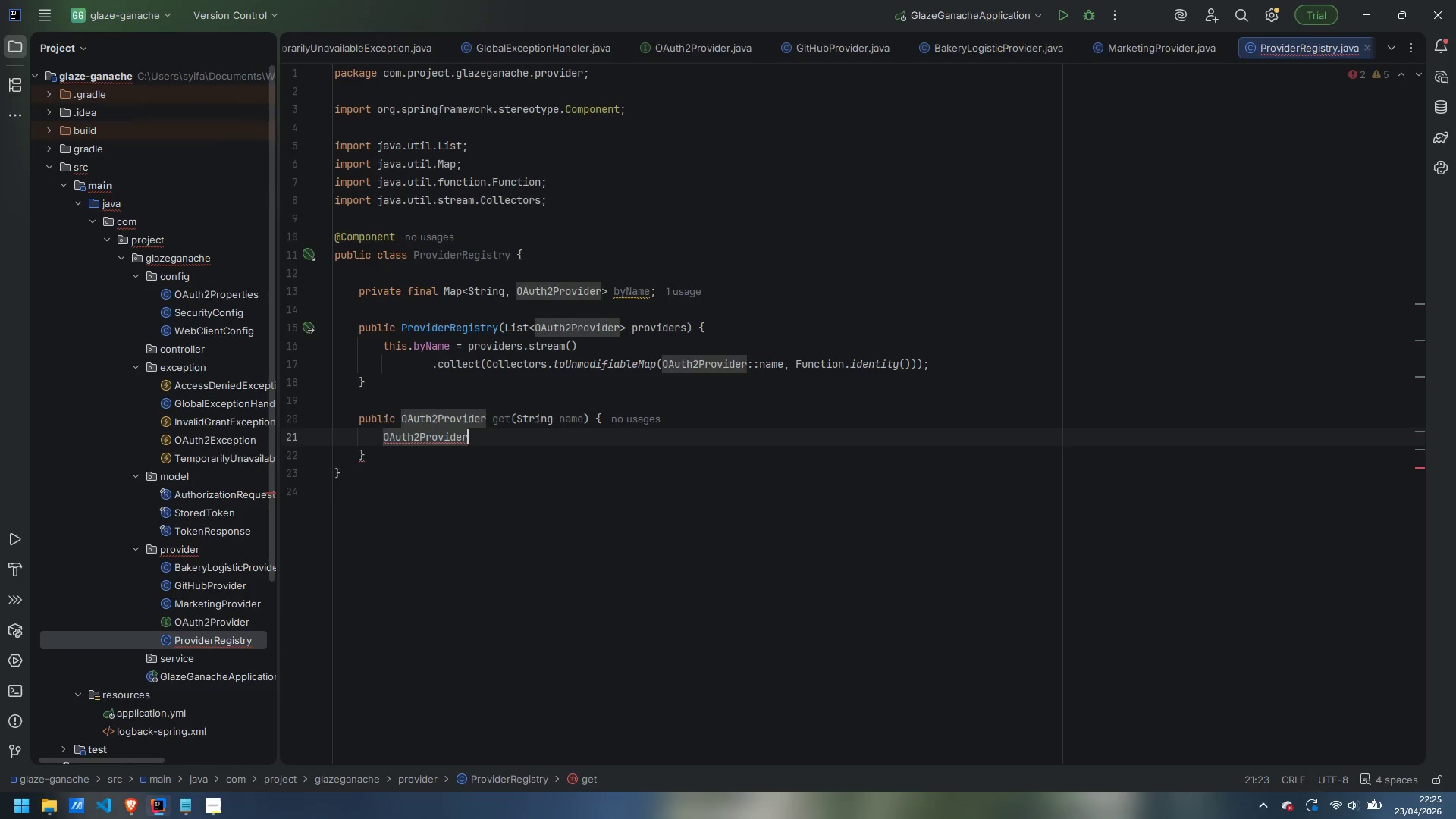 
type( p = byName.get(name)
 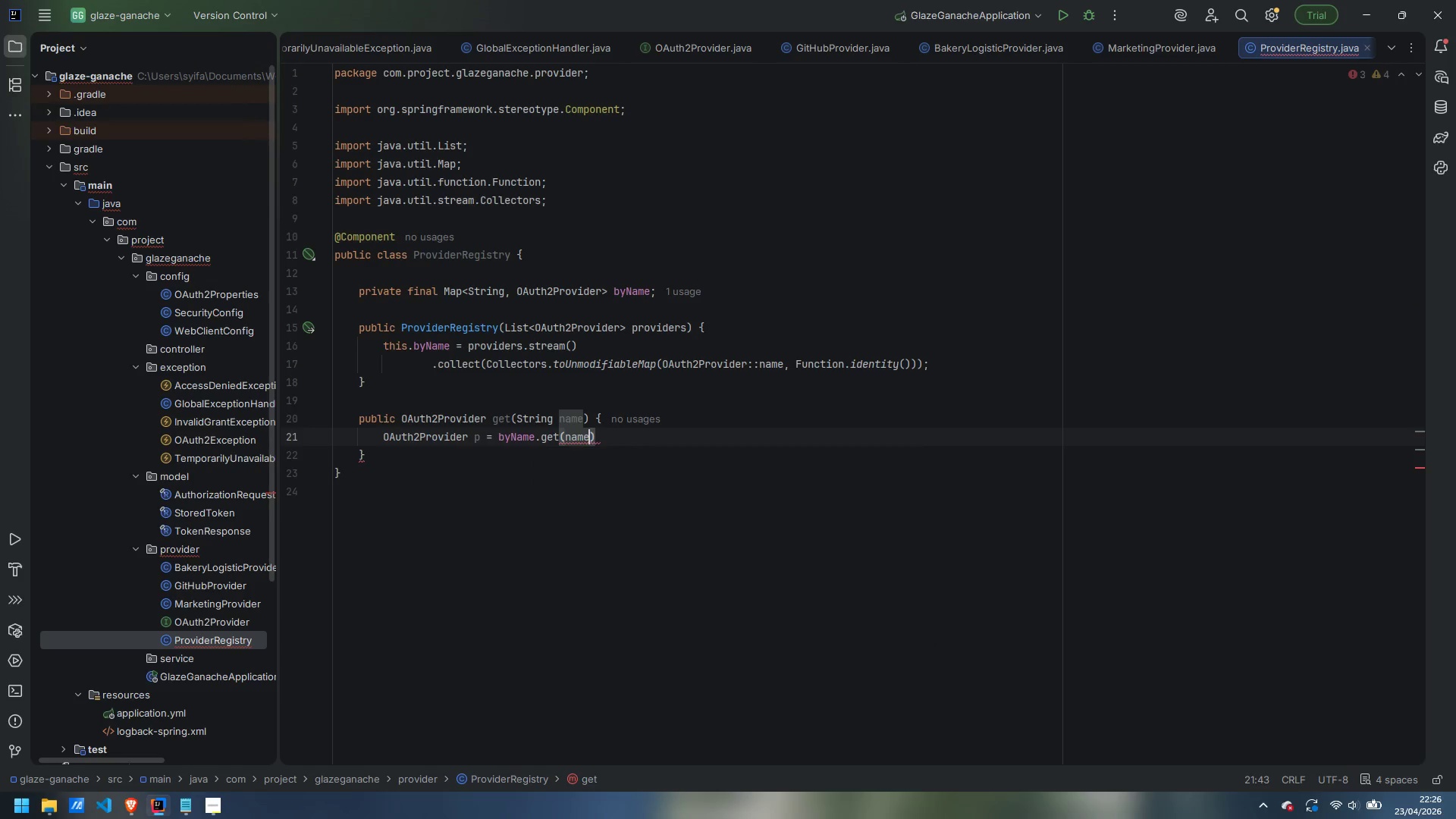 
key(ArrowRight)
 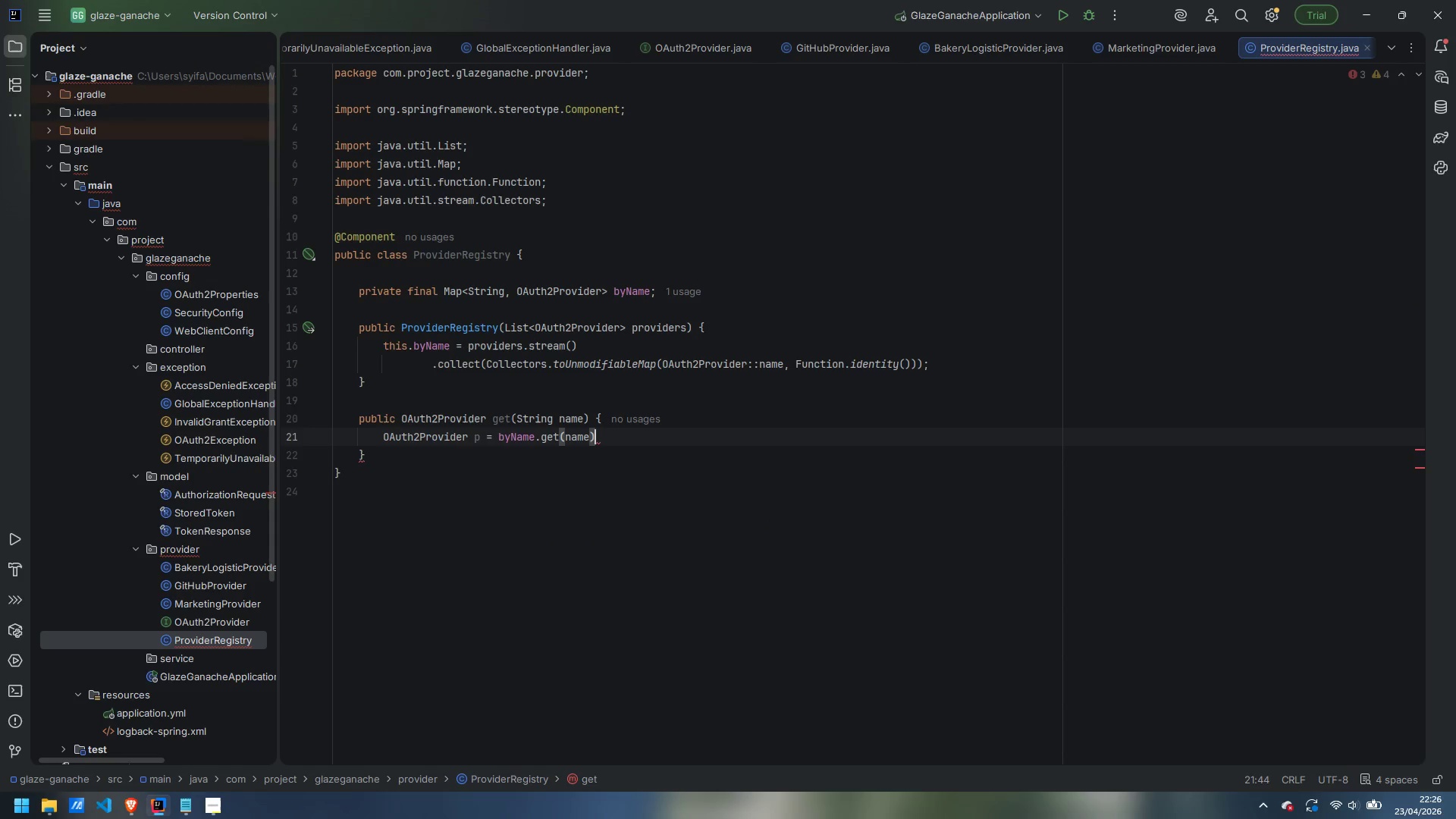 
key(Semicolon)
 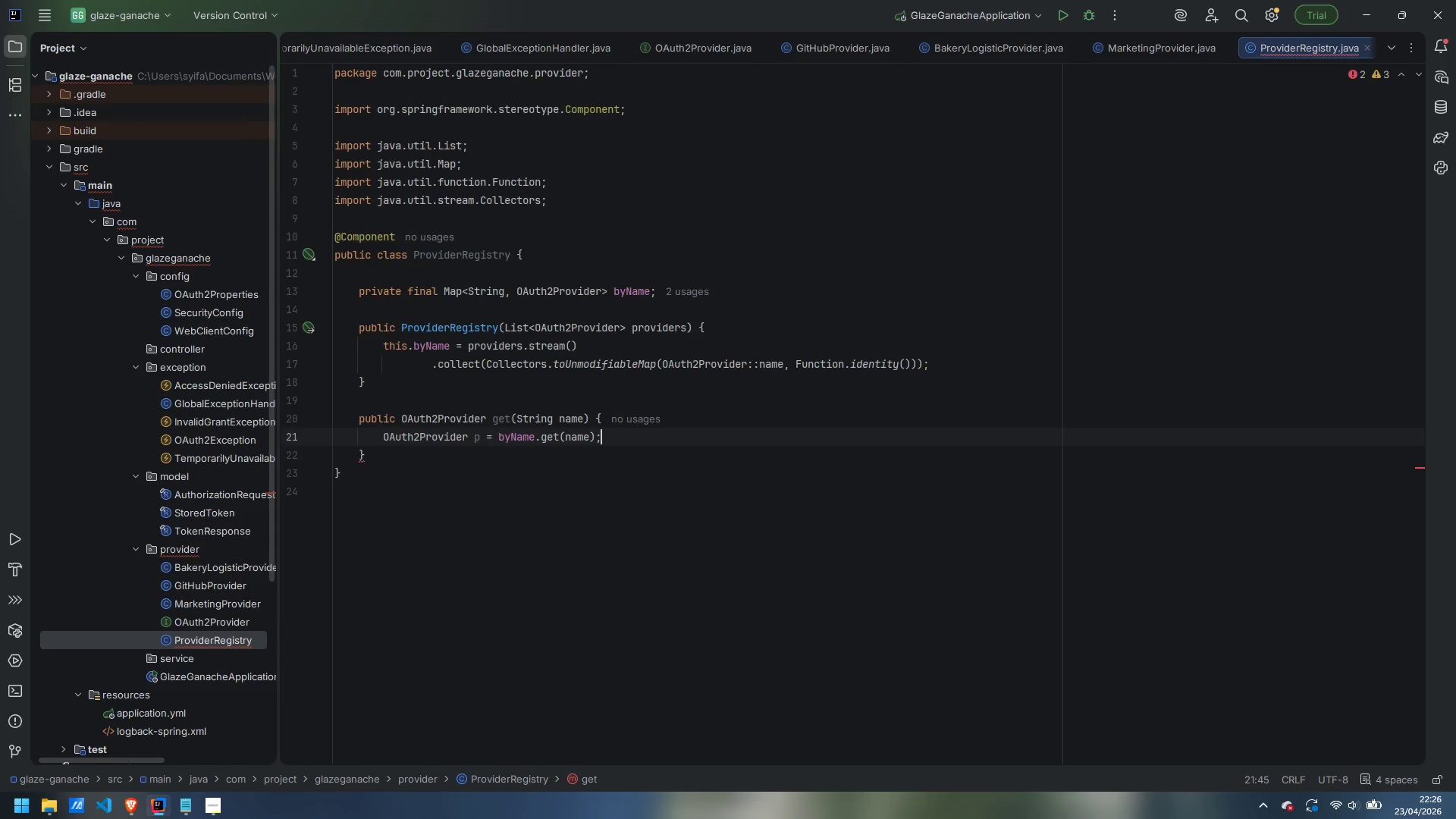 
key(Enter)
 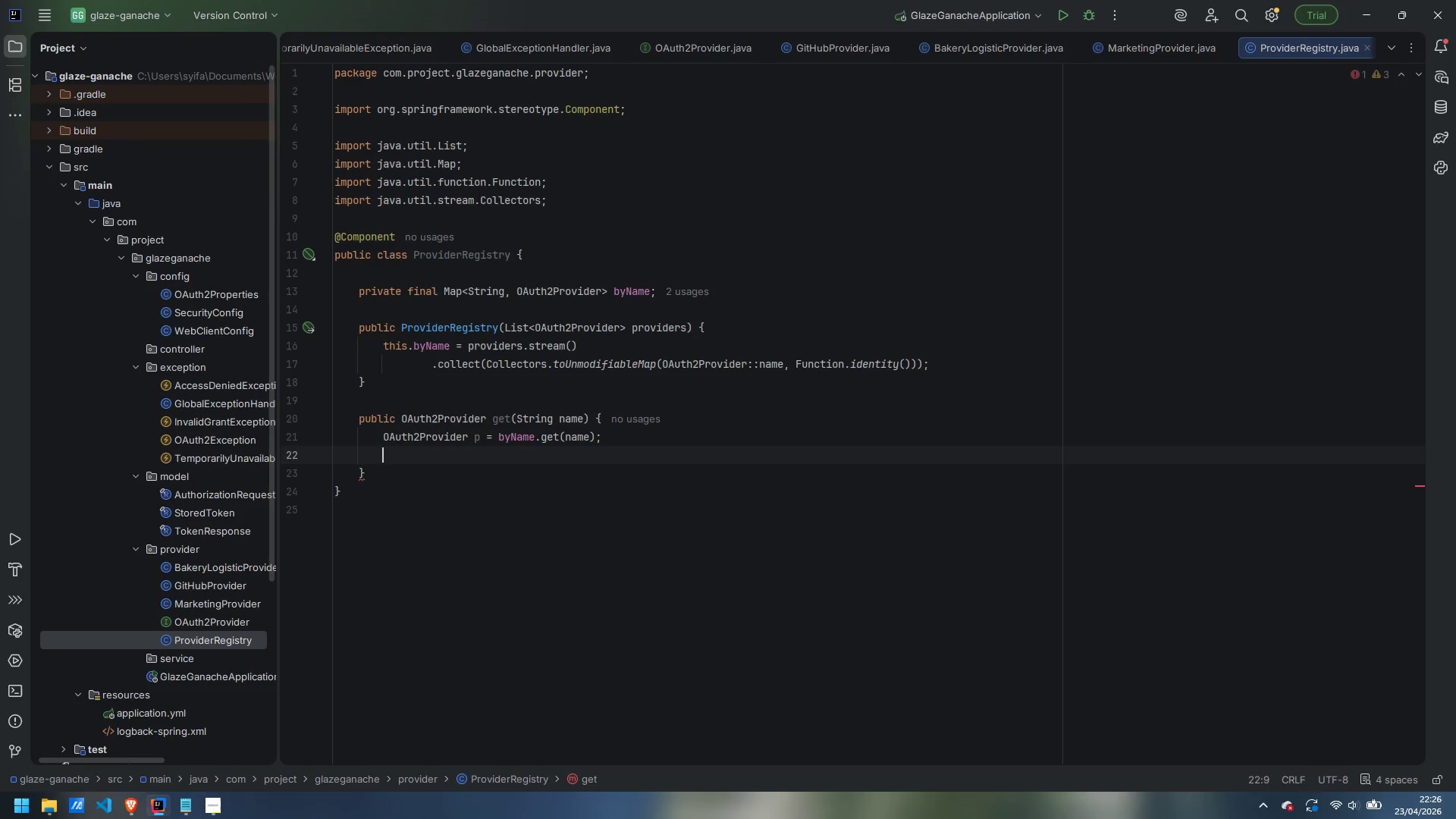 
type(if (p == null)
 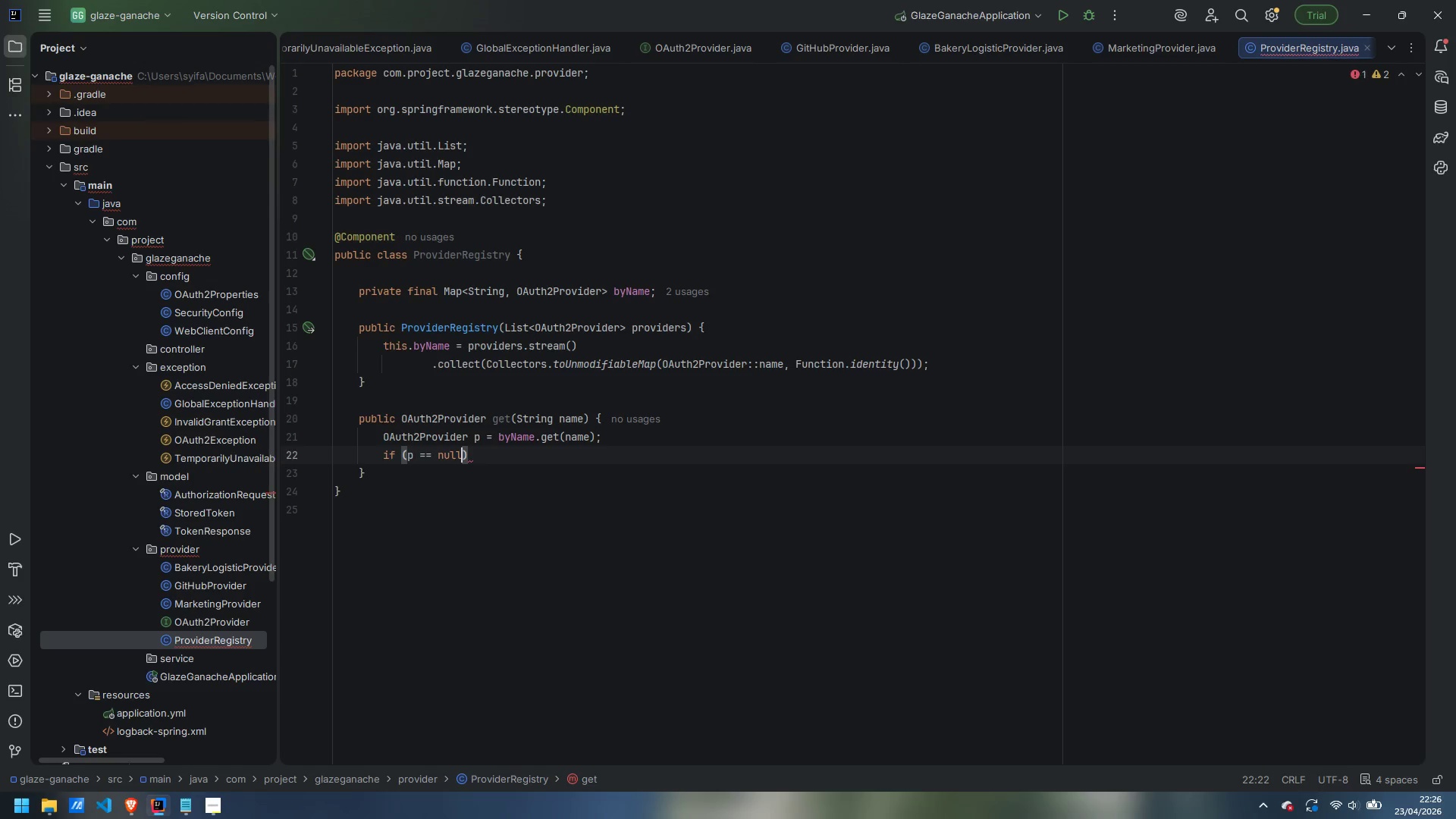 
key(ArrowRight)
 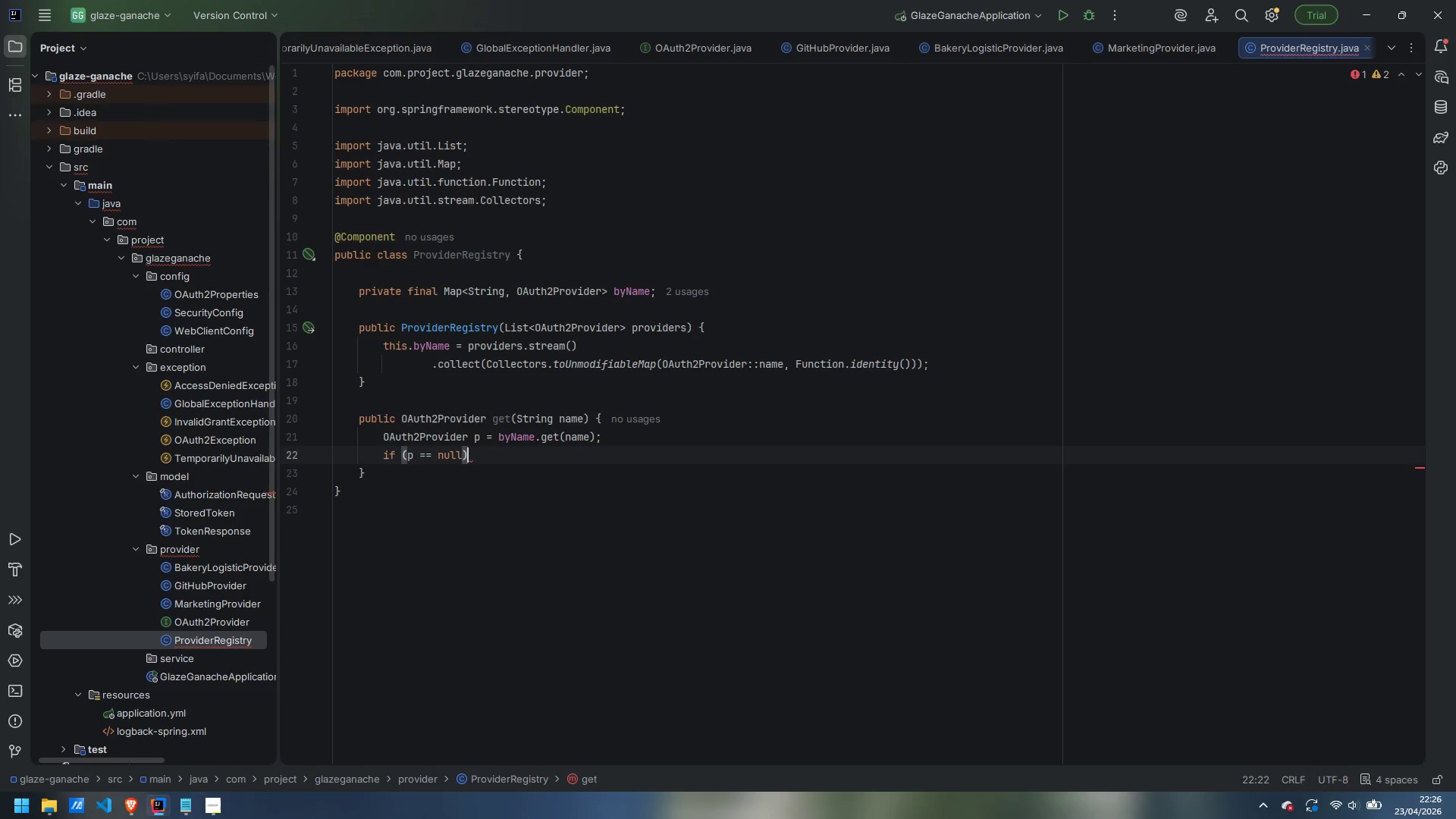 
key(Space)
 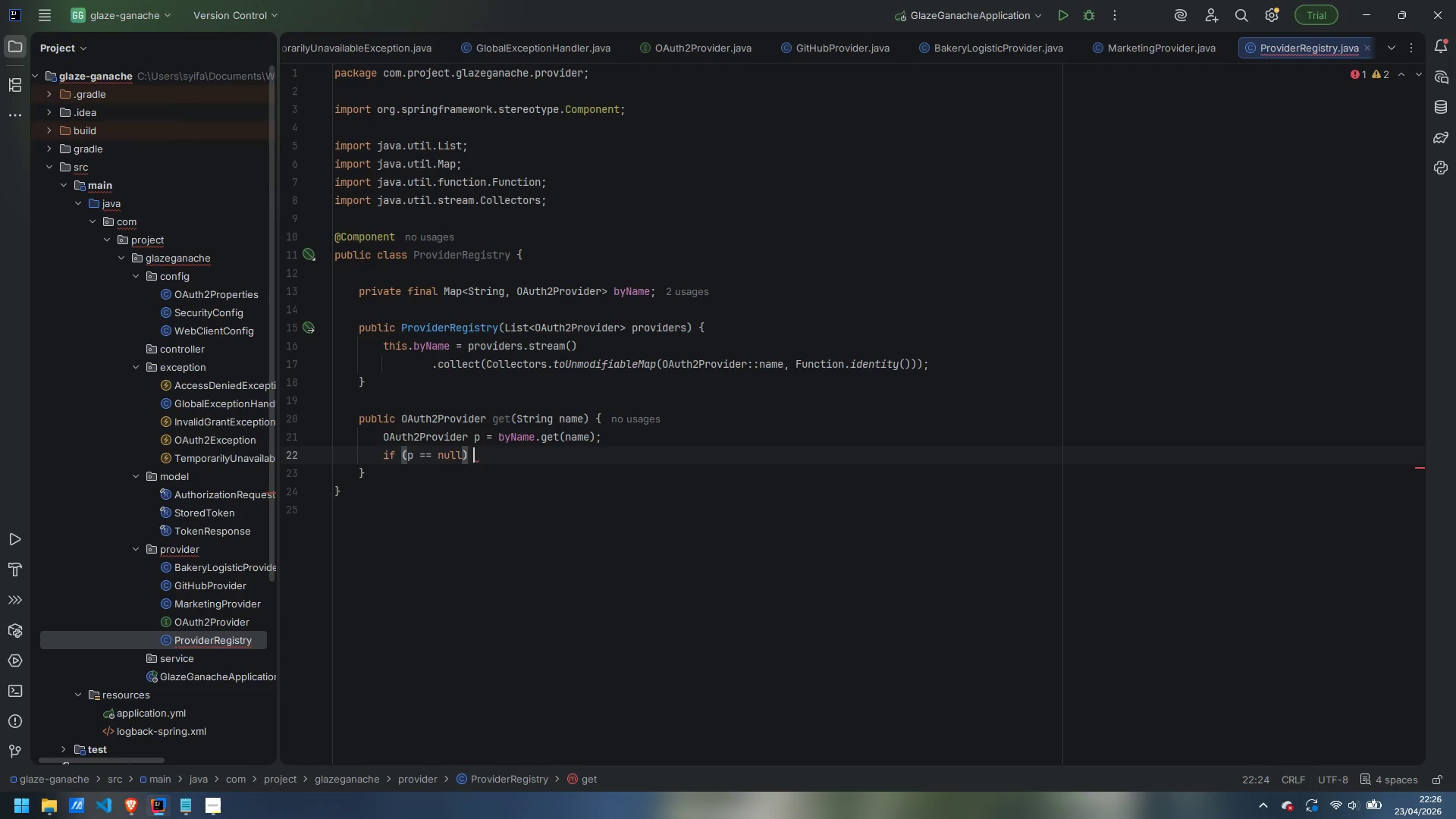 
key(Shift+BracketLeft)
 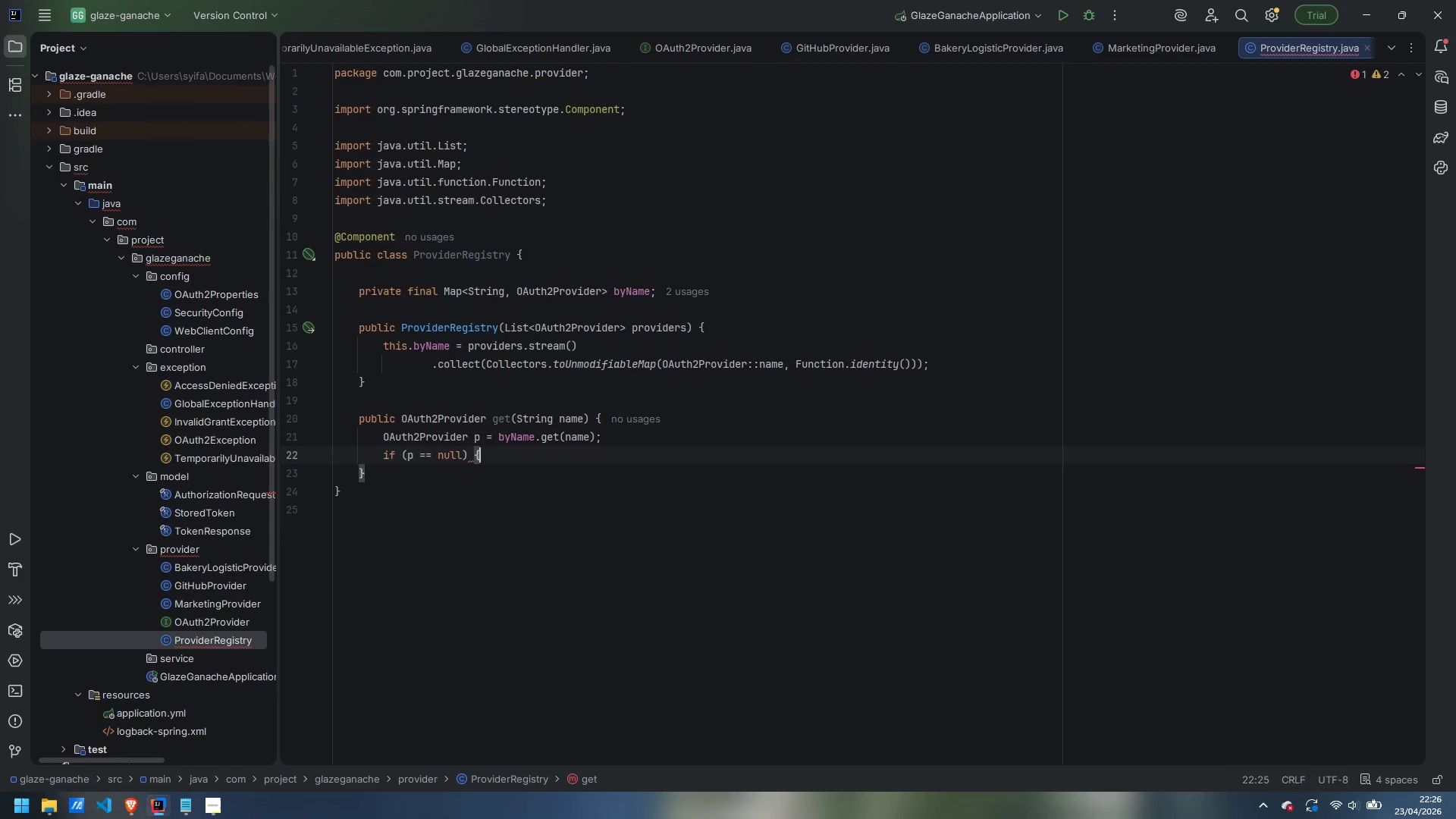 
key(Enter)
 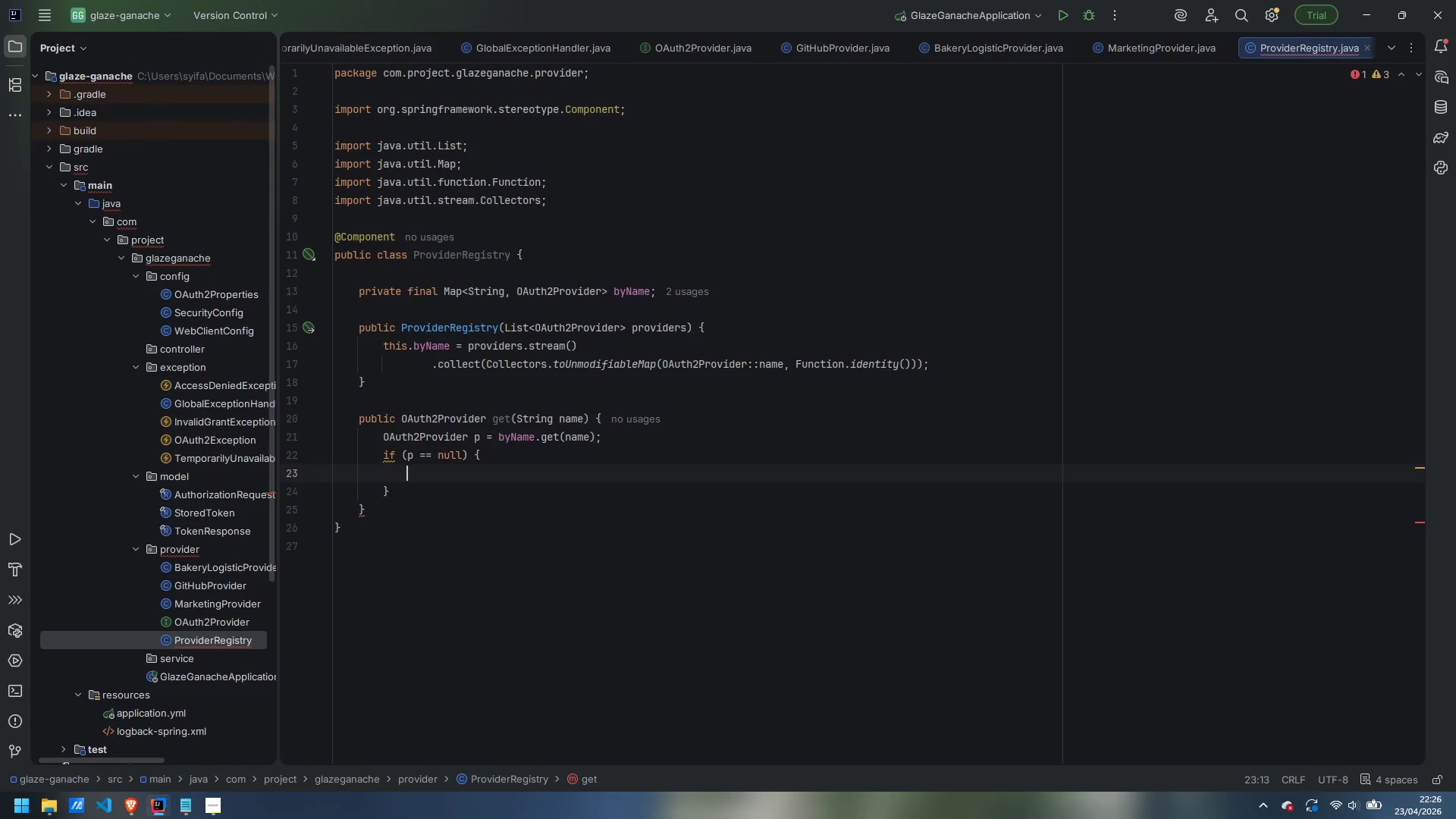 
type(thr)
 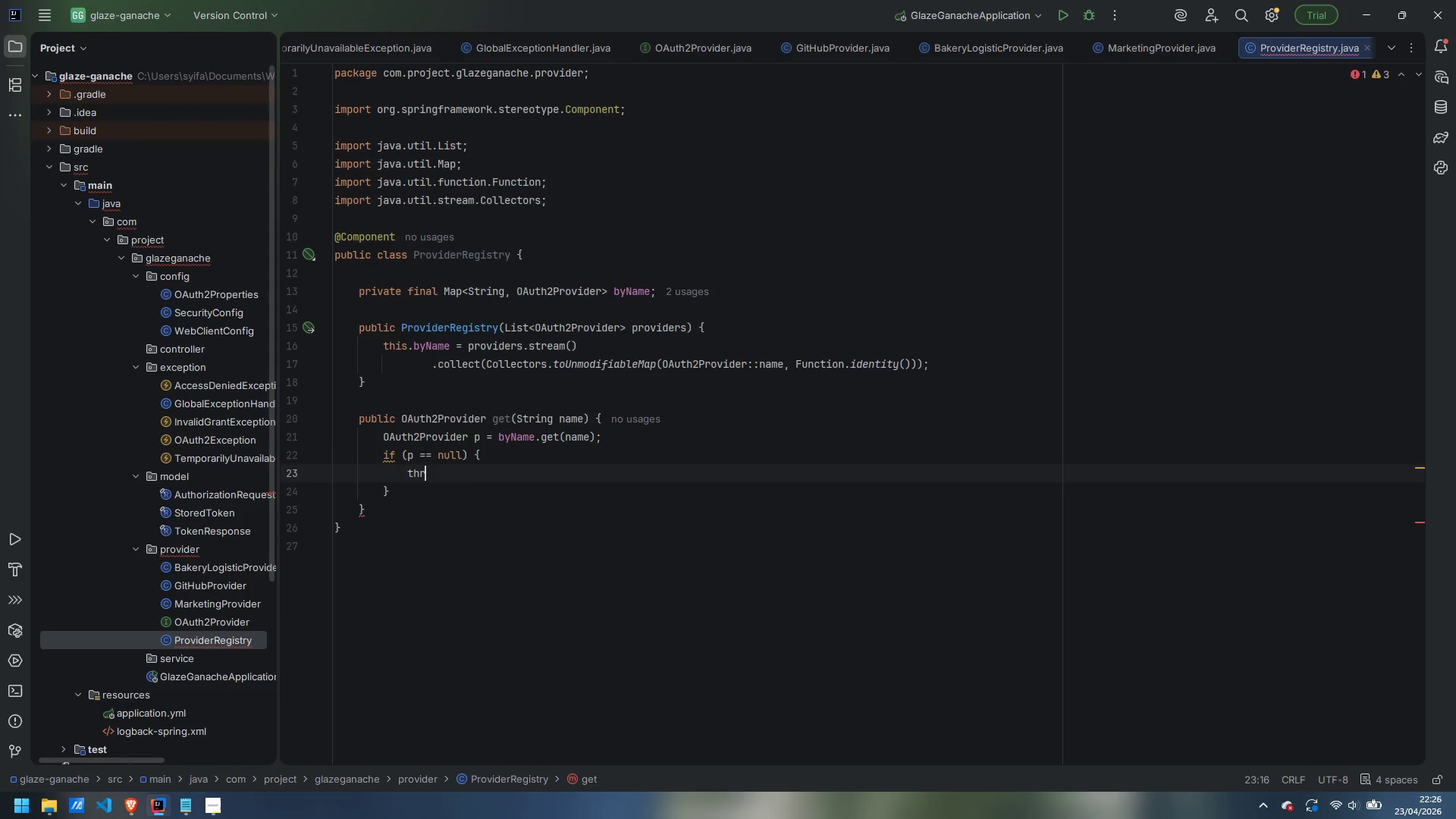 
key(Enter)
 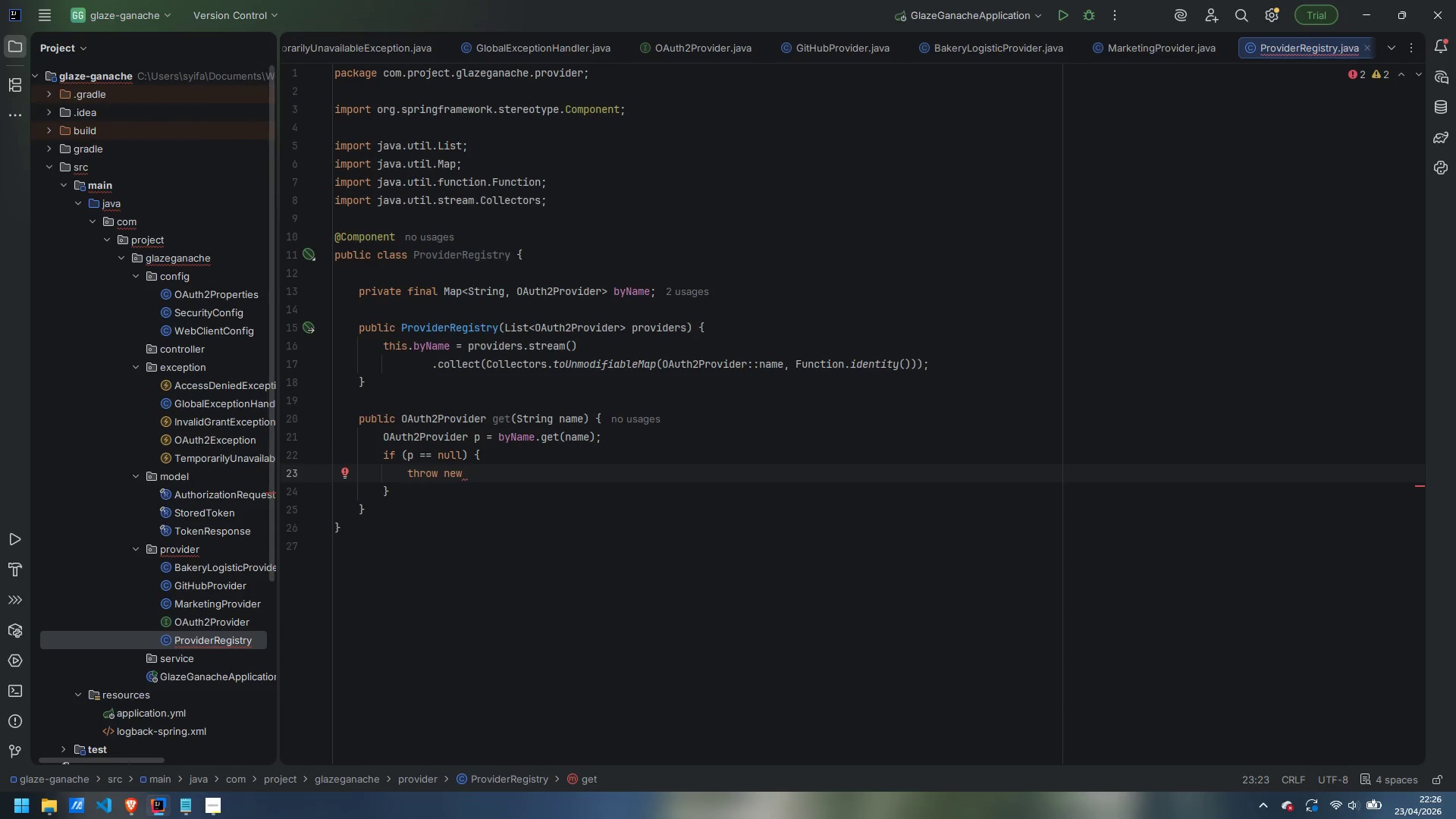 
type(Illgal)
key(Backspace)
key(Backspace)
key(Backspace)
type(egalAu)
key(Backspace)
type(rgumentExceptoip)
key(Backspace)
type(on)
key(Backspace)
key(Backspace)
type(n("Inm)
key(Backspace)
key(Backspace)
type(=)
key(Backspace)
type(Inknown)
 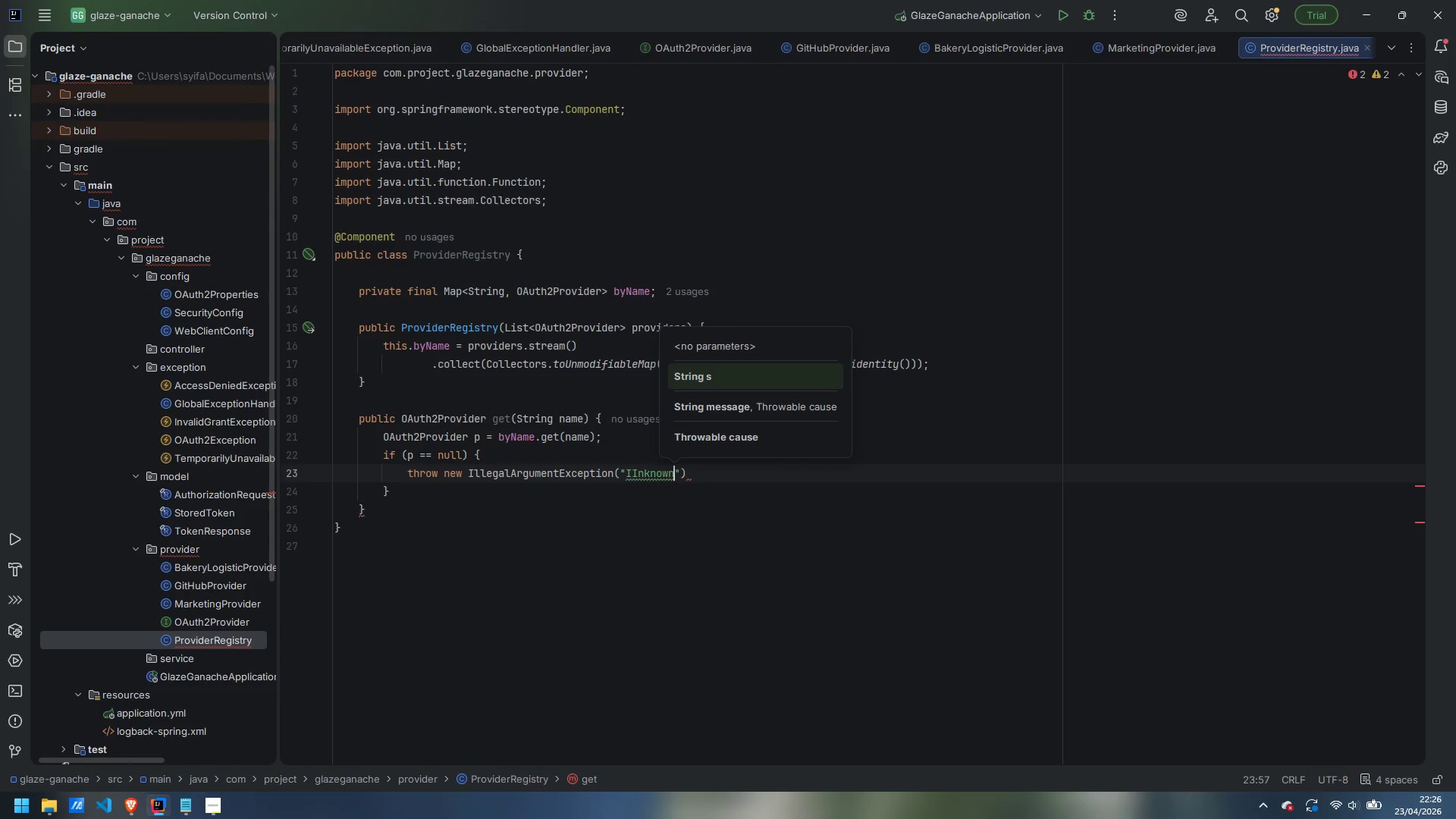 
key(Control+ArrowLeft)
 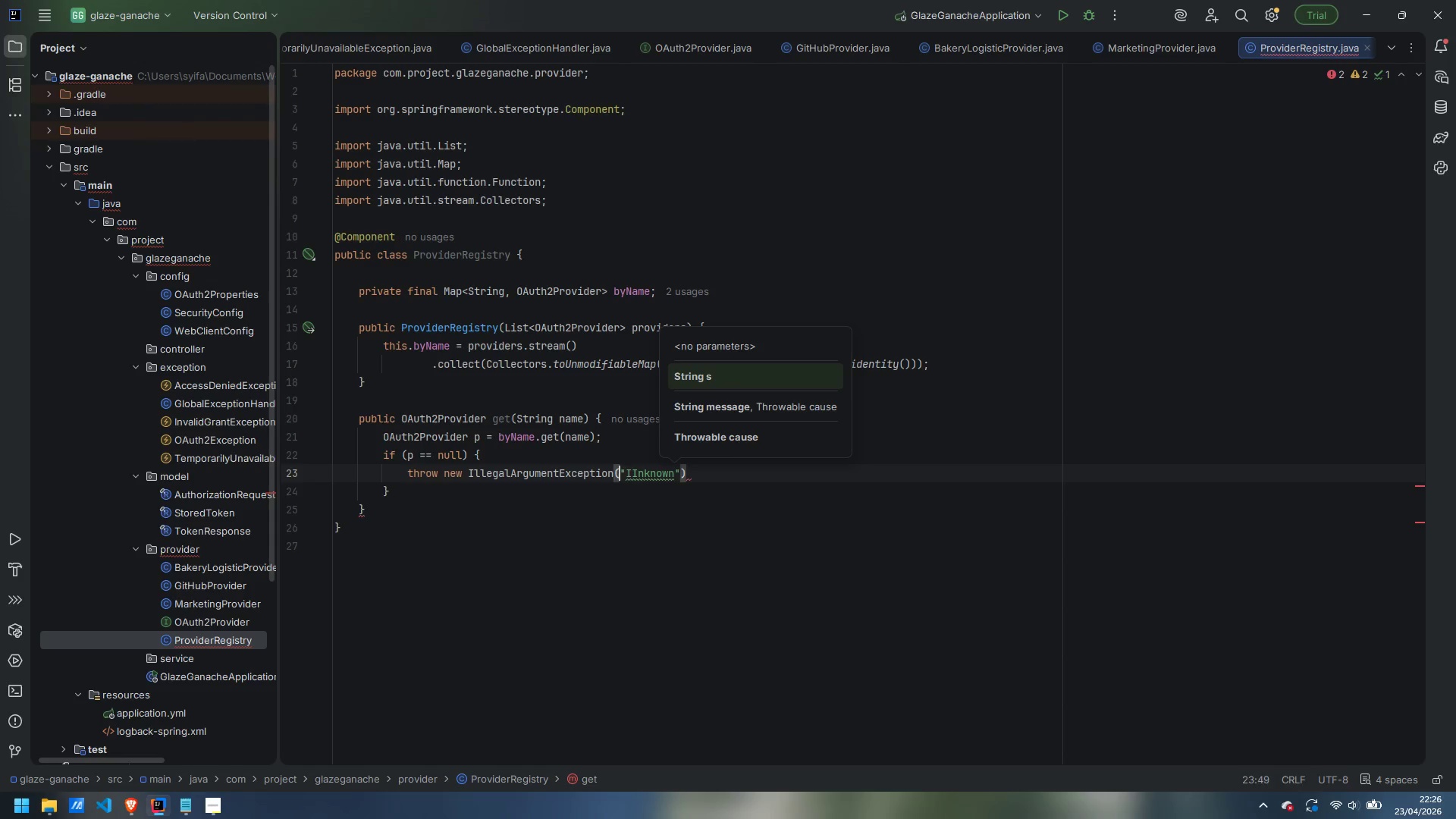 
key(Control+ArrowLeft)
 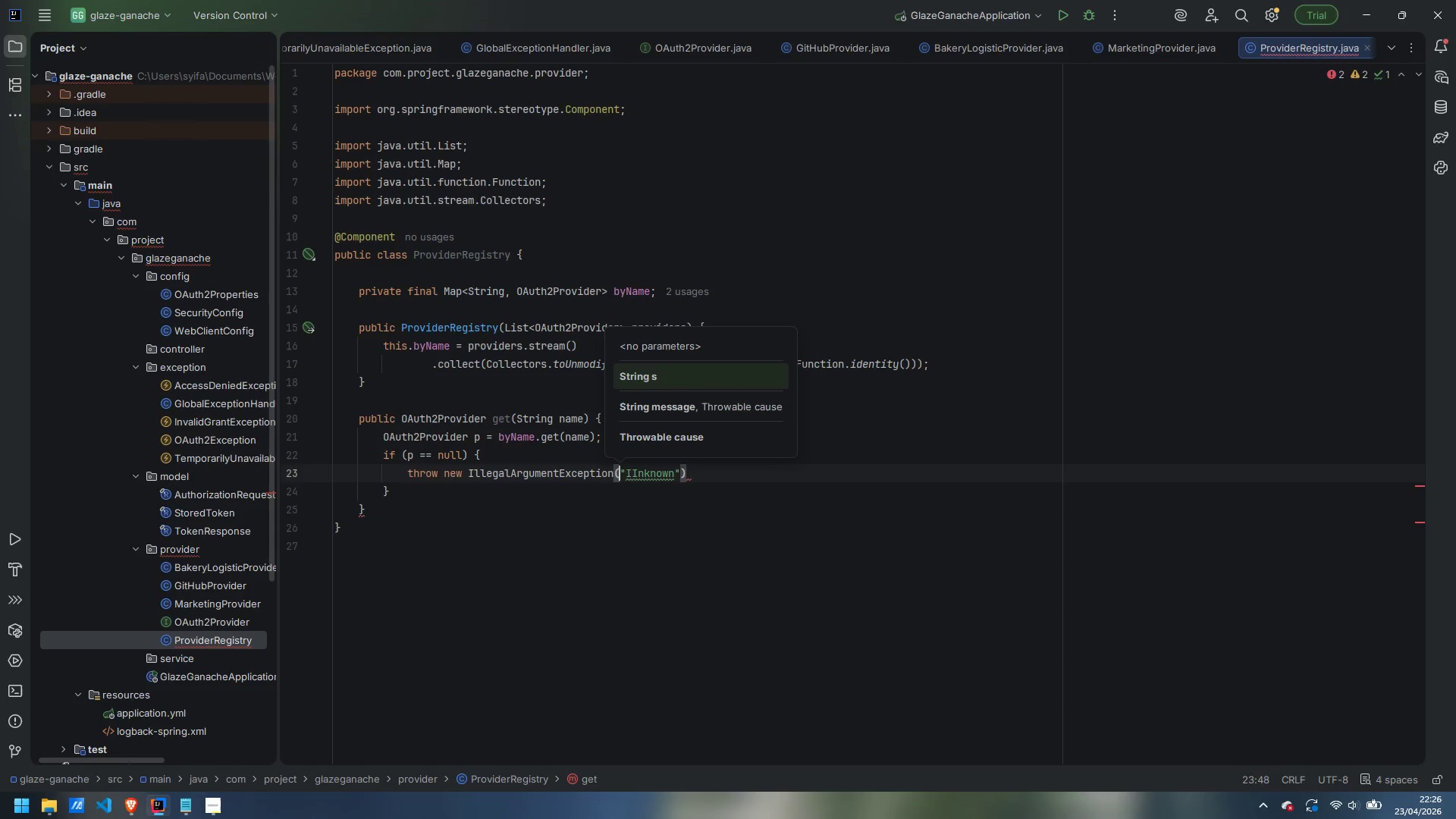 
key(ArrowRight)
 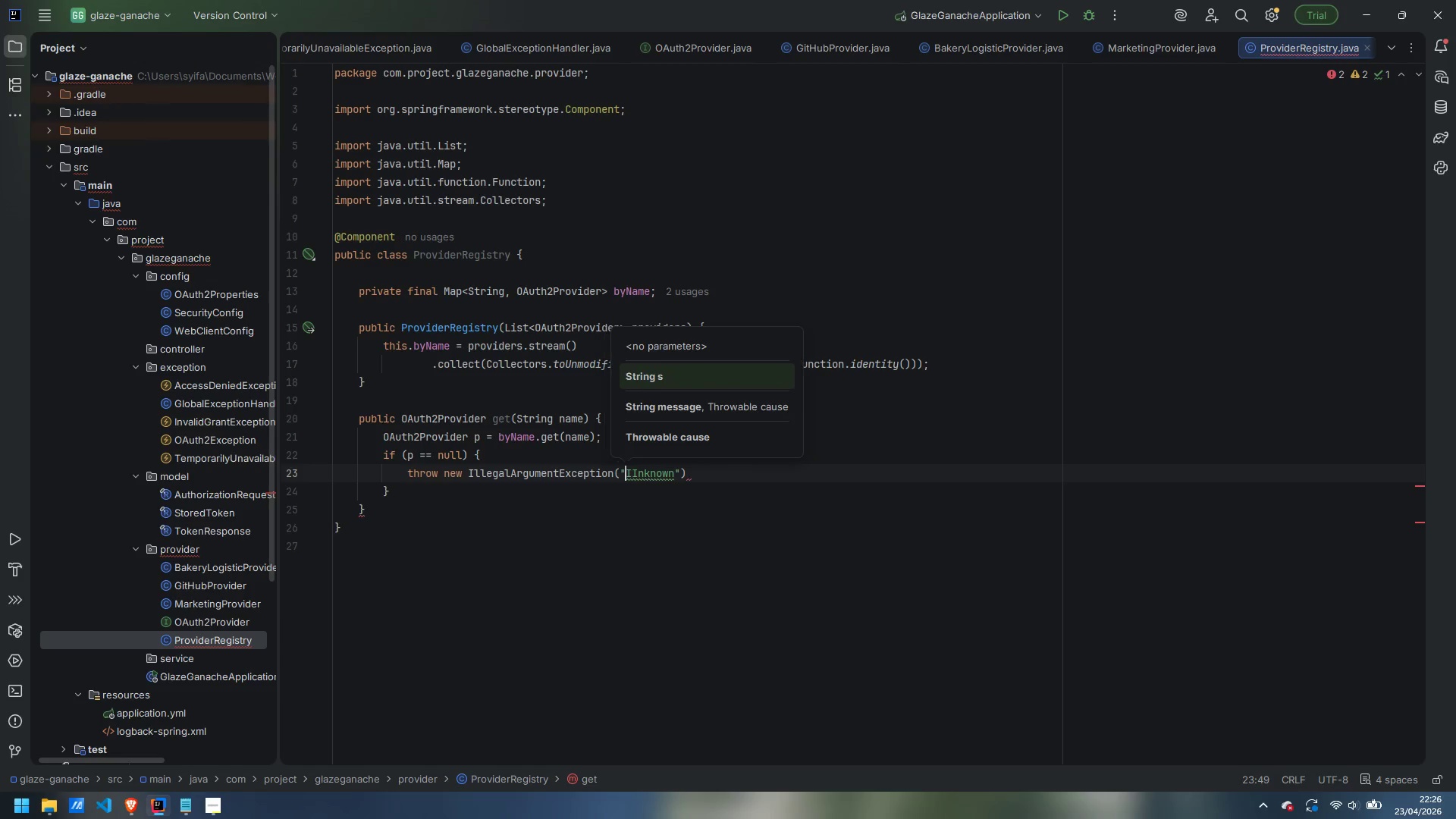 
key(ArrowRight)
 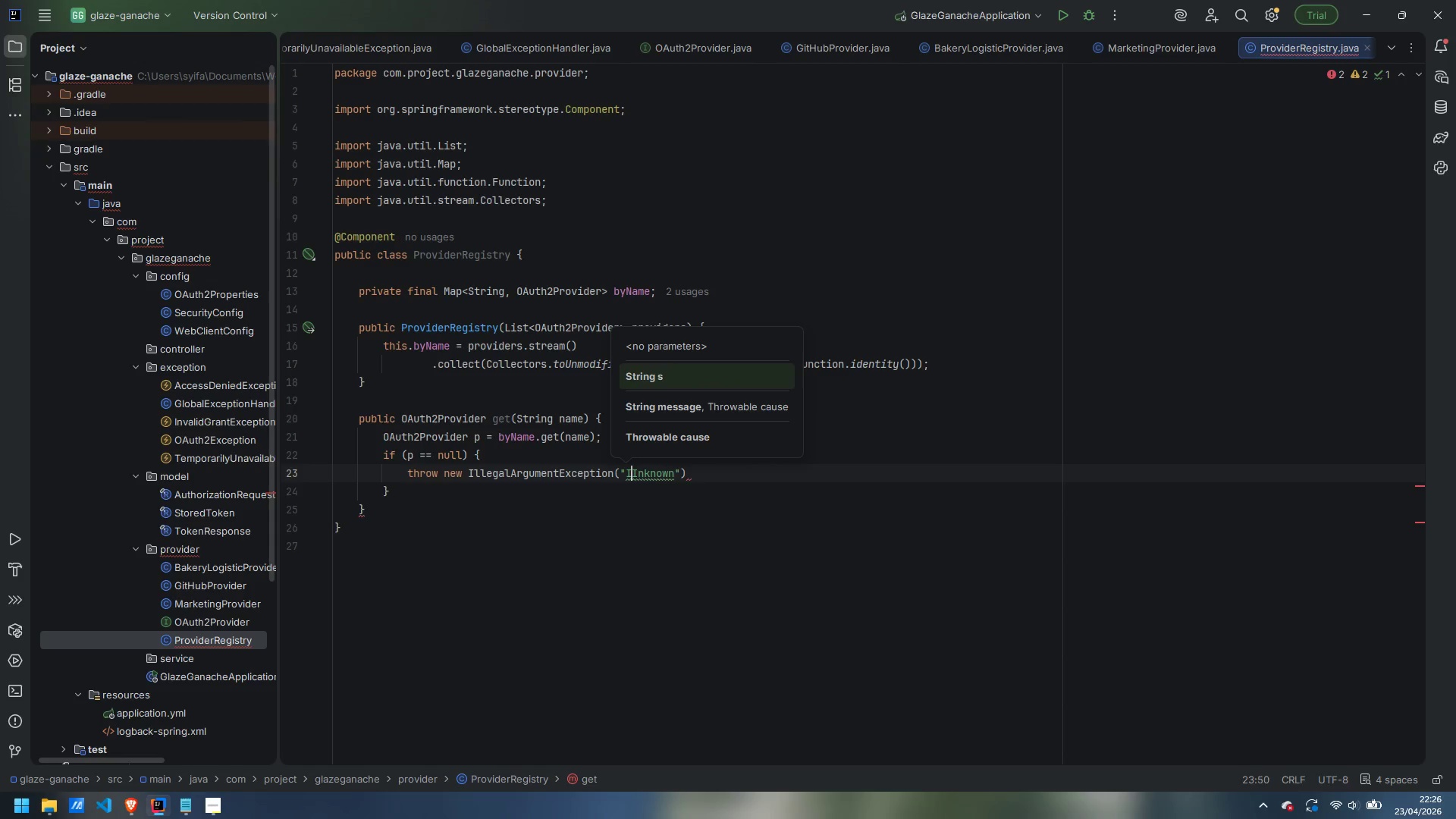 
key(ArrowRight)
 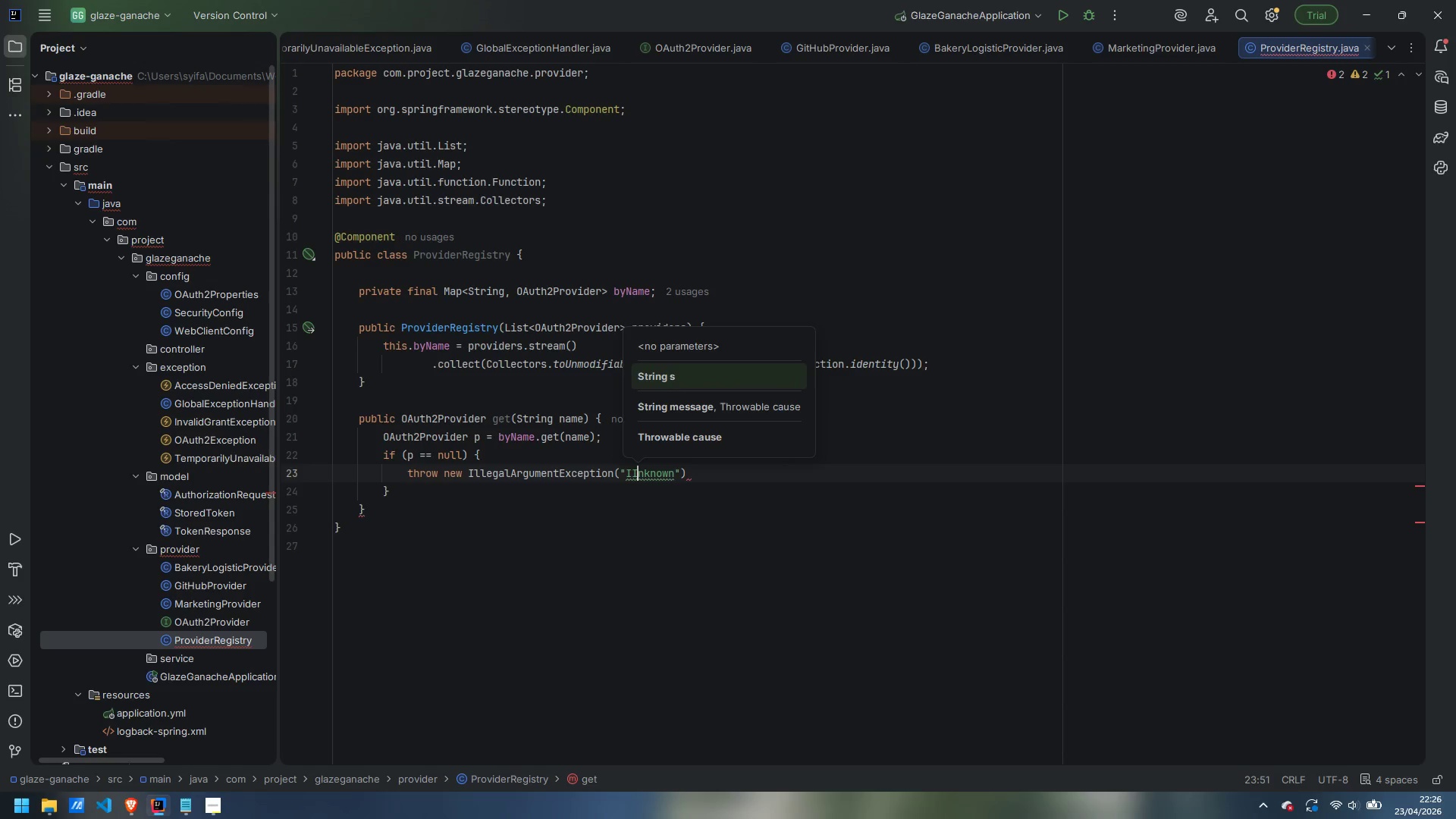 
key(Backspace)
 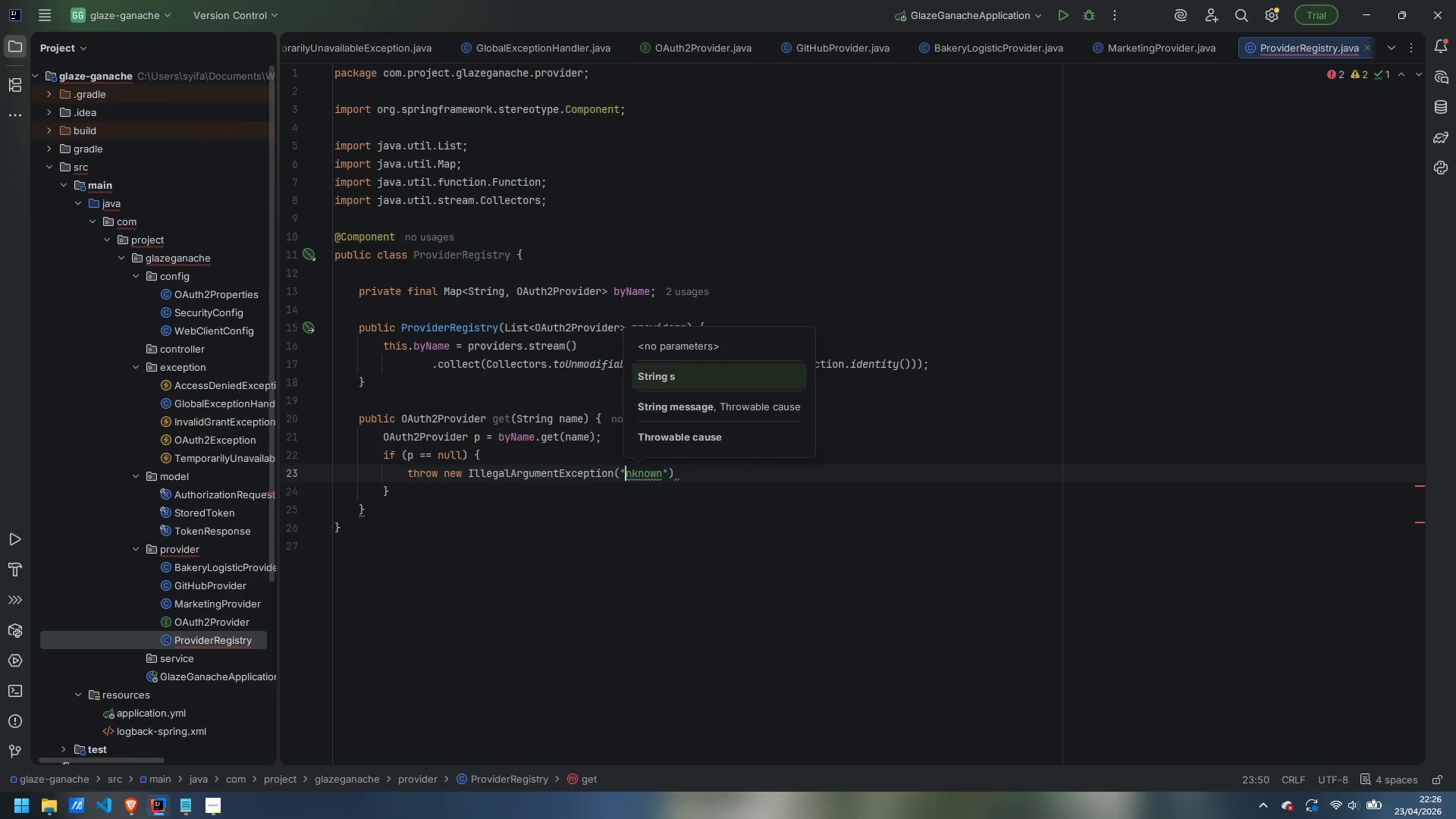 
key(Backspace)
 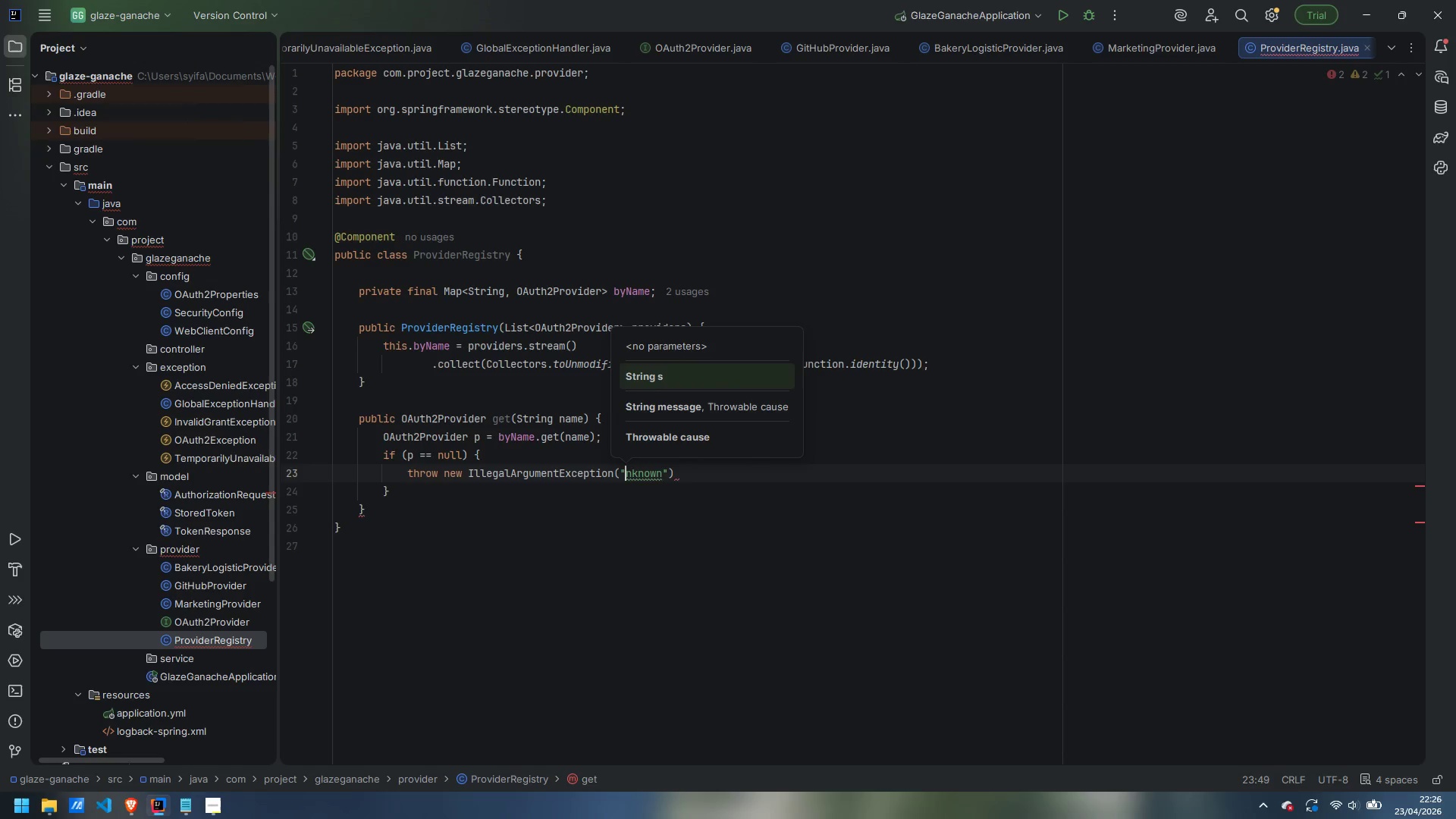 
key(Control+ControlLeft)
 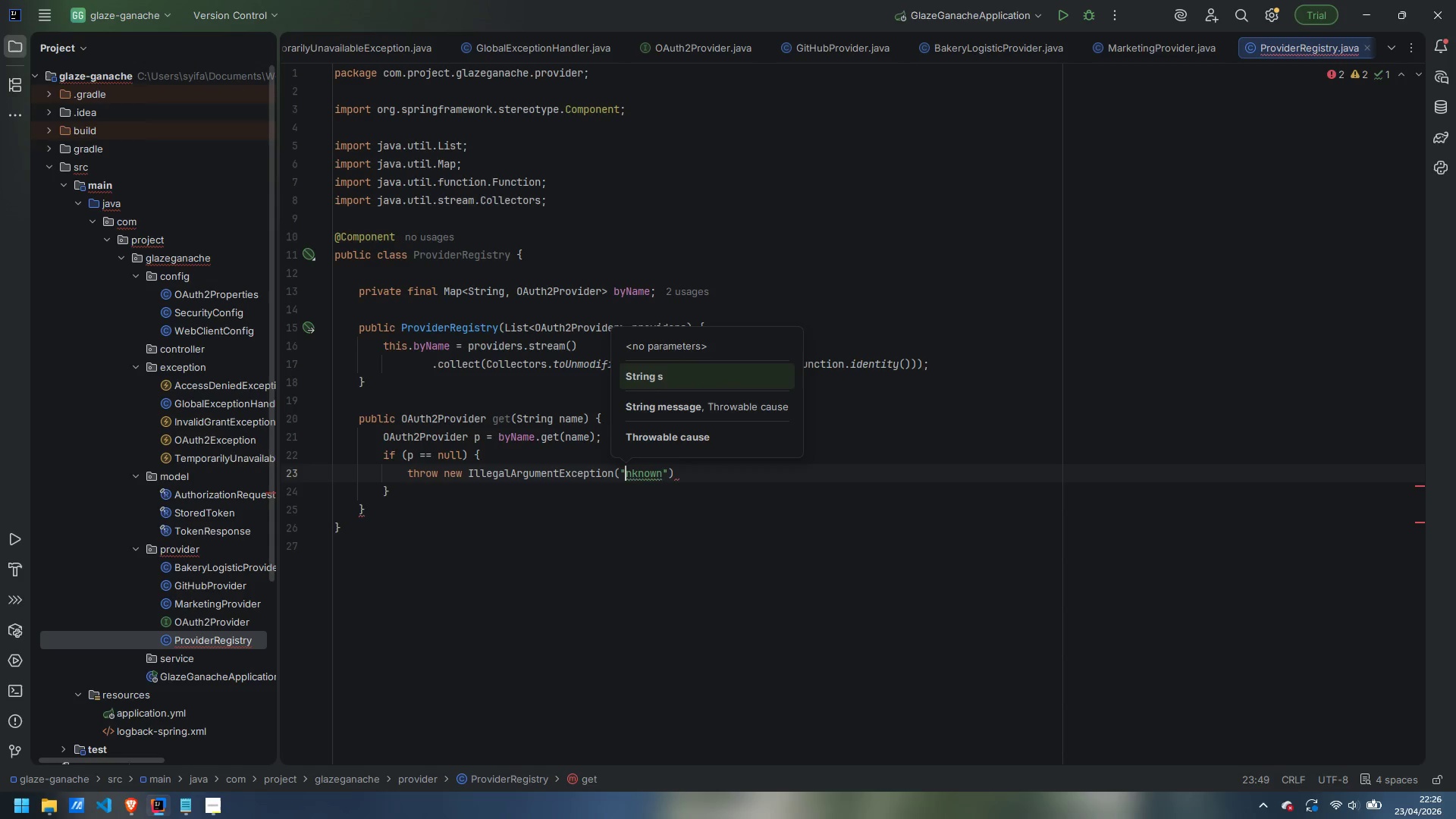 
key(Shift+ShiftLeft)
 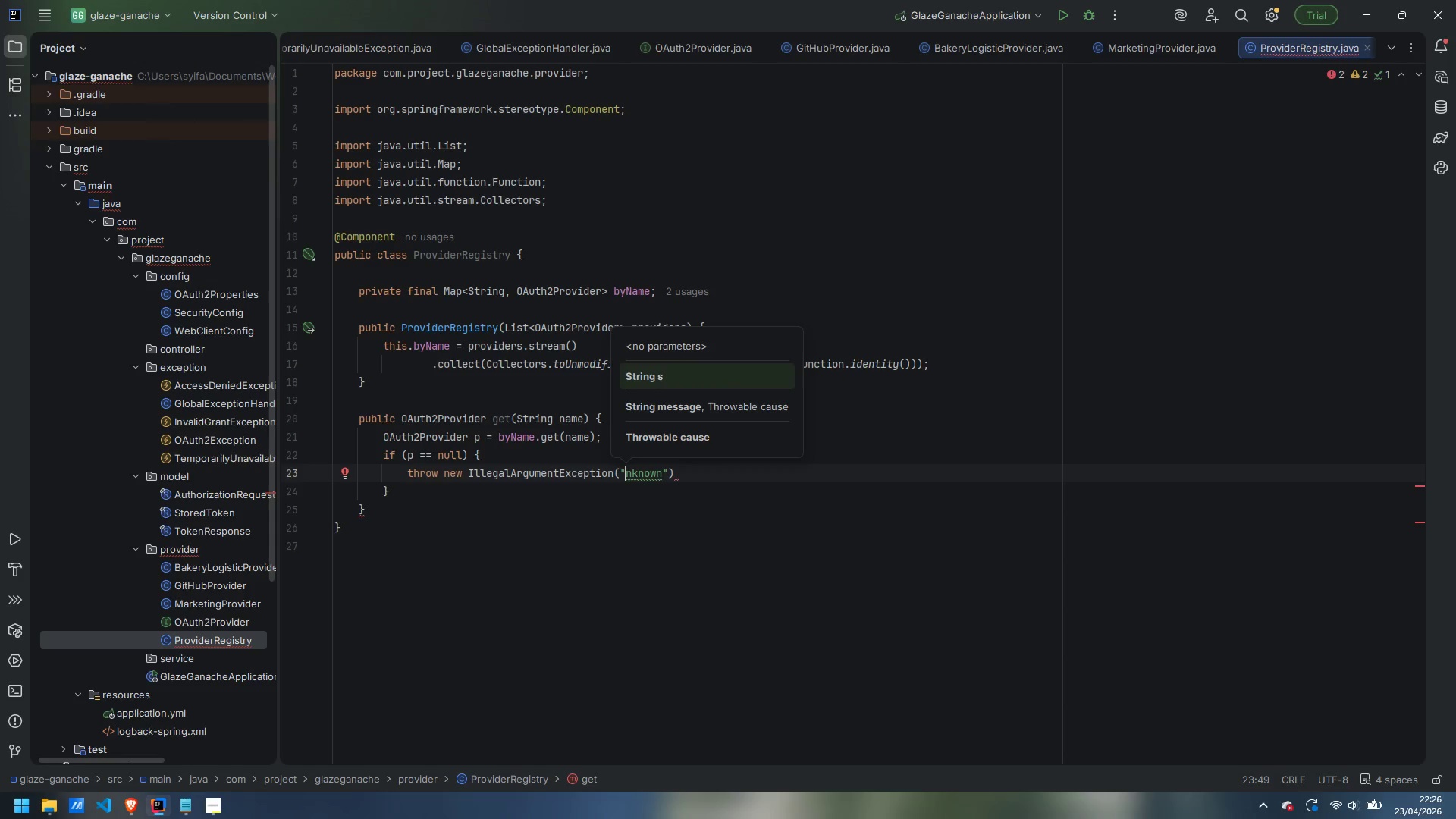 
key(Shift+0)
 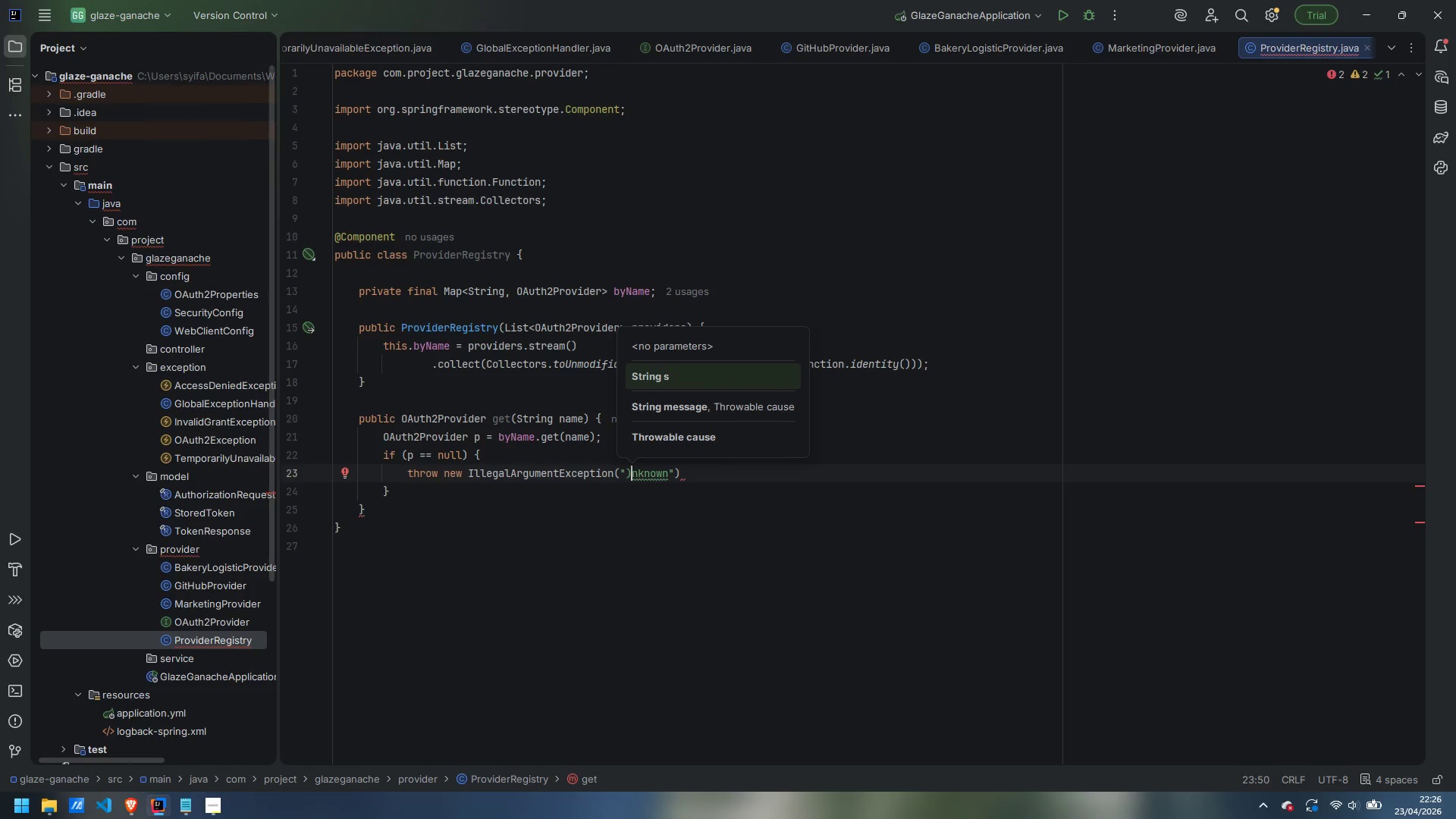 
key(Backspace)
 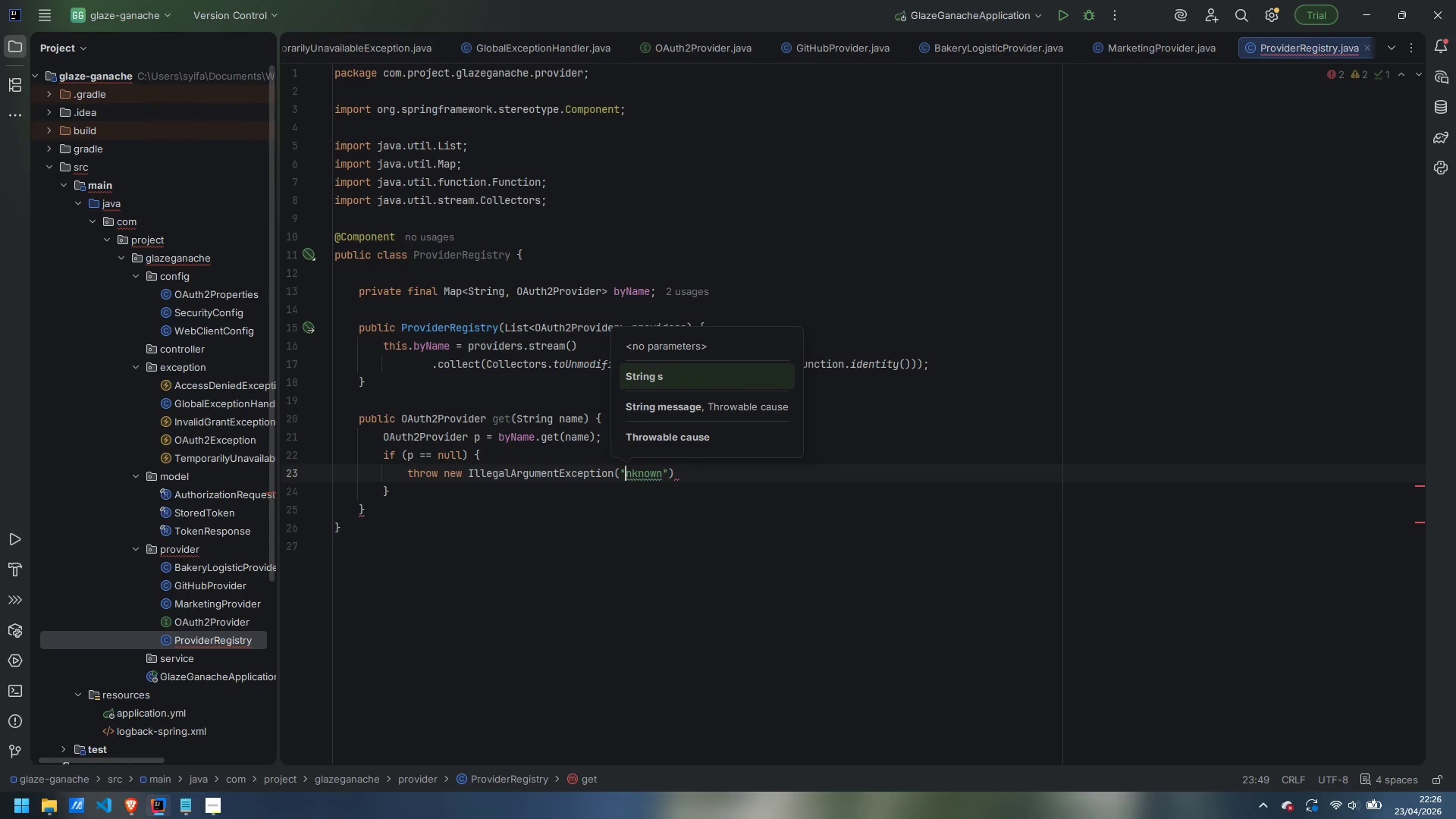 
key(Shift+U)
 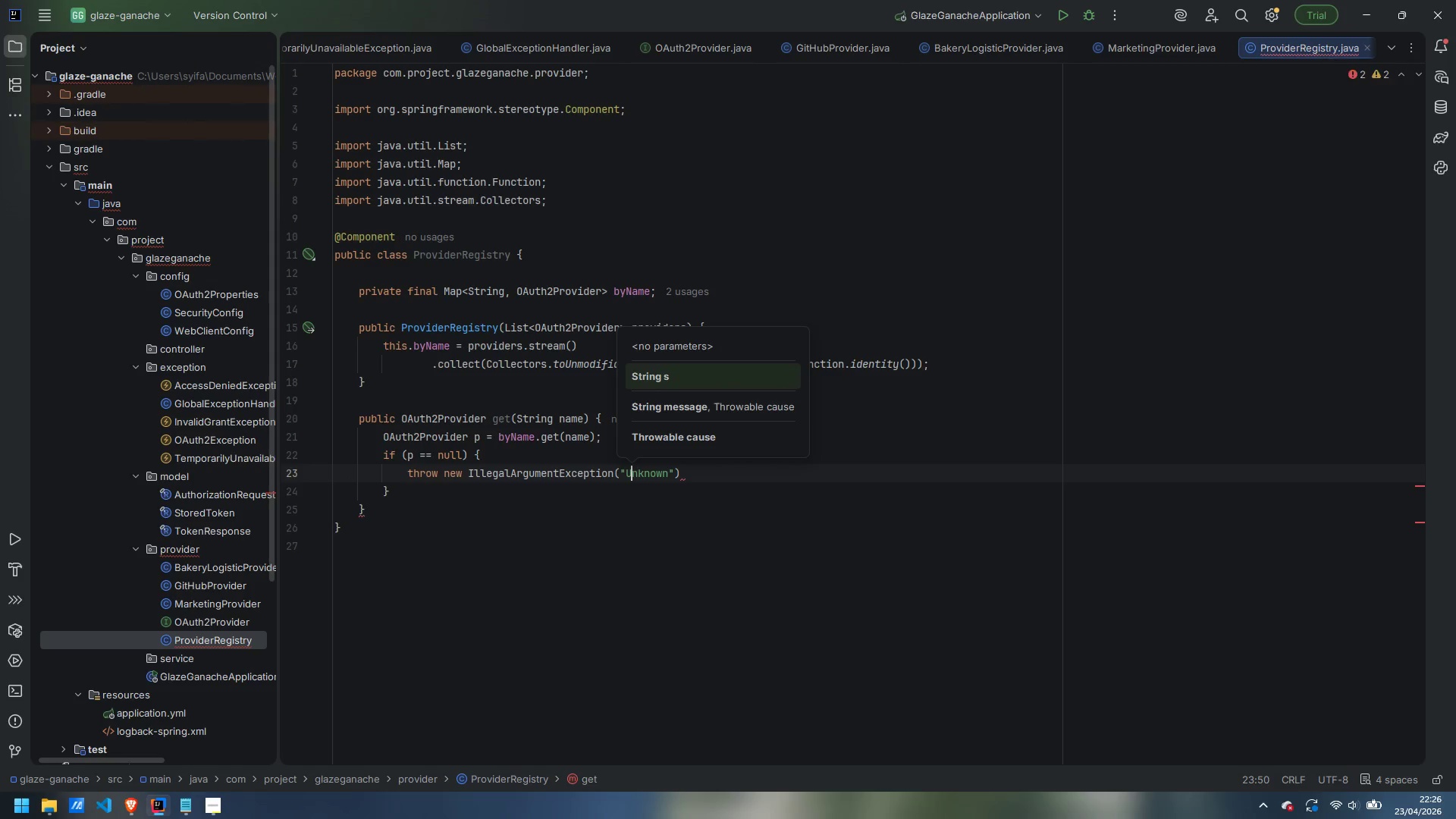 
key(Control+ControlLeft)
 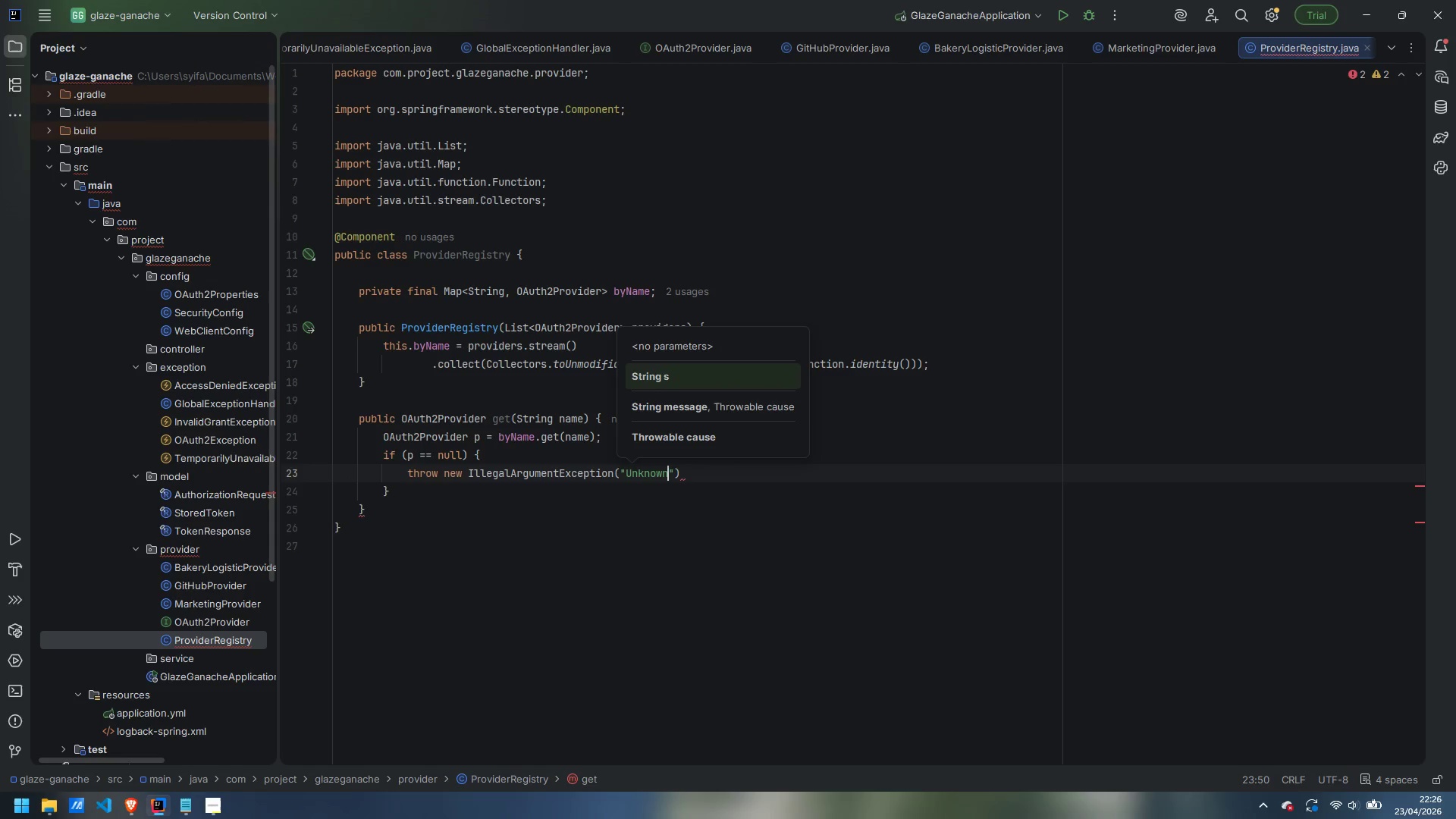 
key(Control+ArrowRight)
 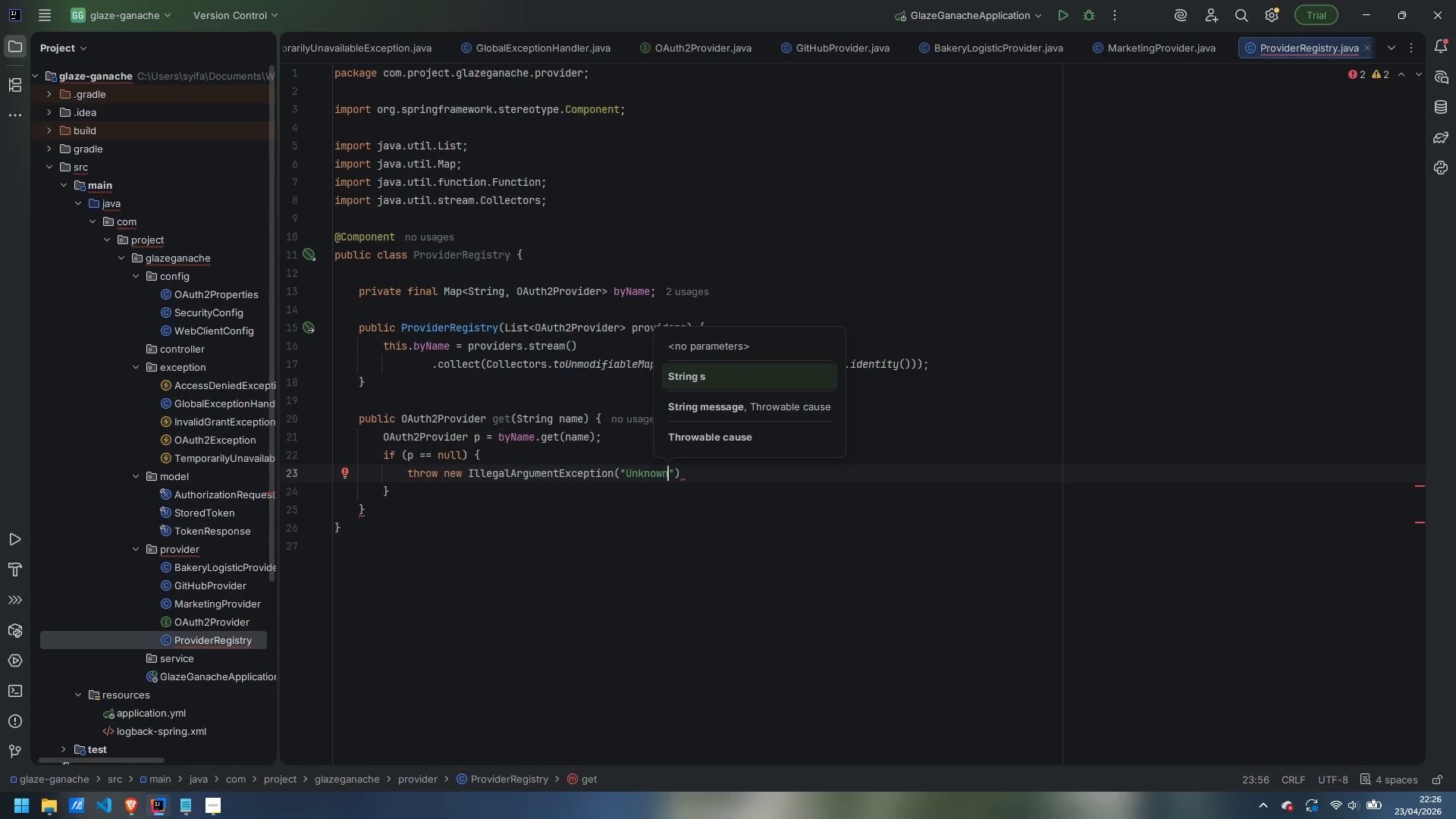 
type( OAuth2 provider: )
key(Backspace)
type( )
 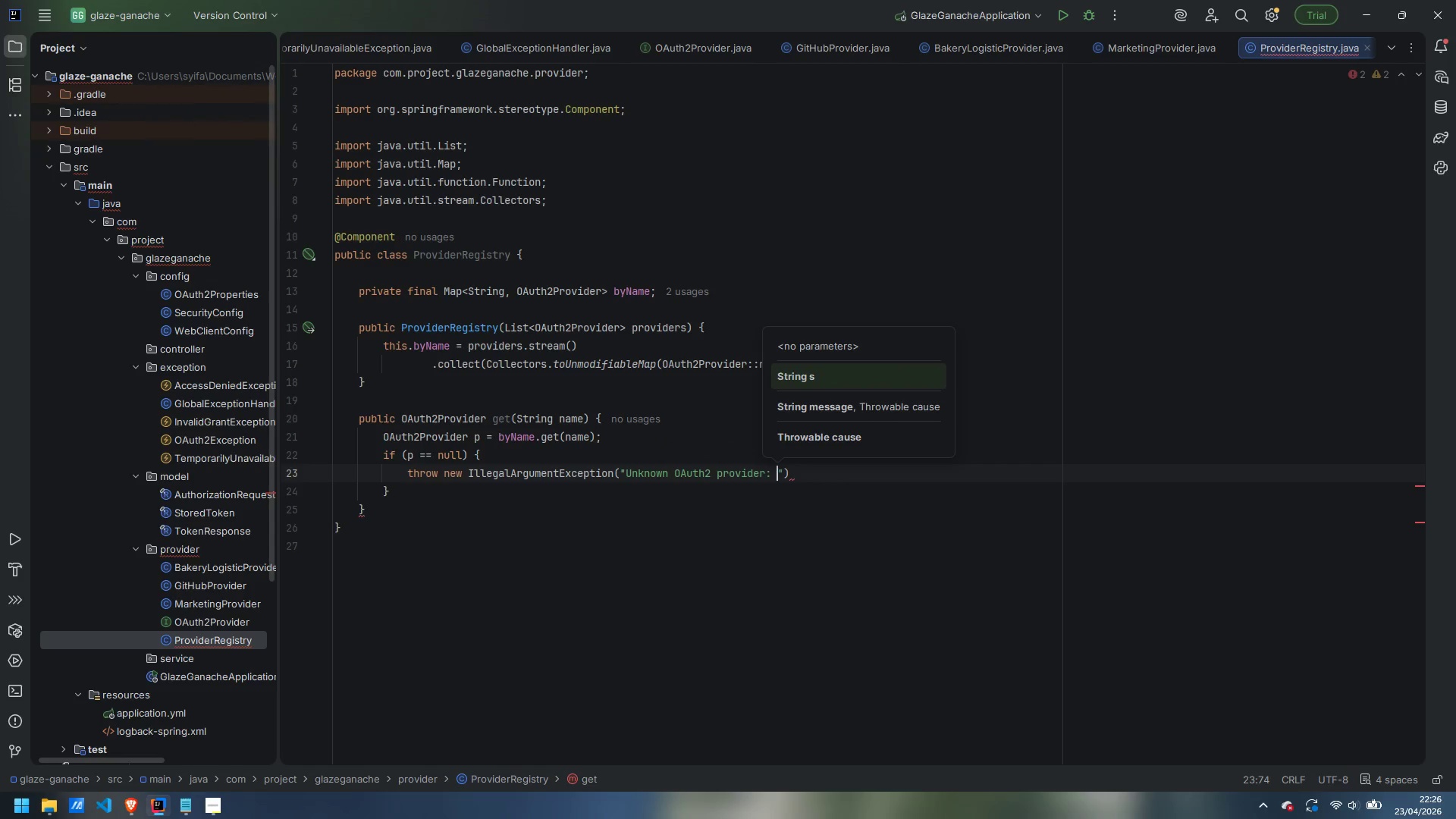 
key(ArrowRight)
 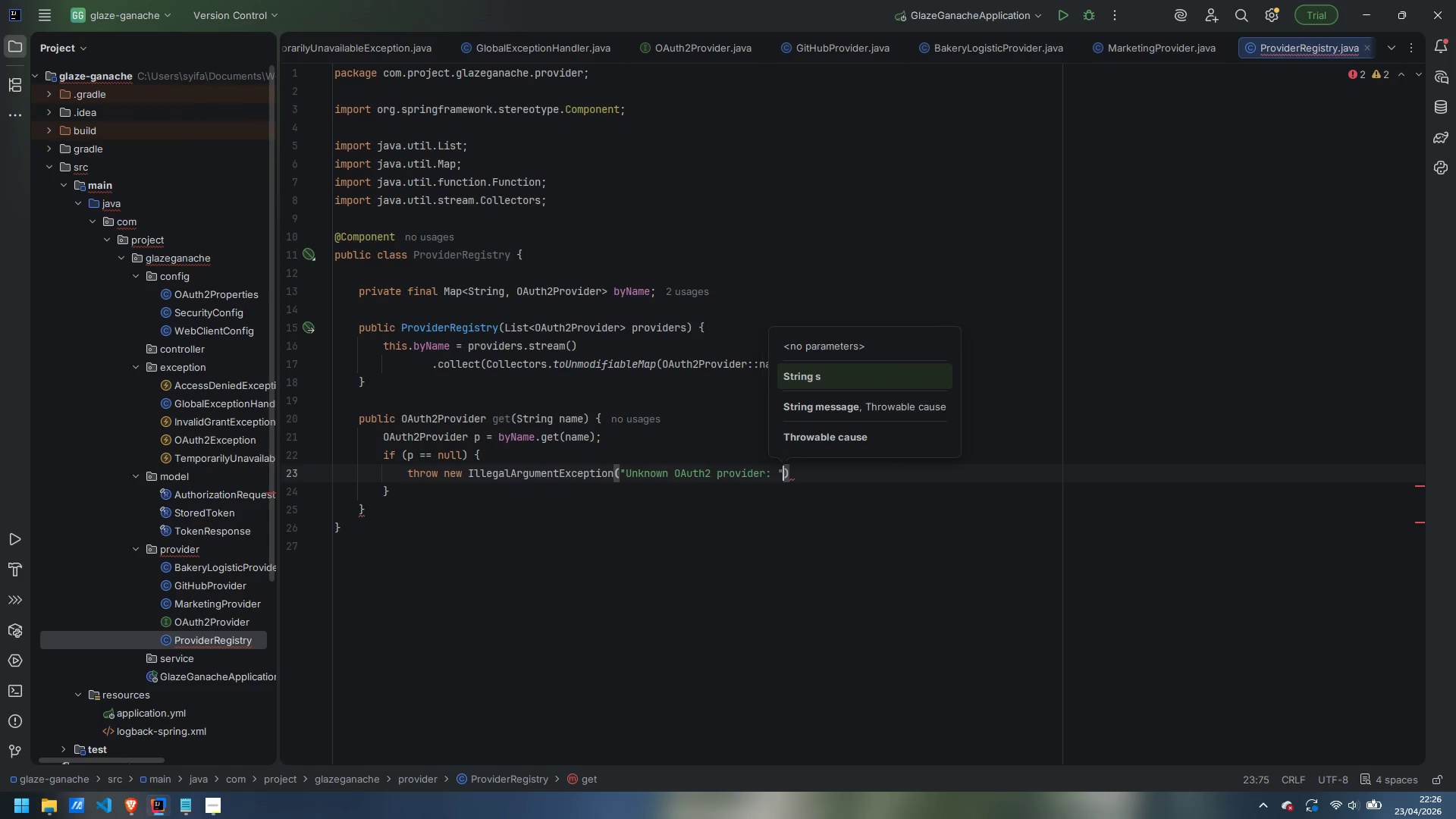 
type( + name + ". Known: )
 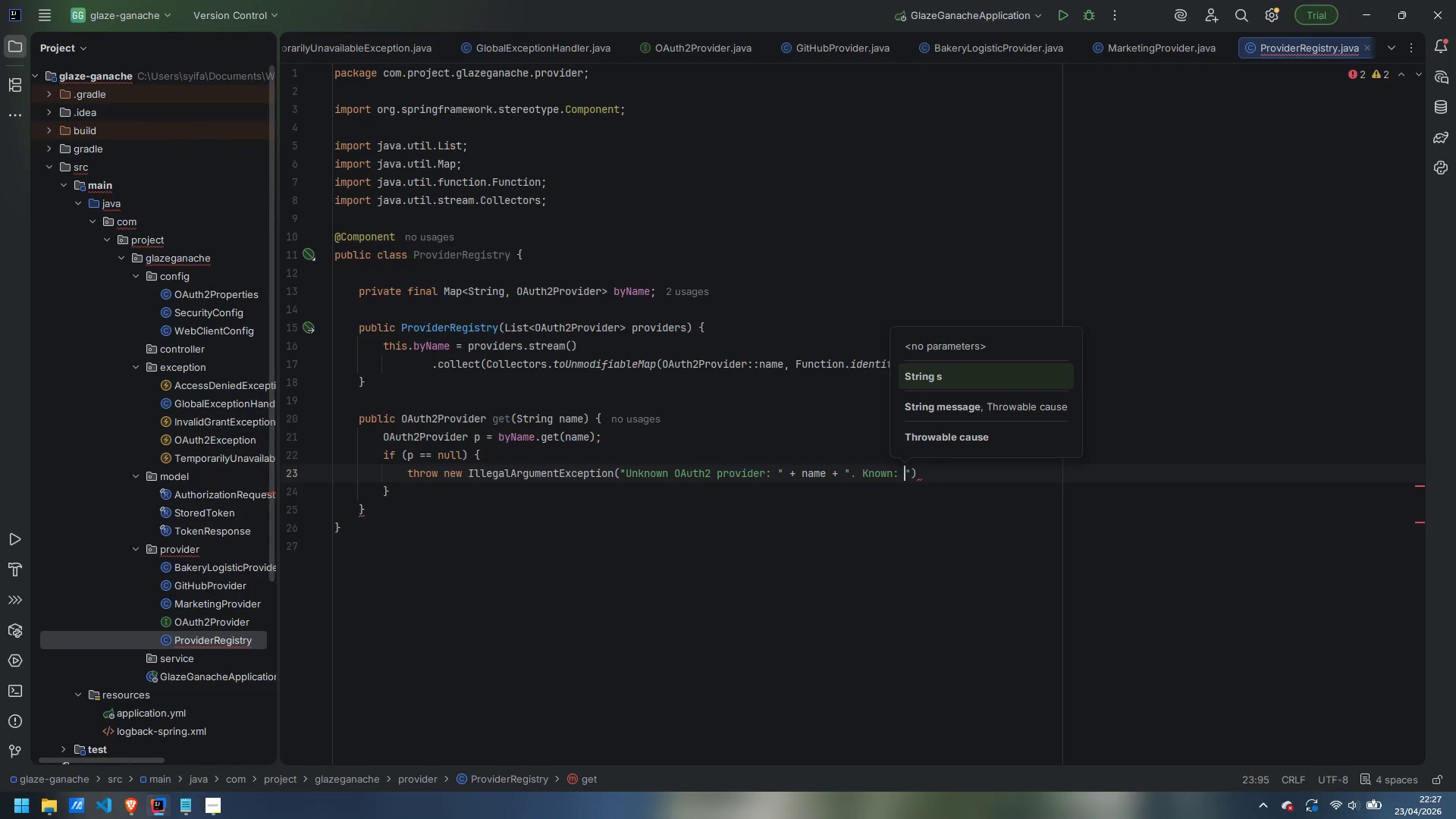 
key(ArrowRight)
 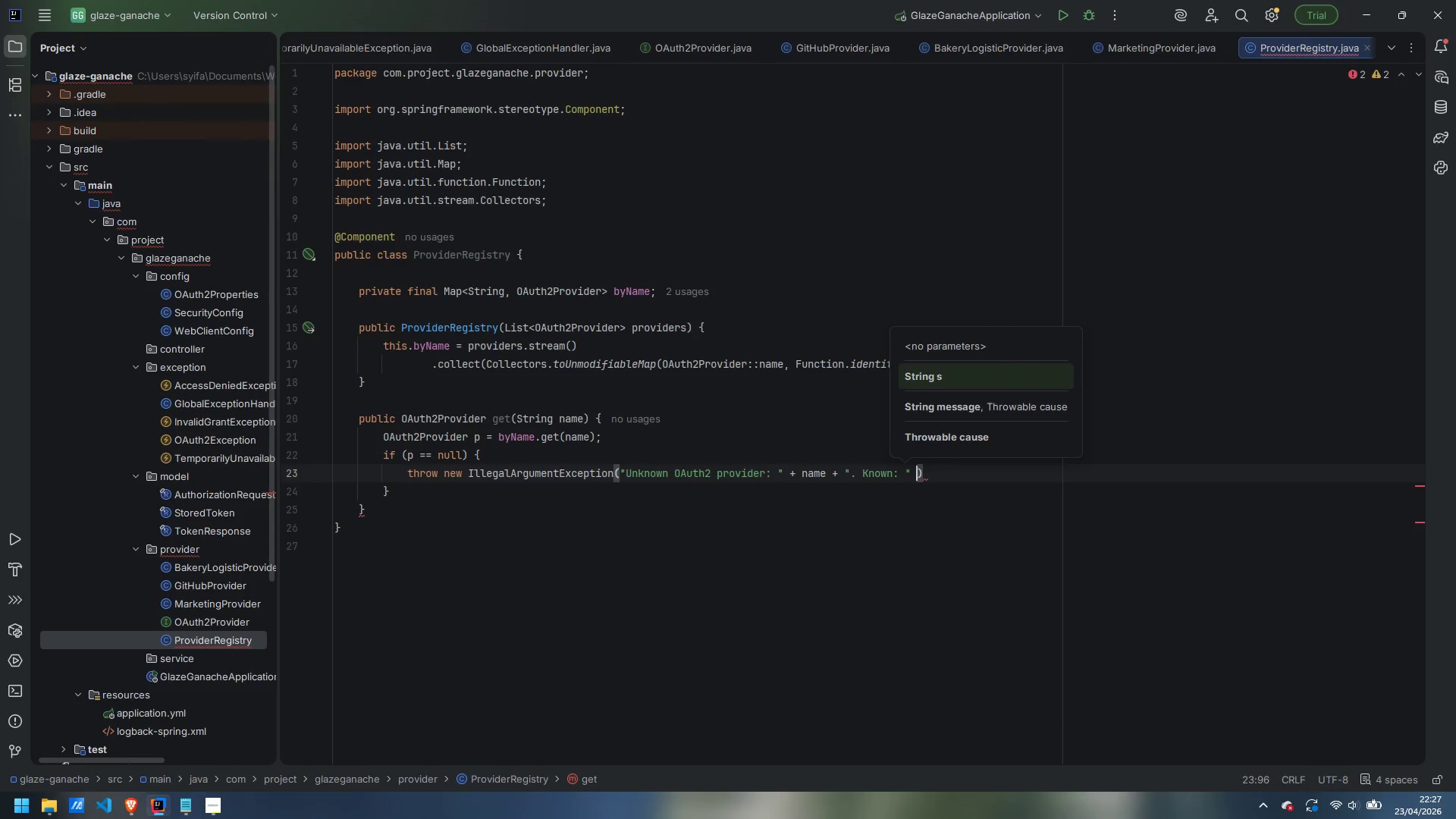 
type( + byName.keySet)
 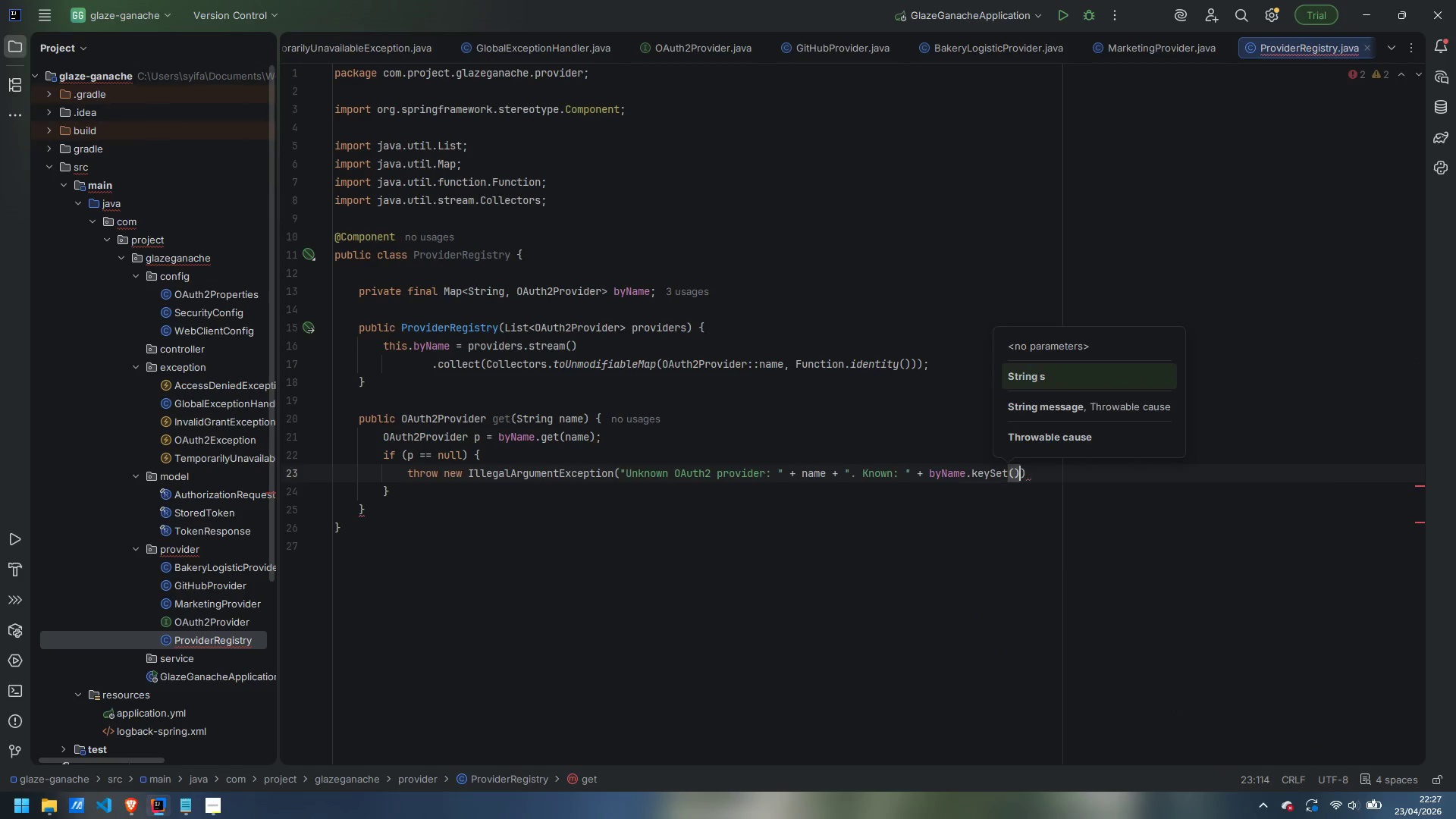 
 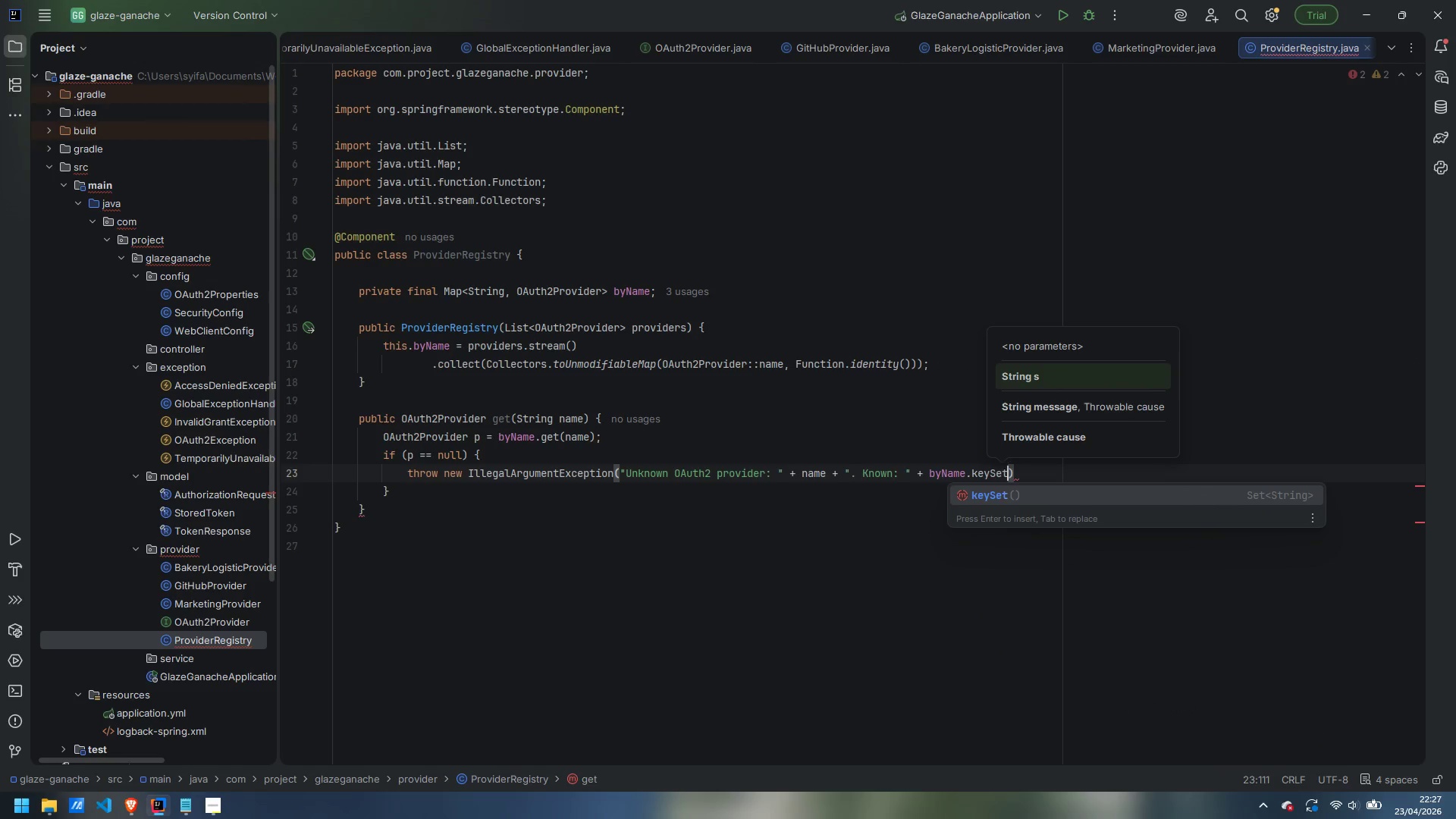 
key(Enter)
 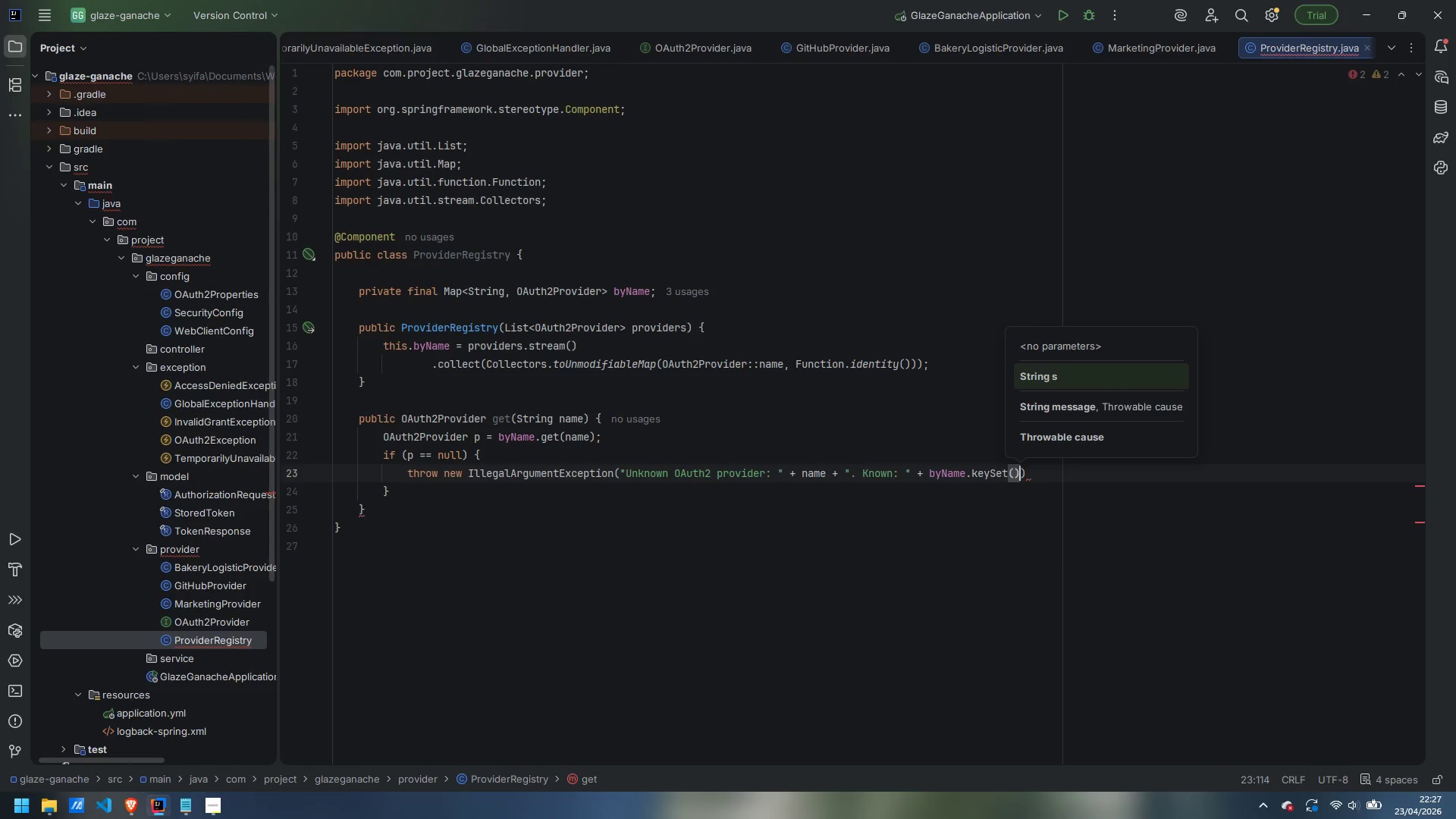 
key(ArrowRight)
 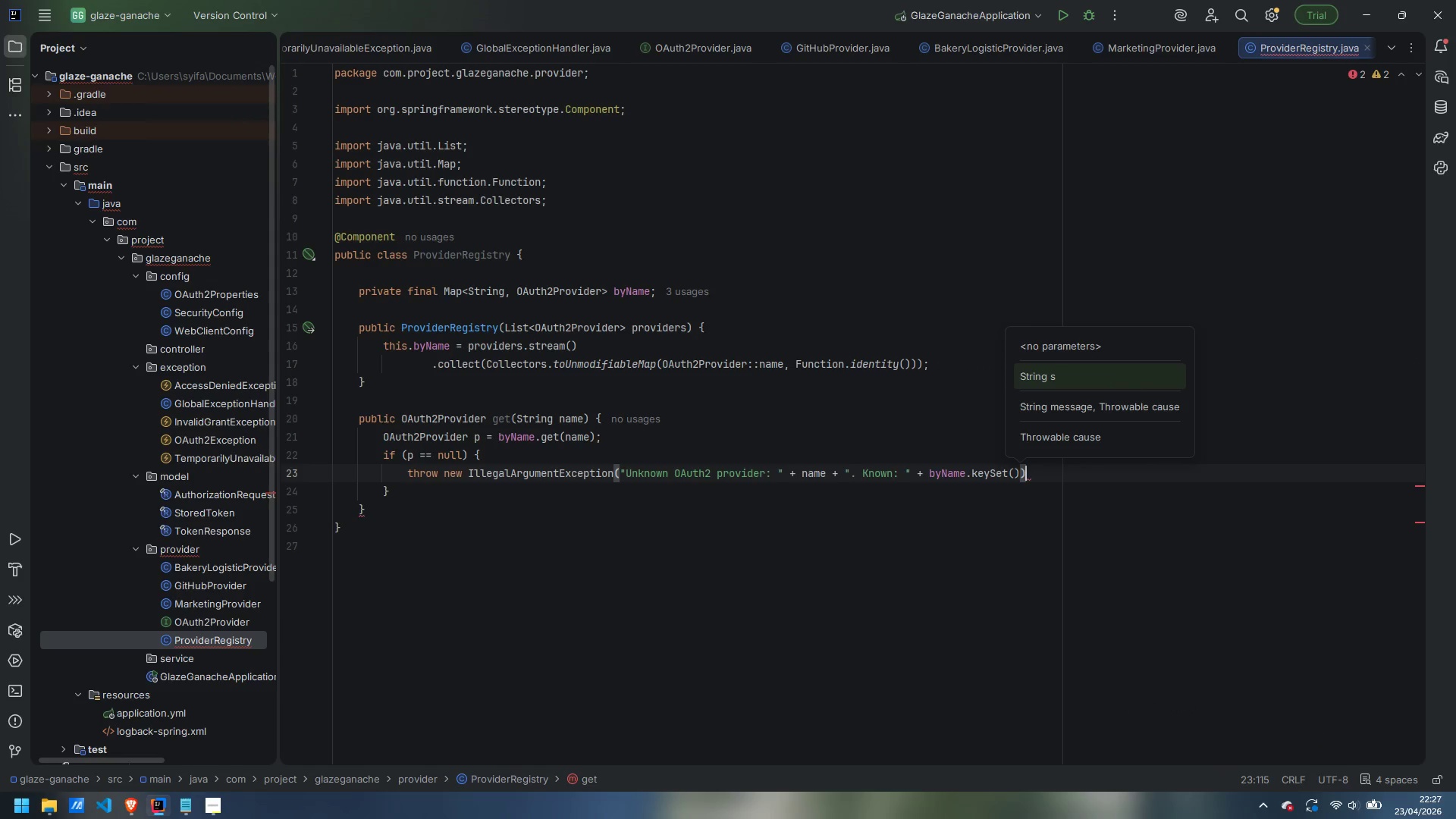 
key(Semicolon)
 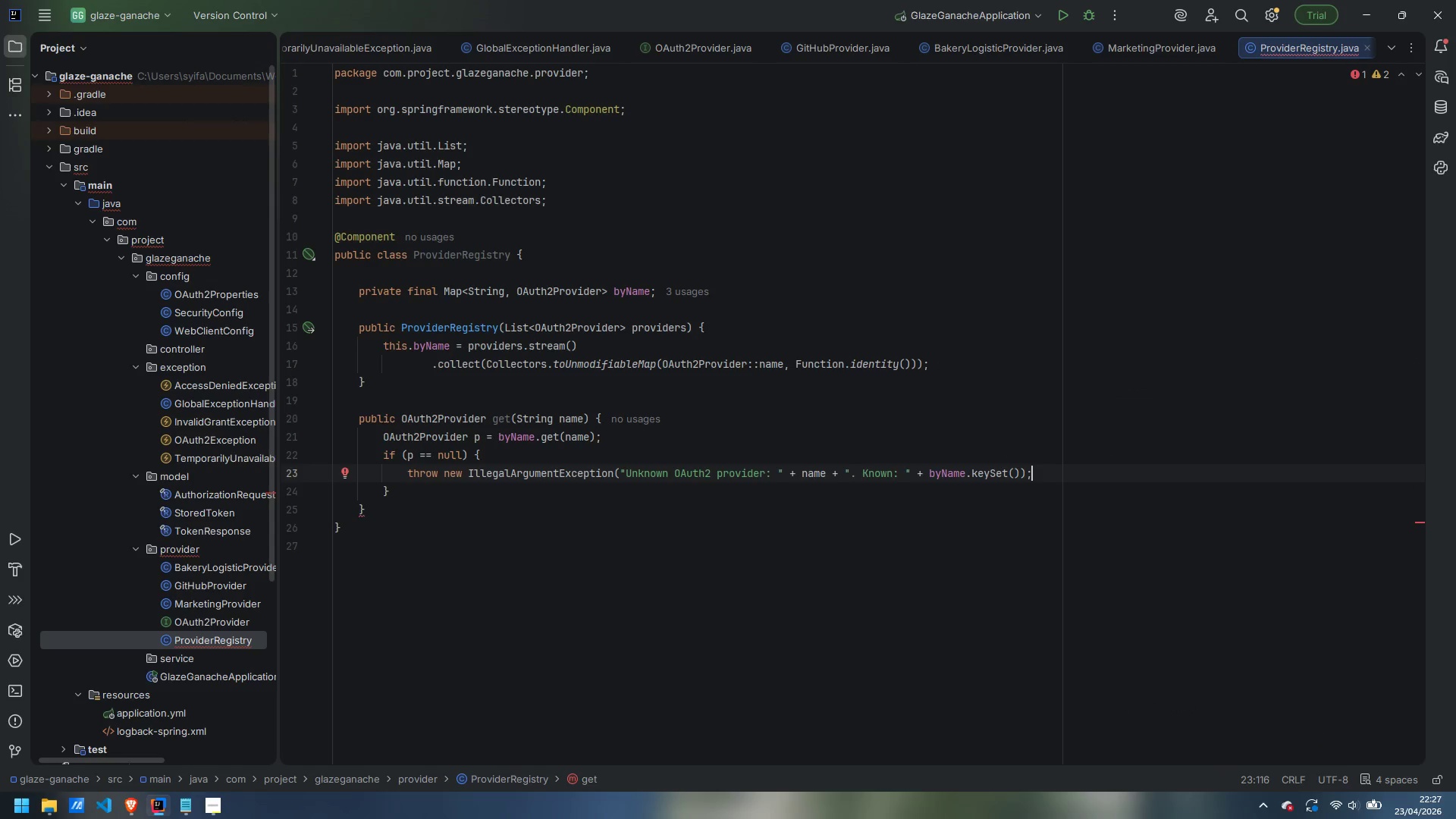 
key(ArrowDown)
 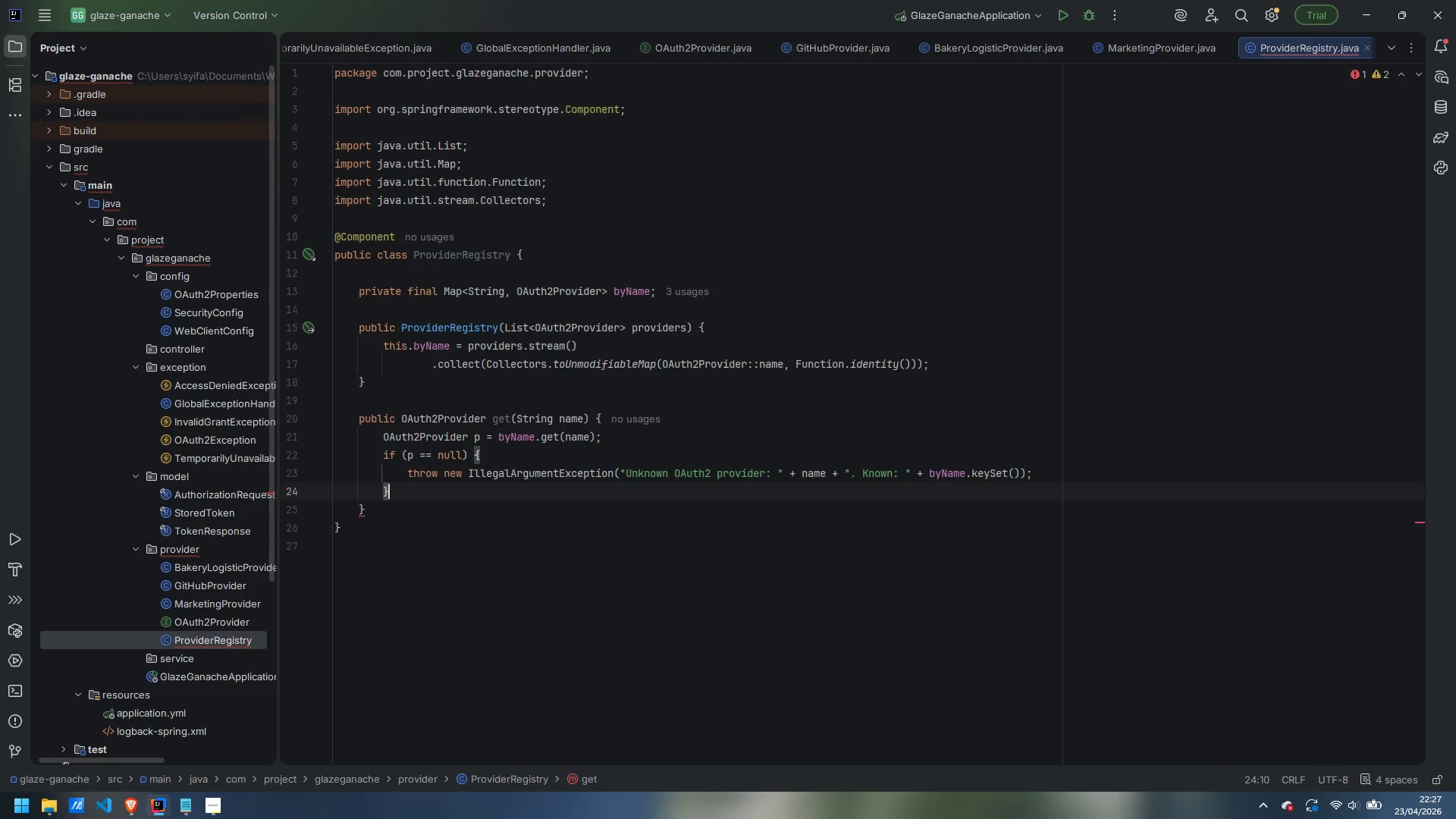 
key(Enter)
 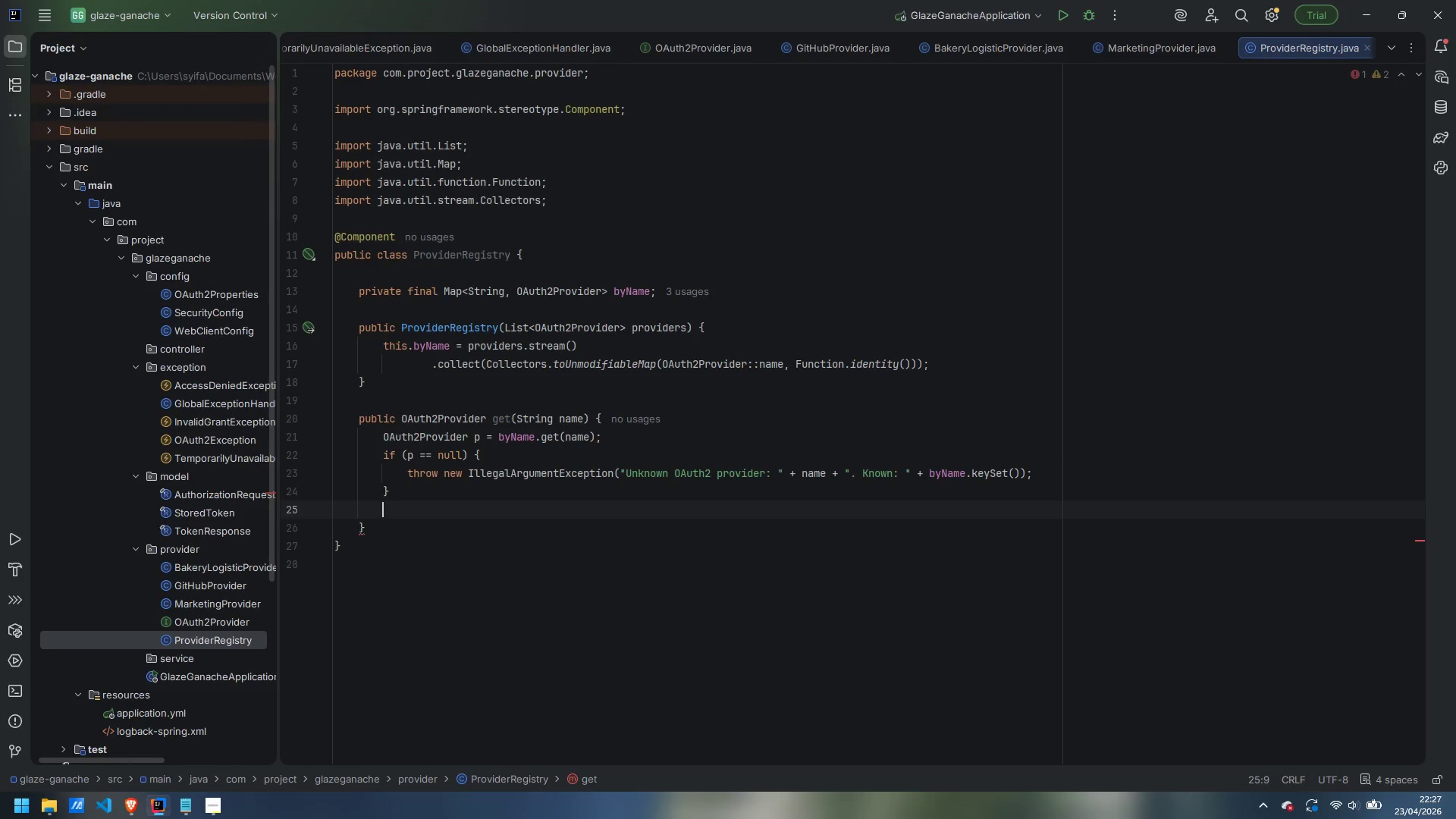 
type(reurn )
 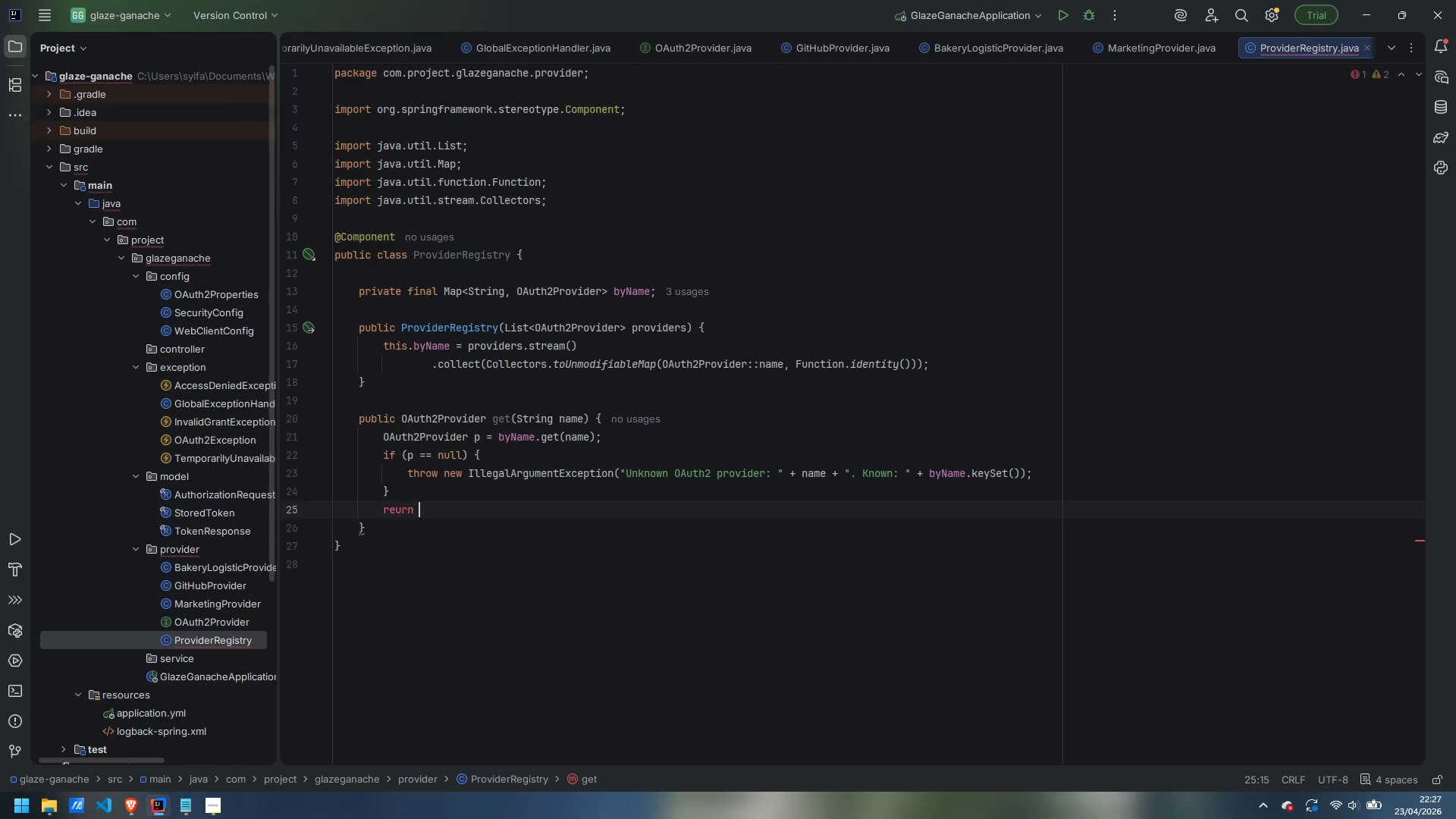 
key(Control+ControlLeft)
 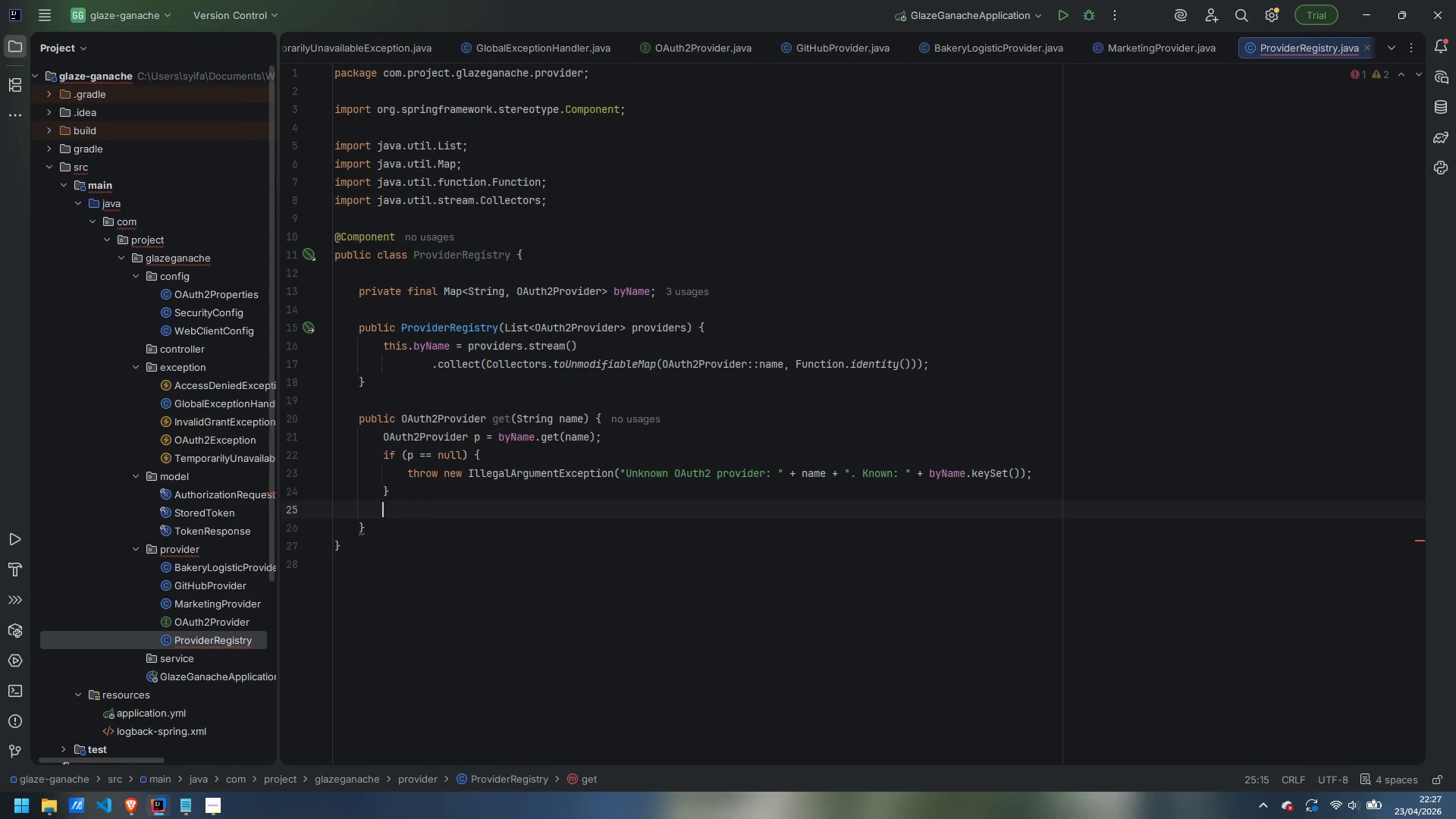 
key(Control+Backspace)
 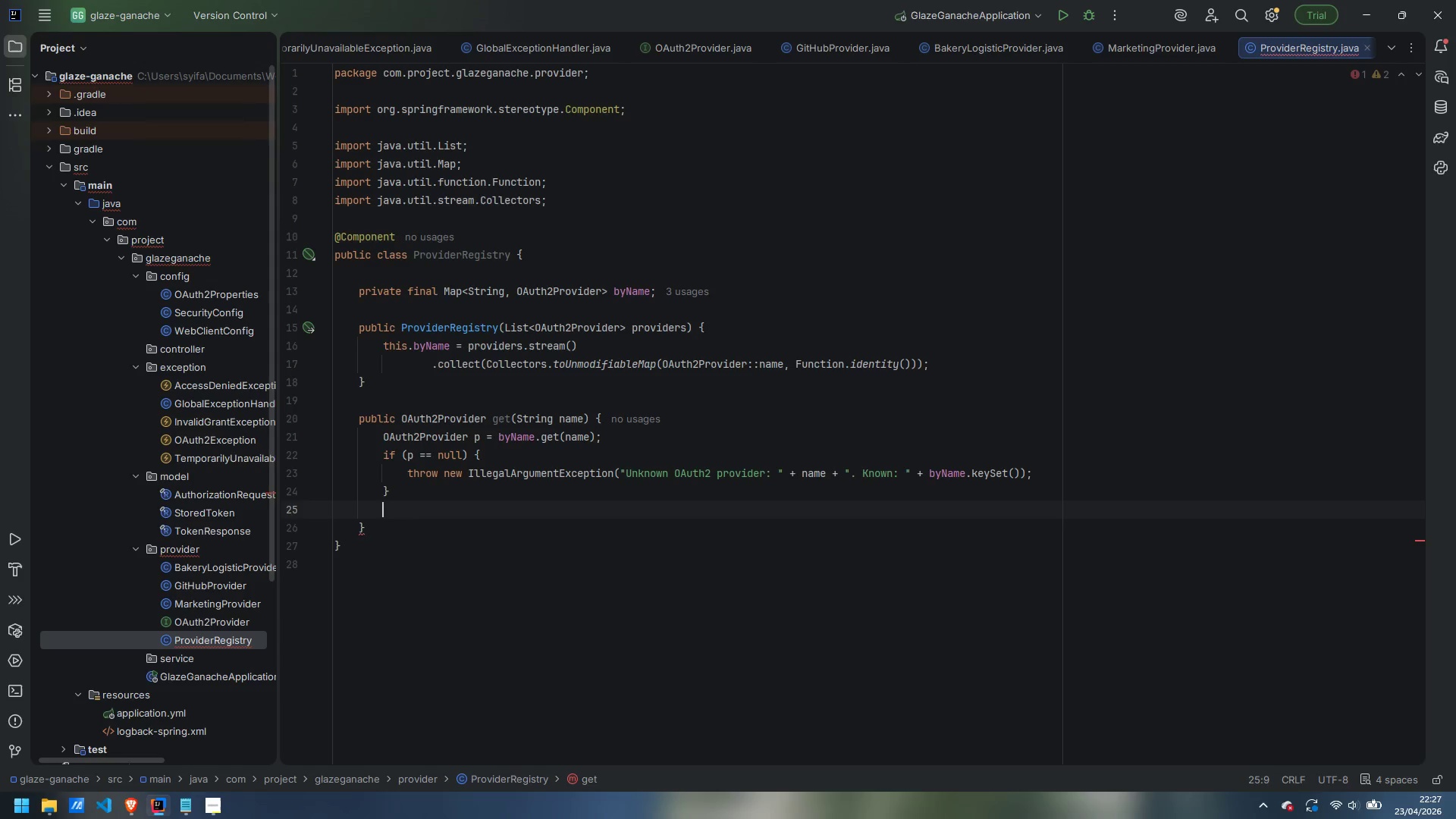 
type(retunr )
 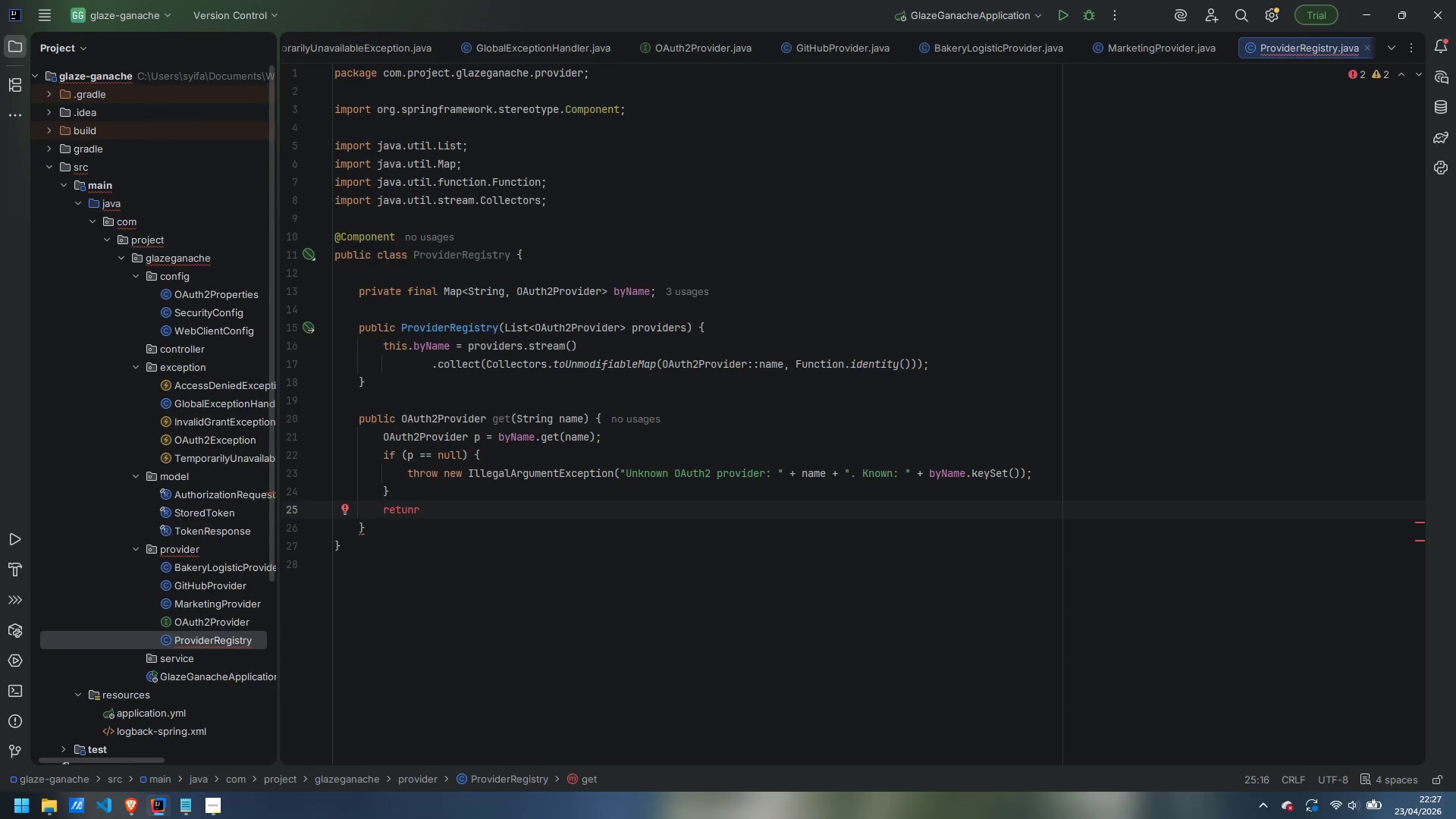 
key(P)
 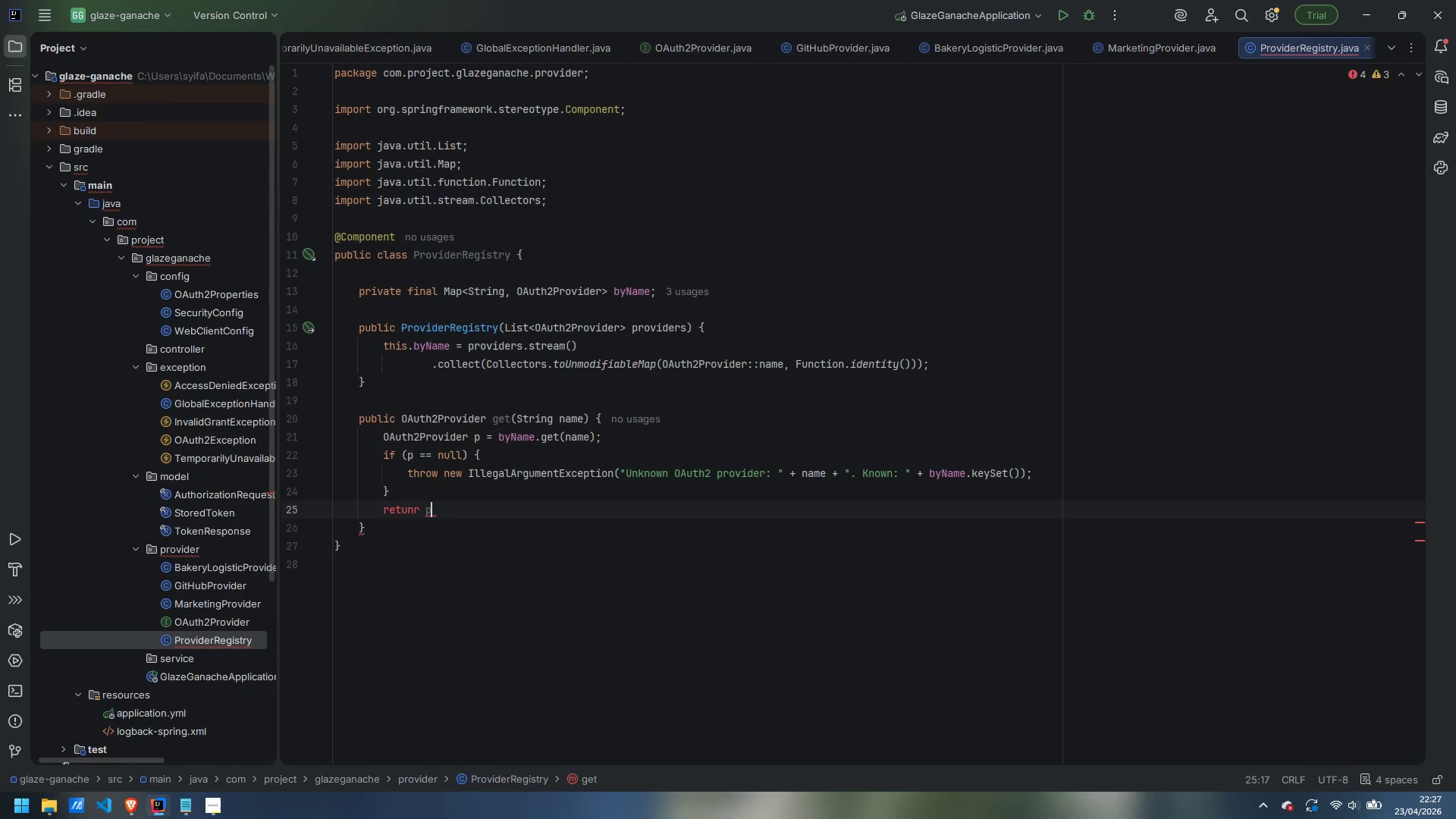 
key(Semicolon)
 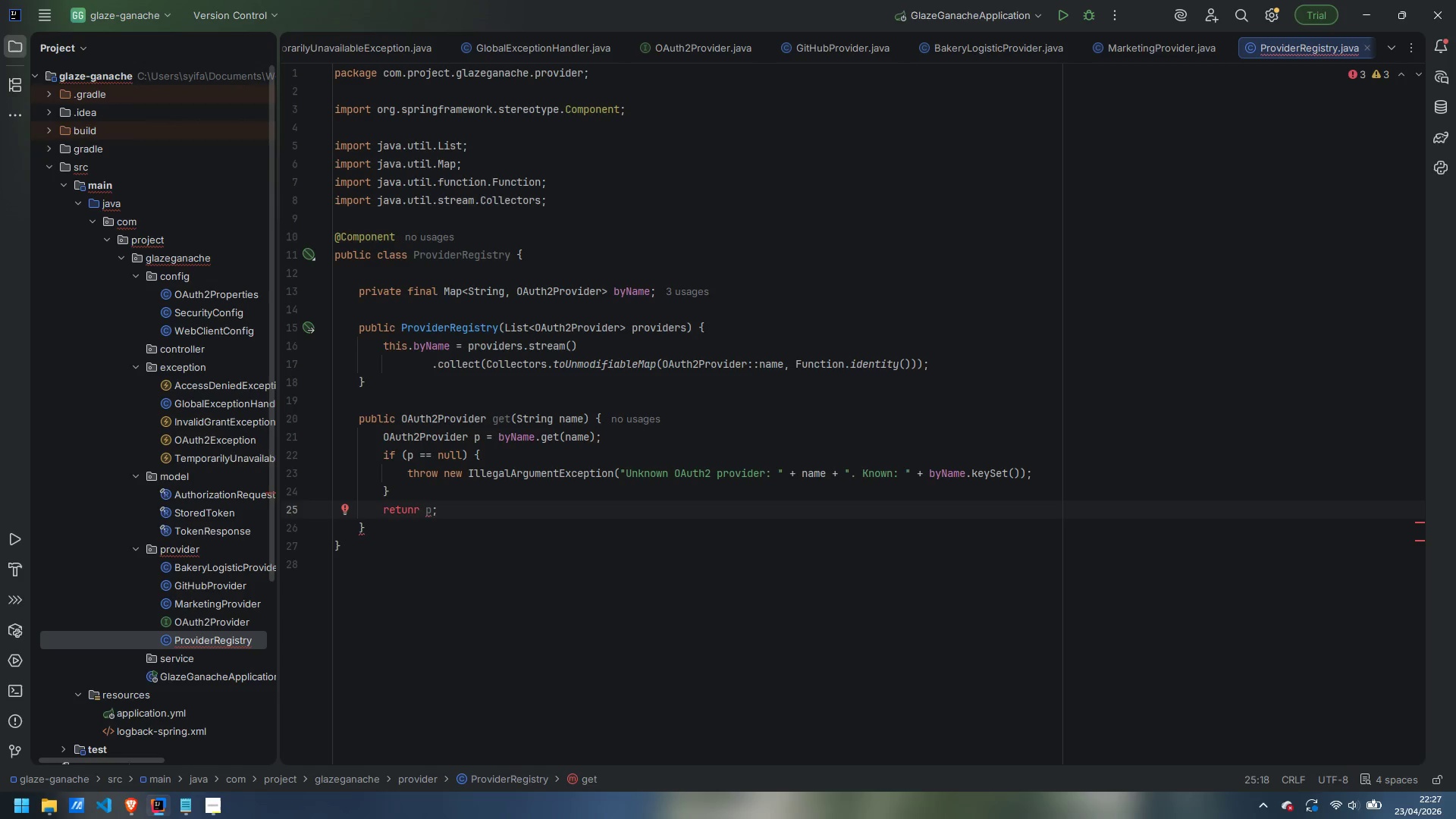 
key(ArrowLeft)
 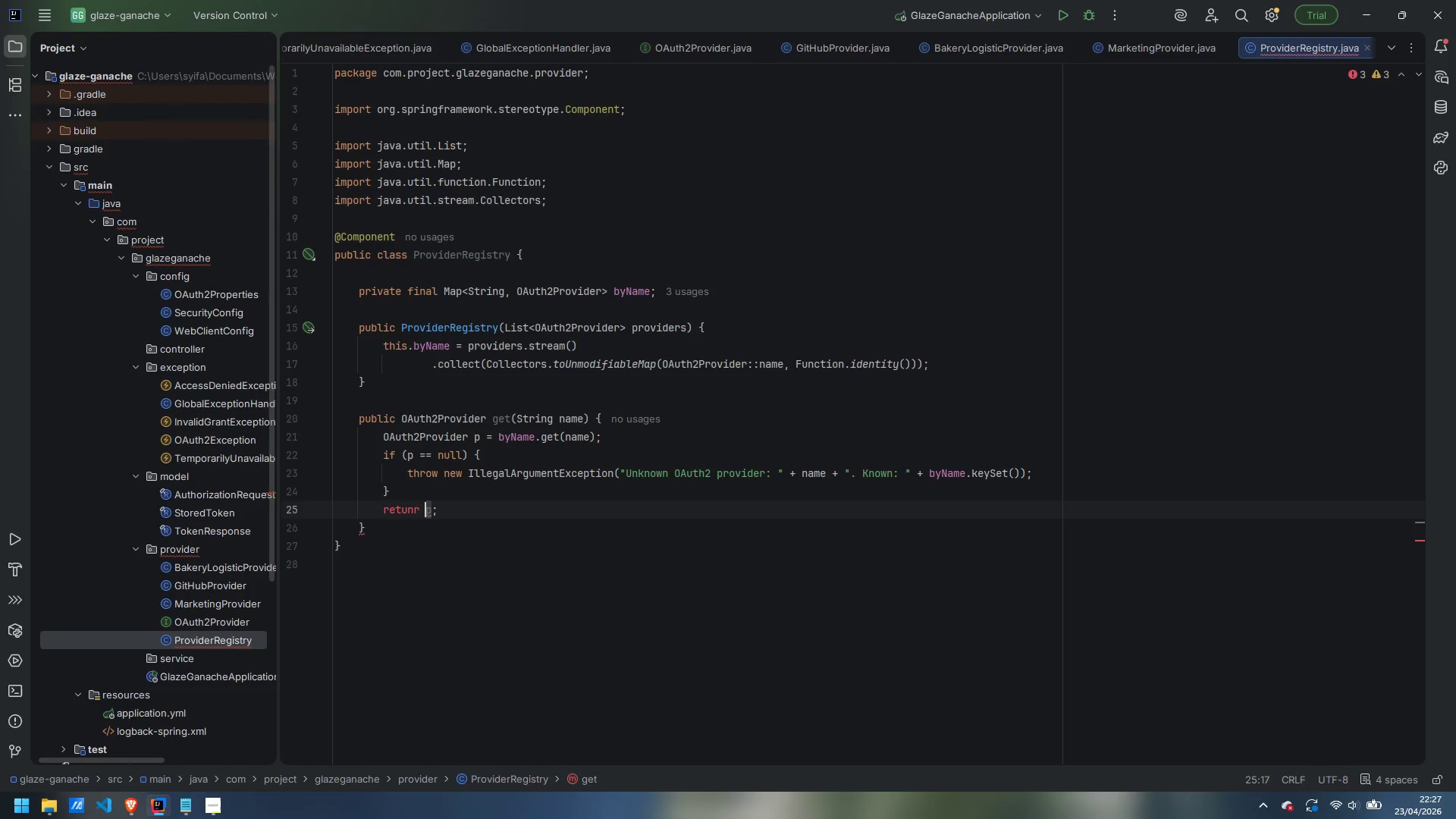 
key(ArrowLeft)
 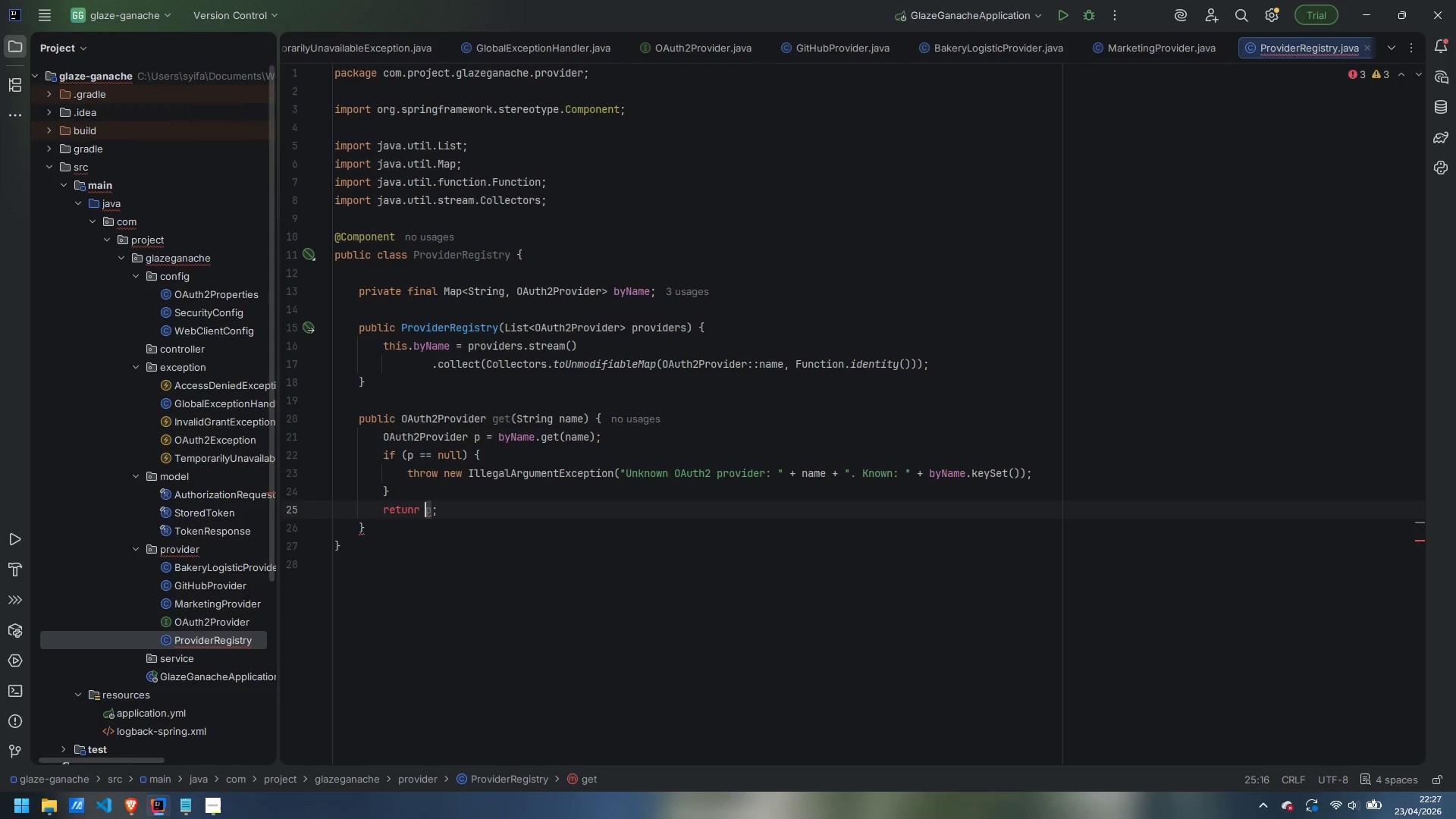 
key(ArrowLeft)
 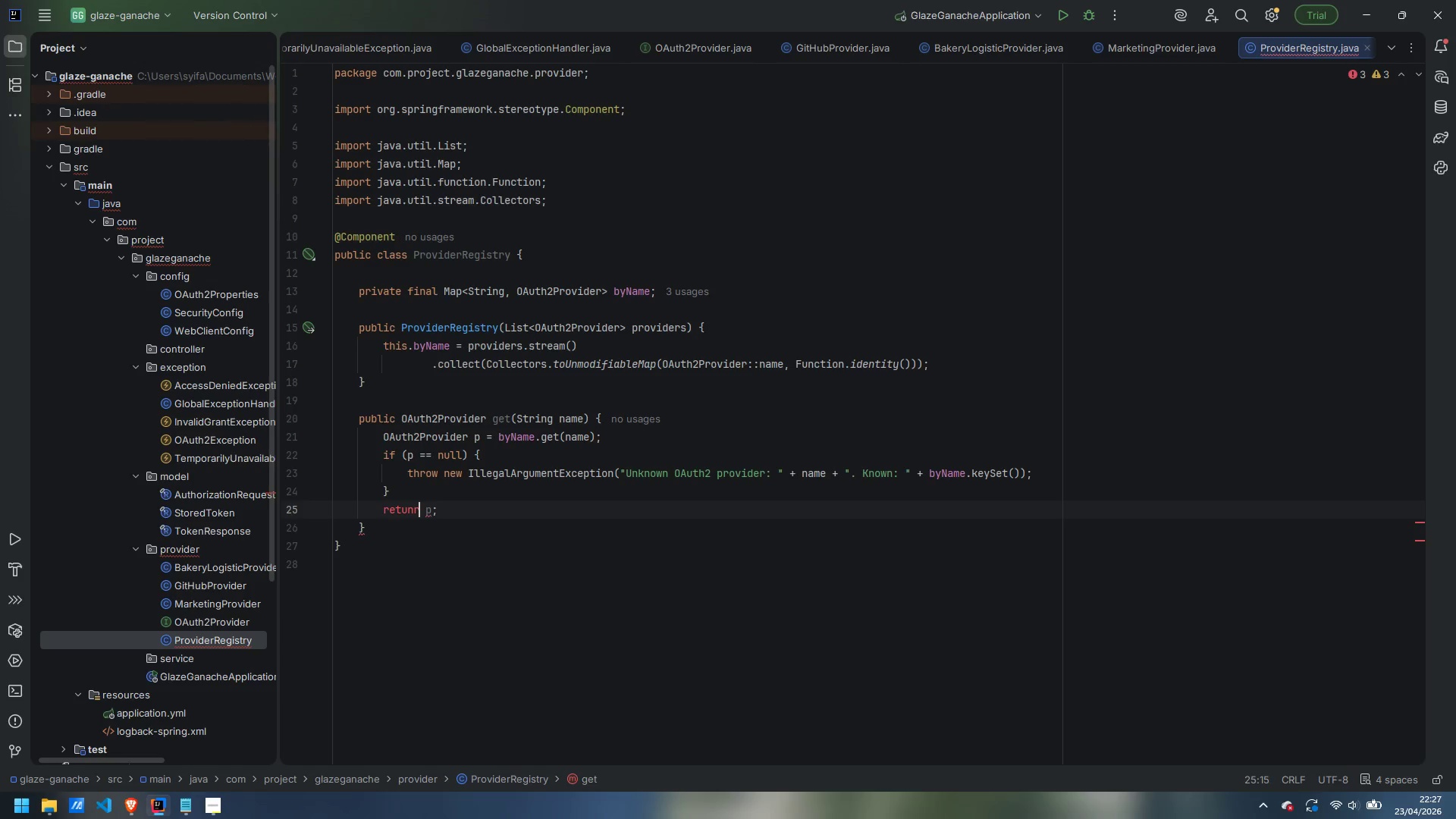 
key(Backspace)
key(Backspace)
type(rn)
 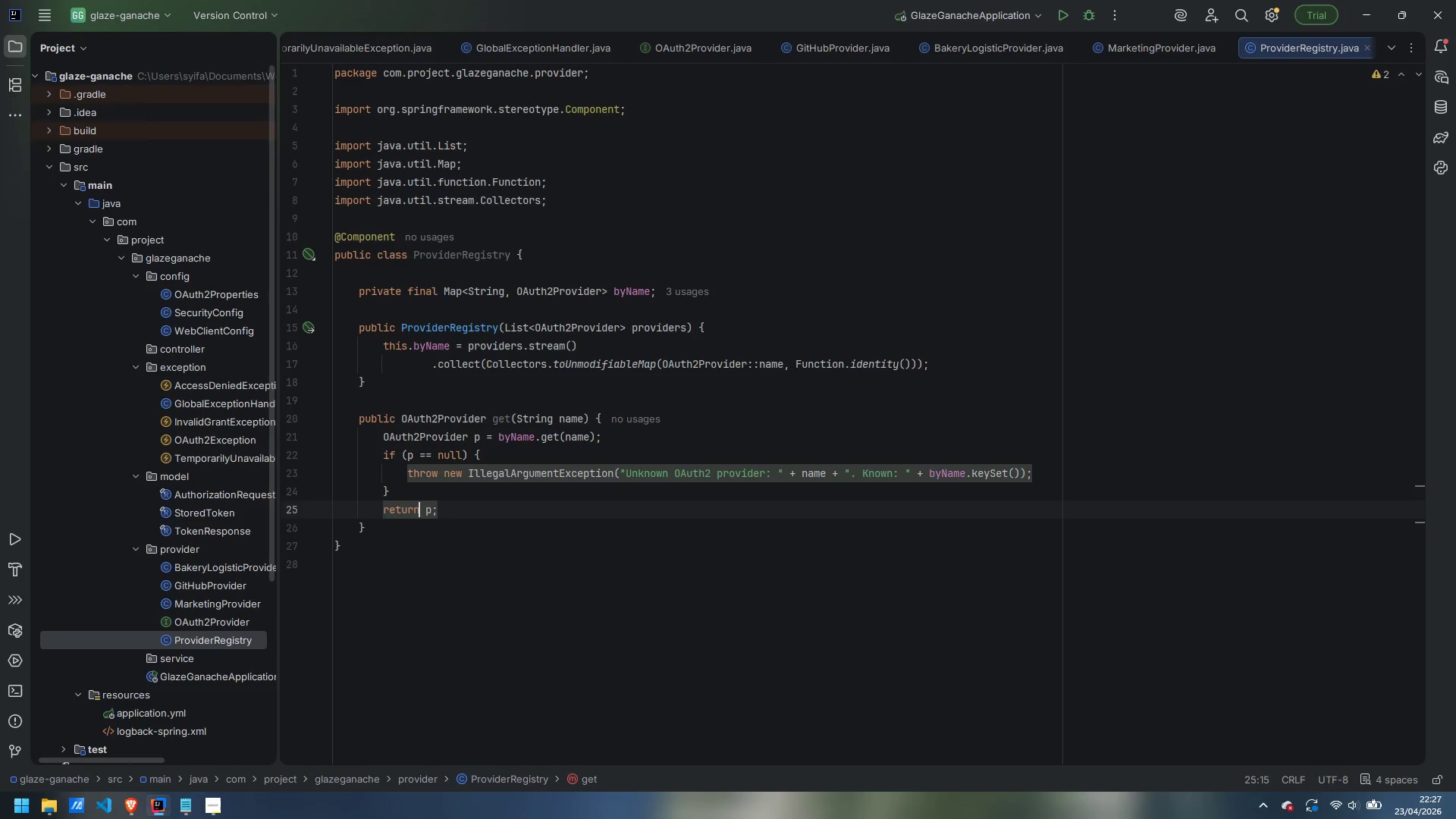 
key(Control+ControlLeft)
 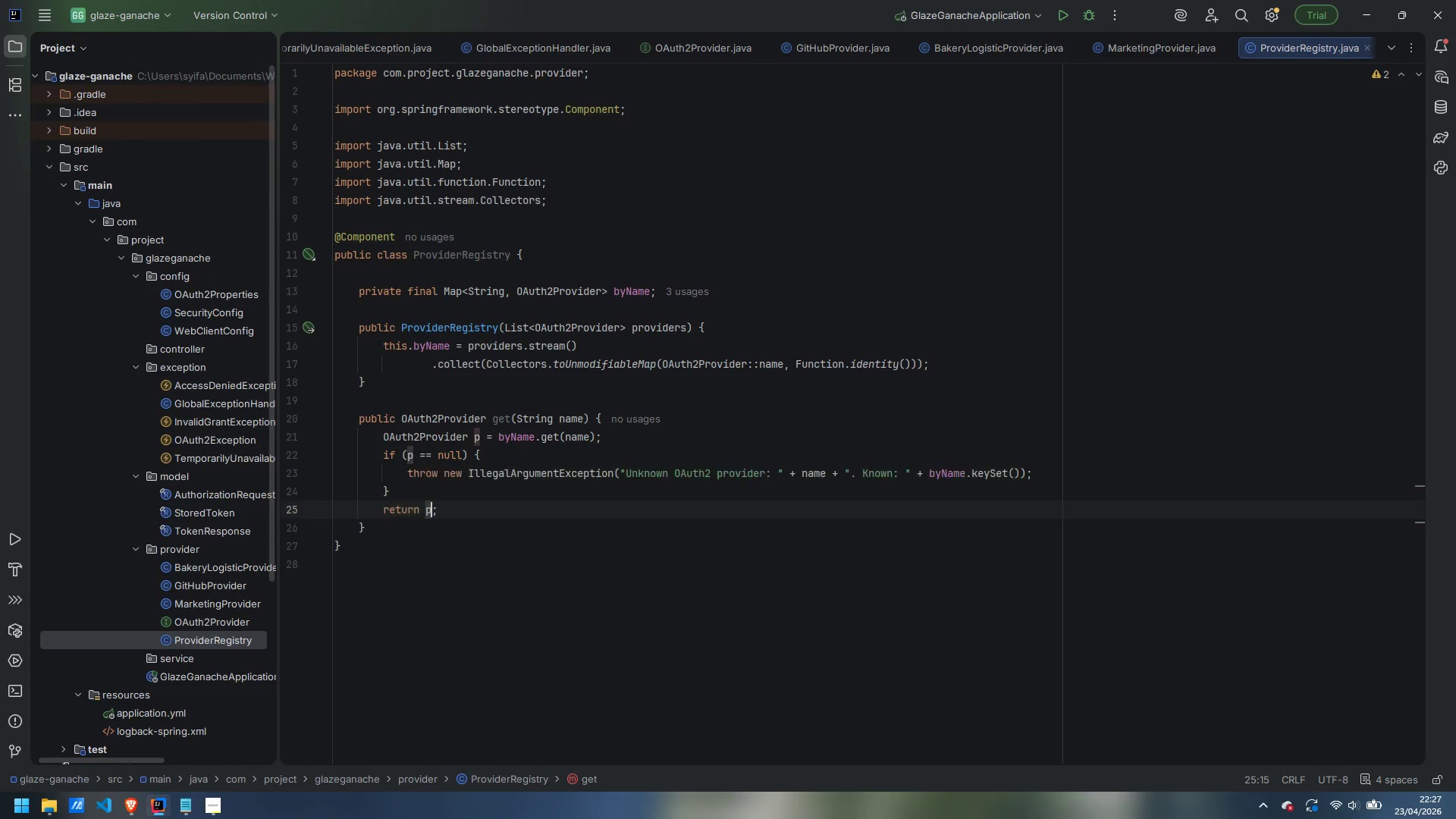 
key(Control+ArrowRight)
 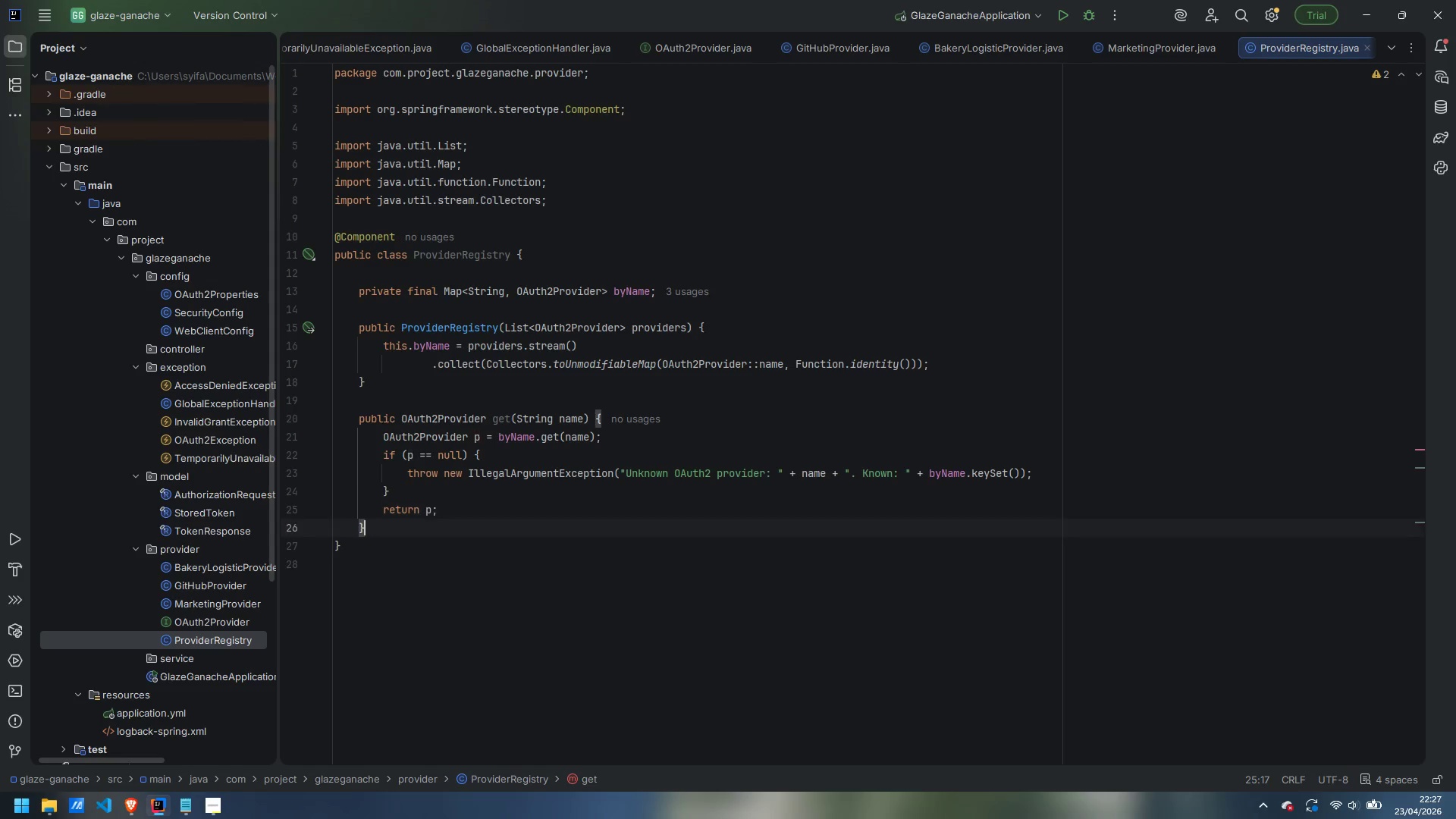 
key(ArrowDown)
 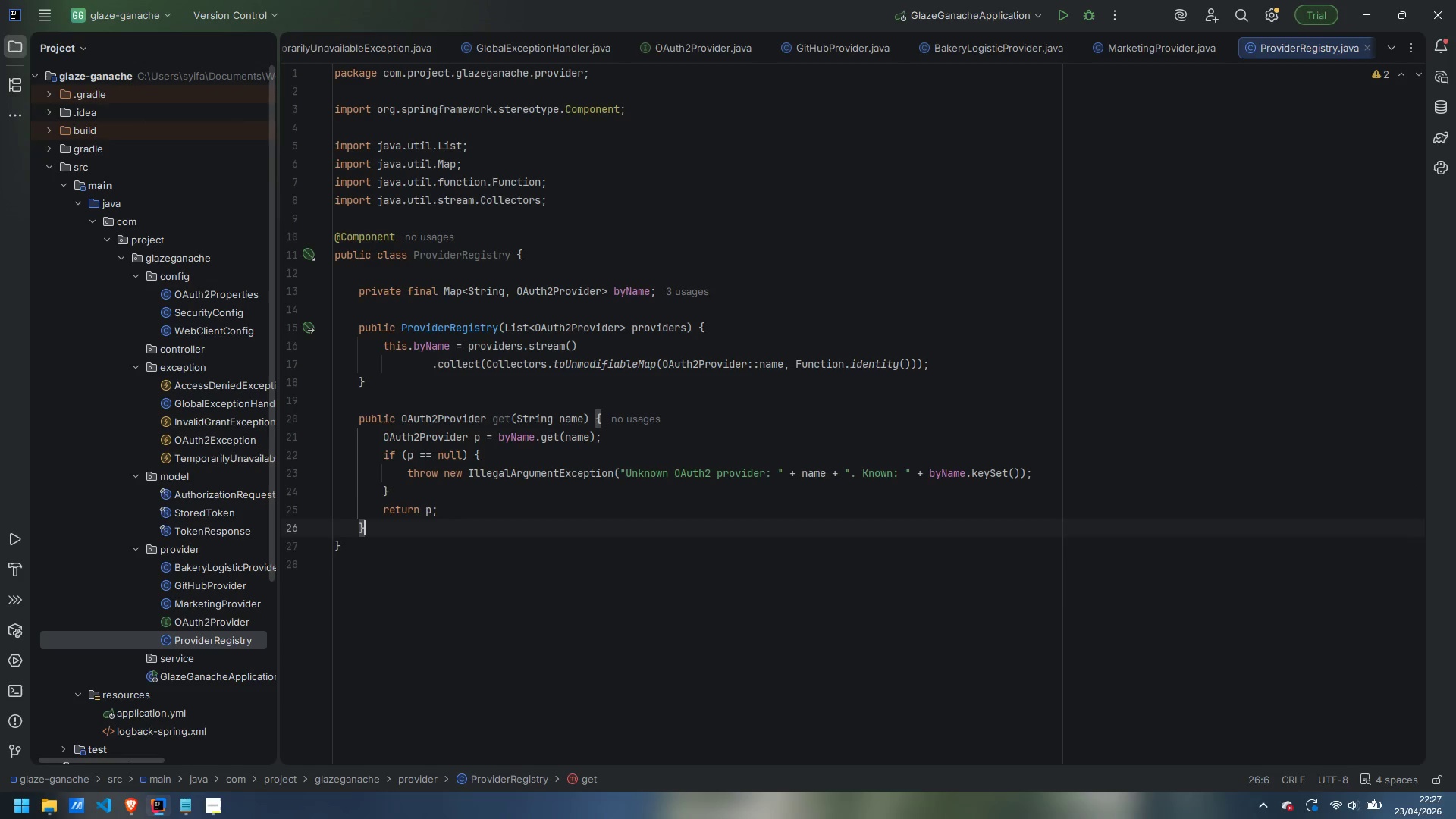 
key(Enter)
 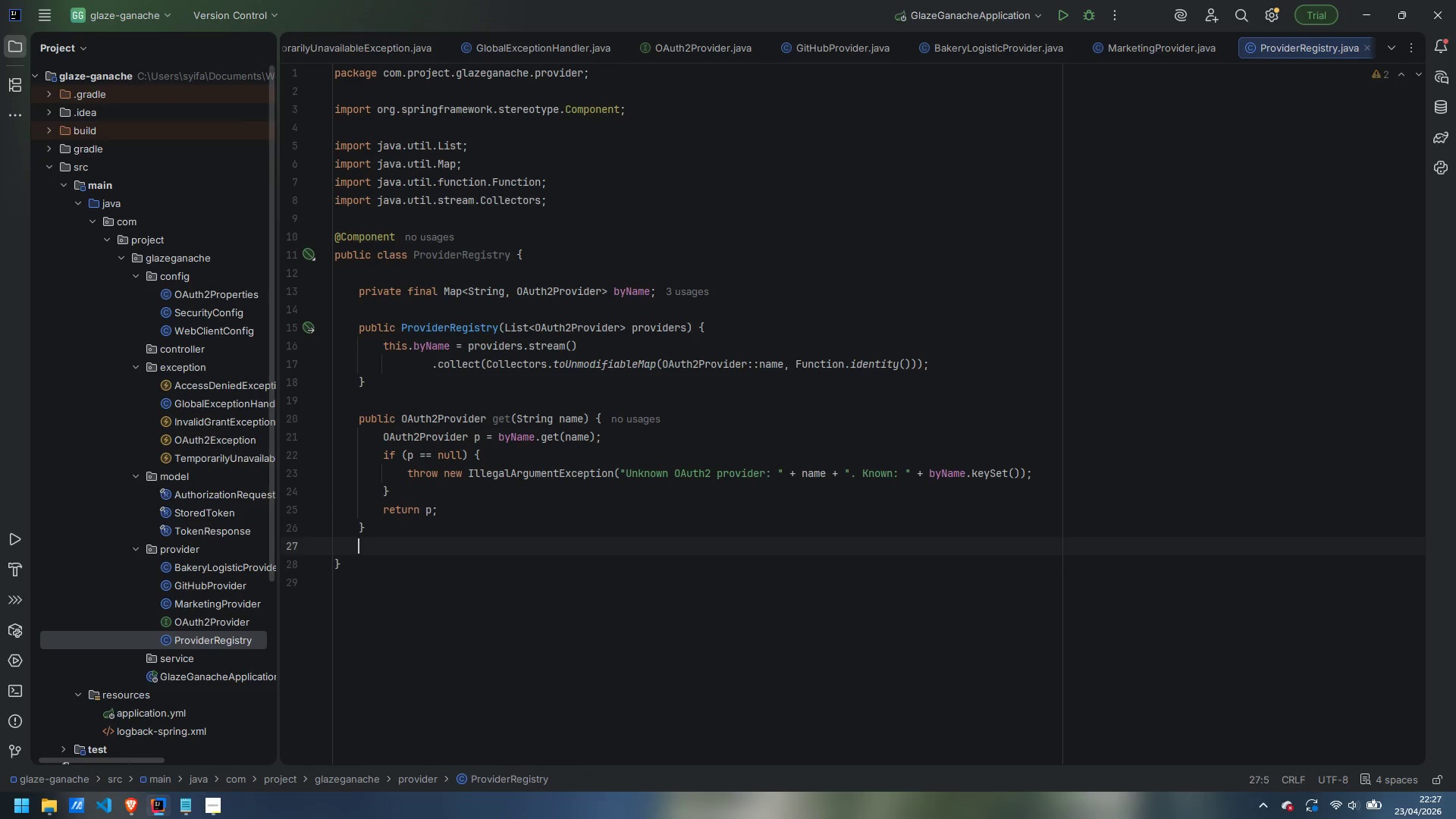 
key(Enter)
 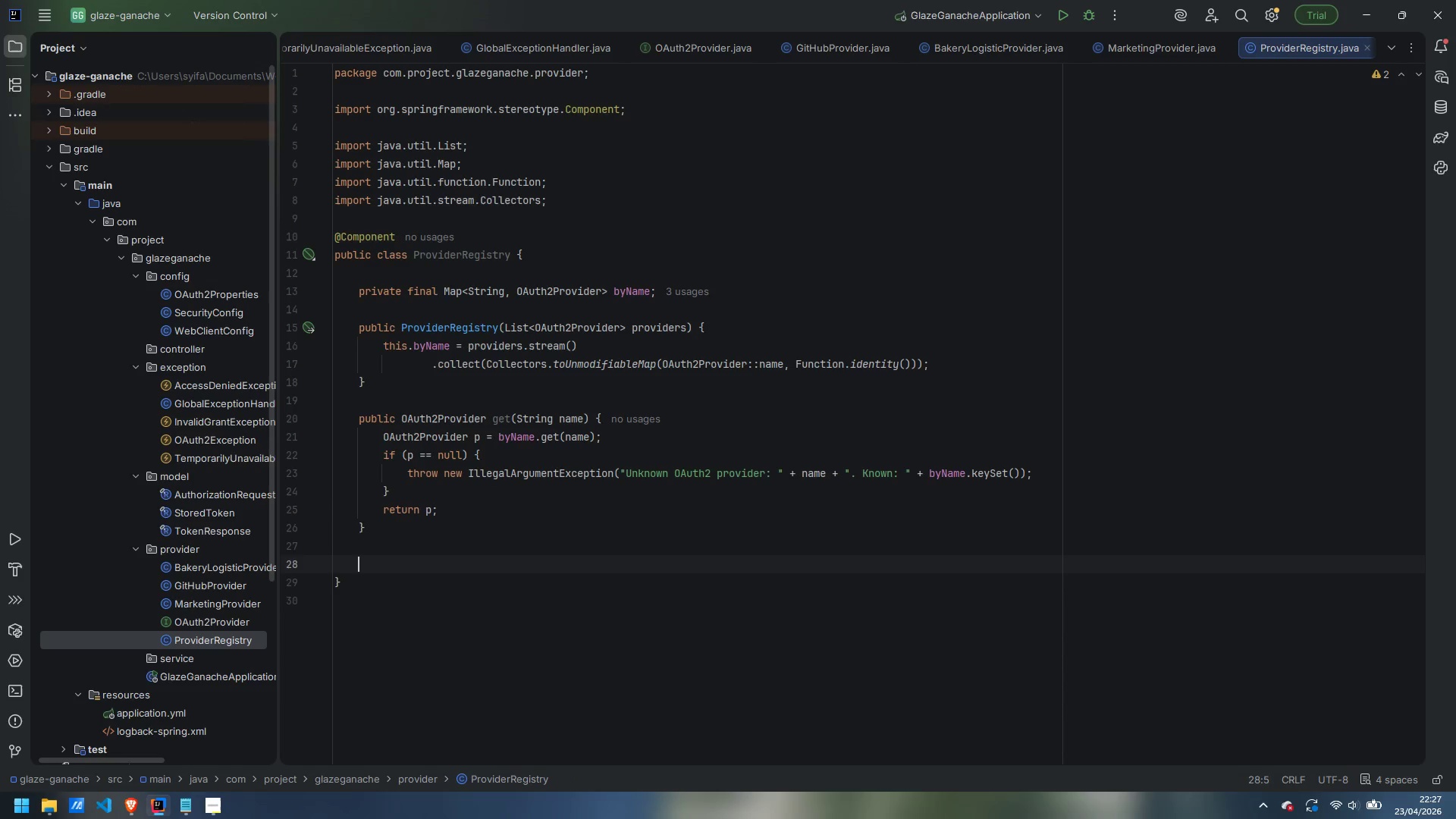 
wait(7.2)
 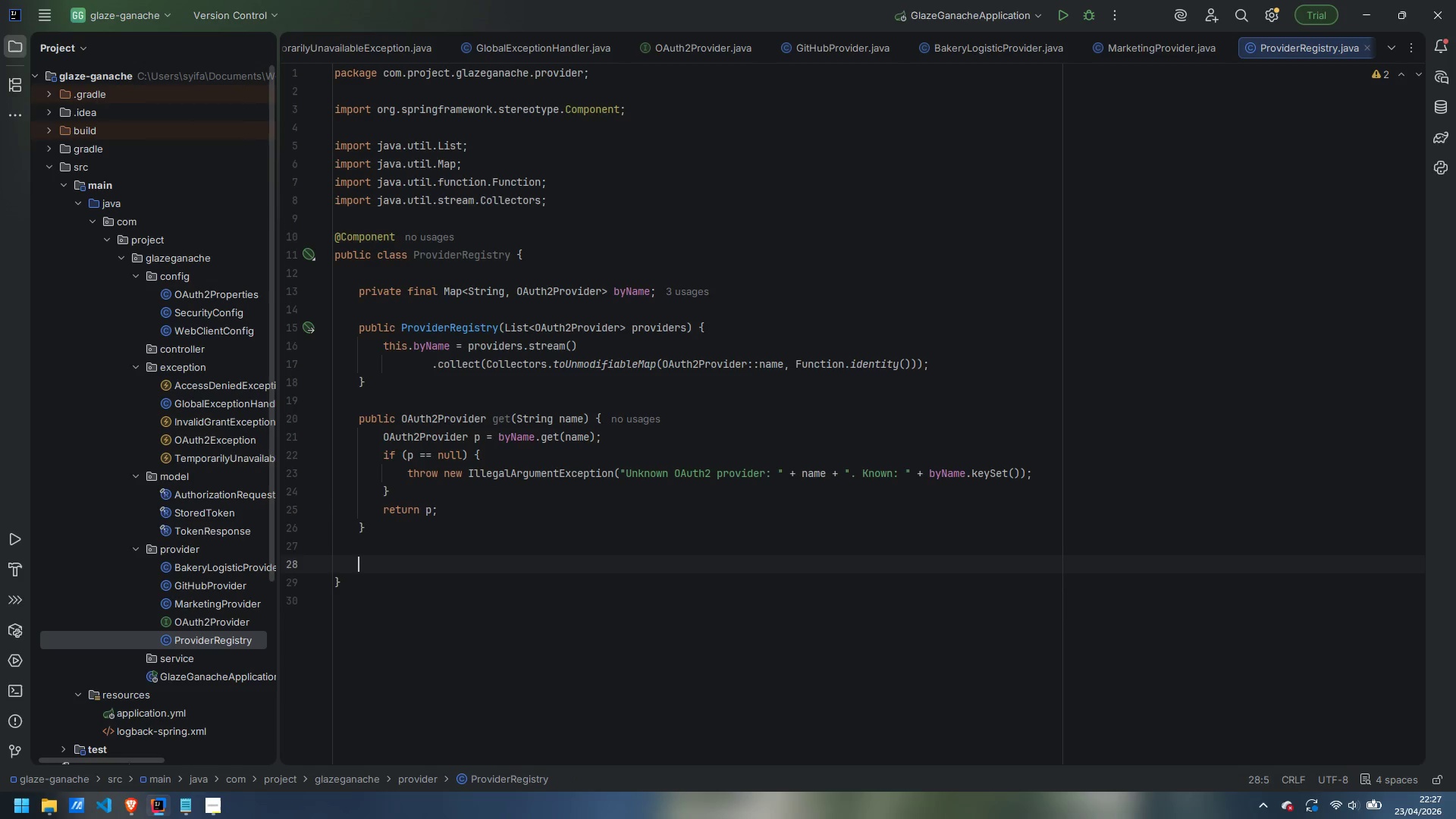 
type(public boolean has(String name)
 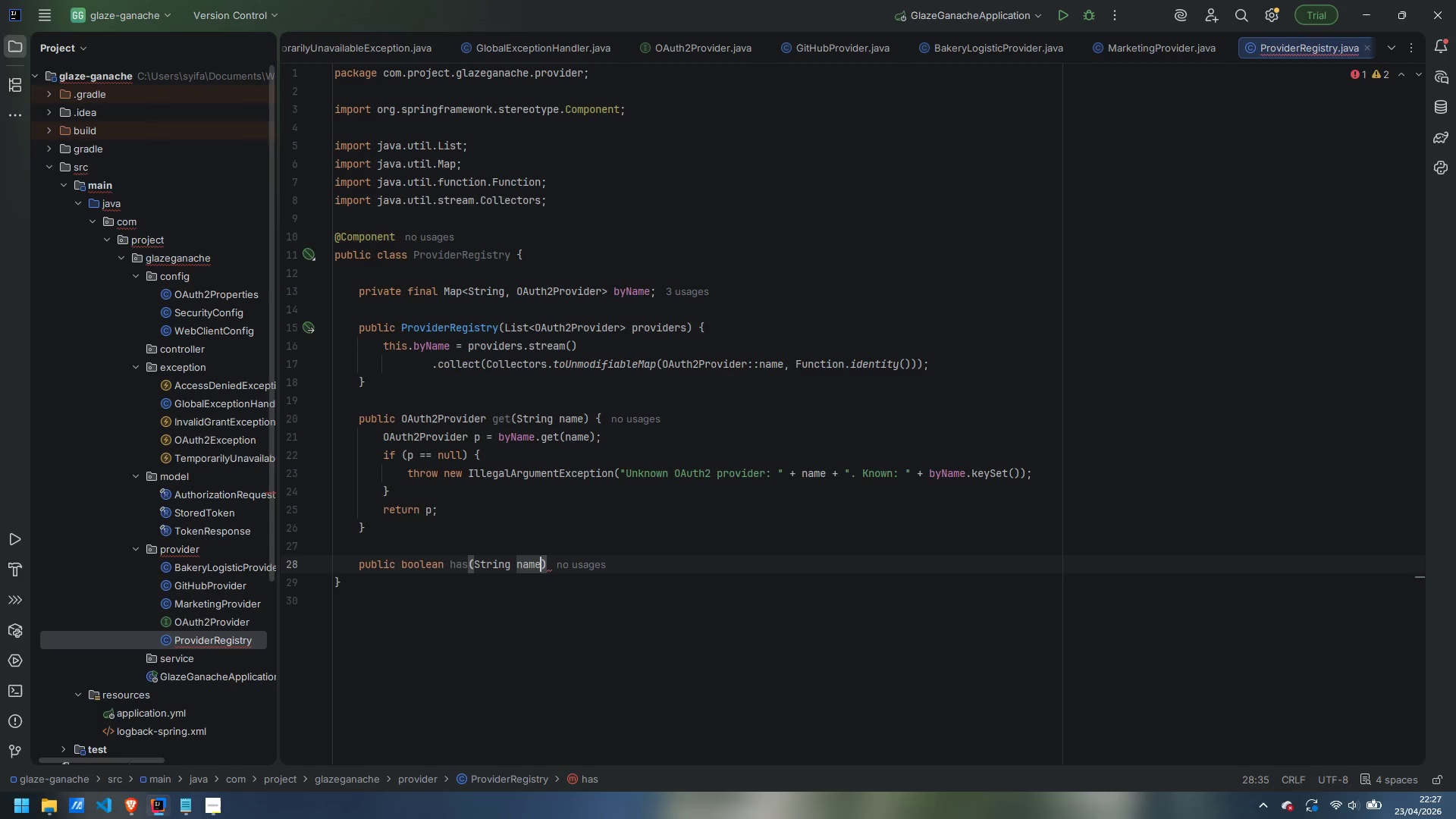 
key(ArrowRight)
 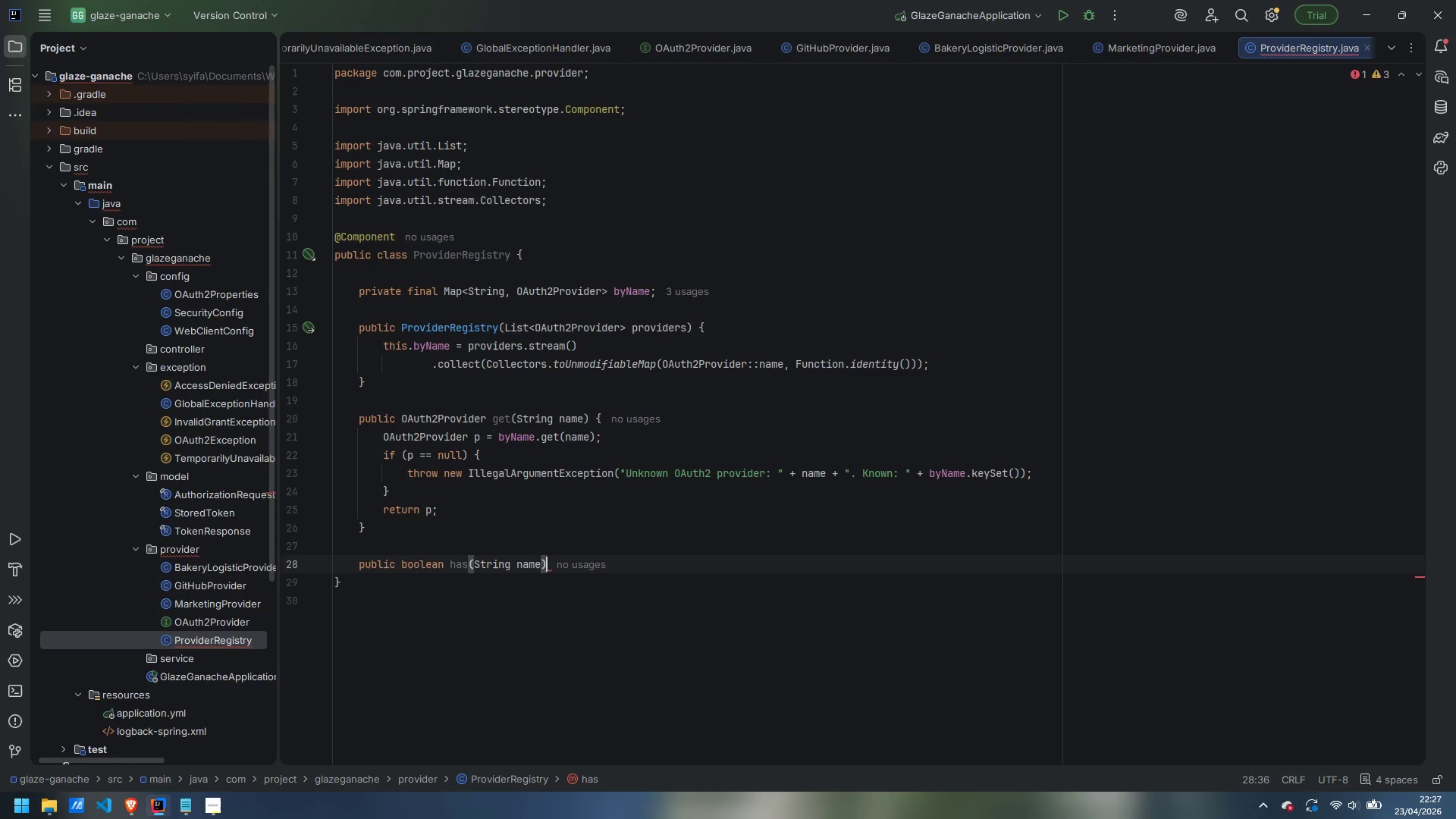 
key(Space)
 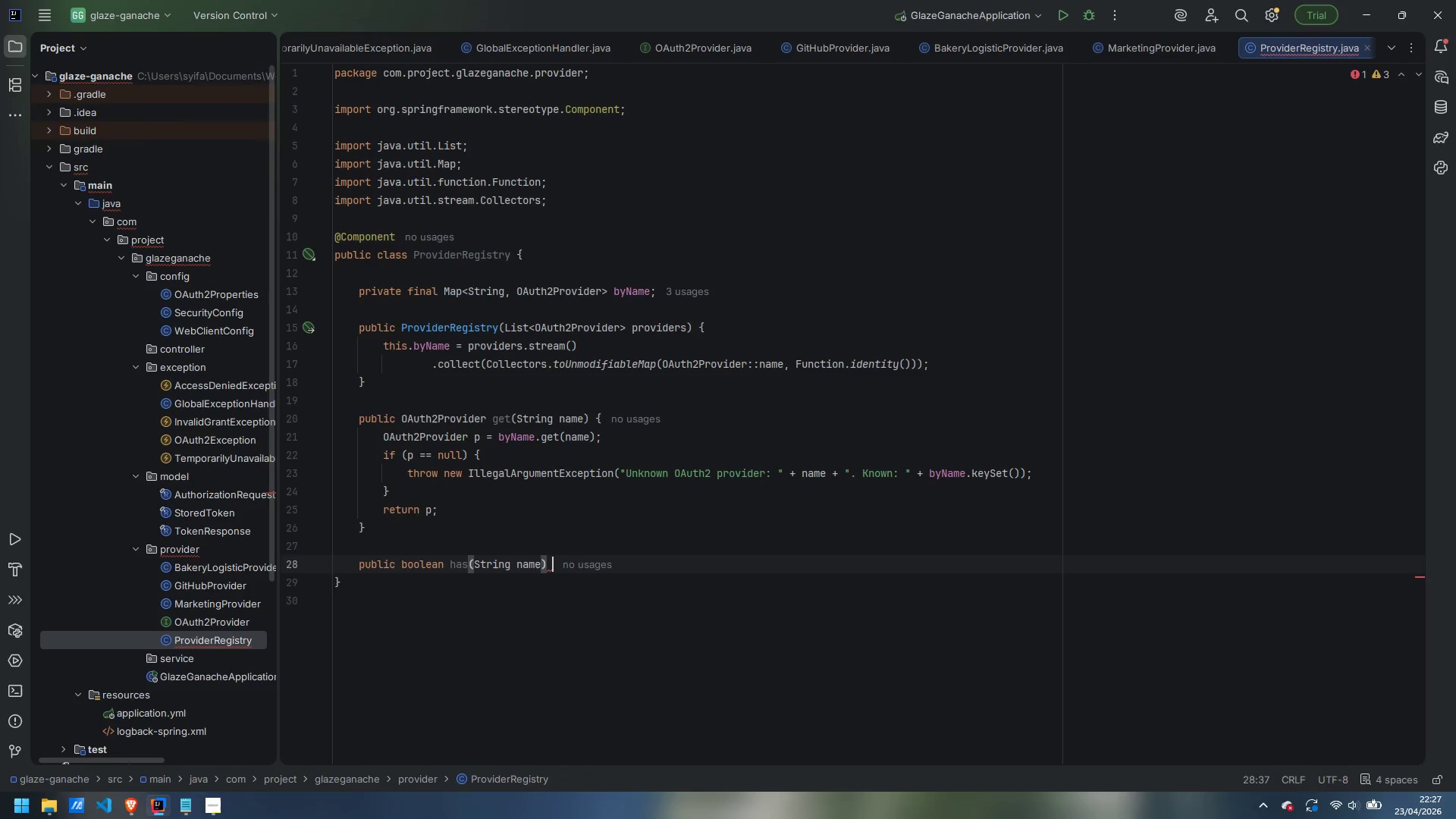 
key(Shift+BracketLeft)
 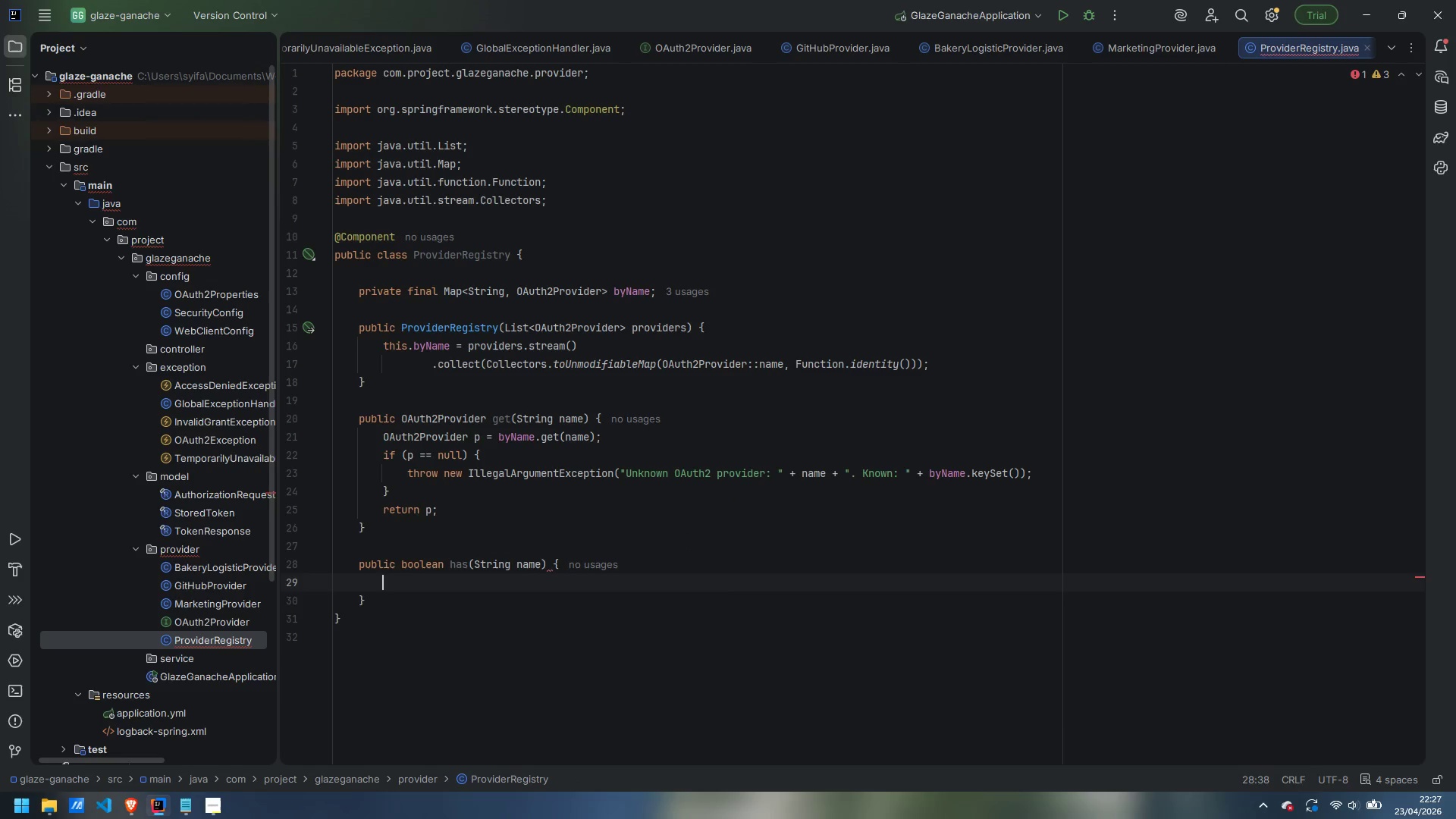 
key(Enter)
 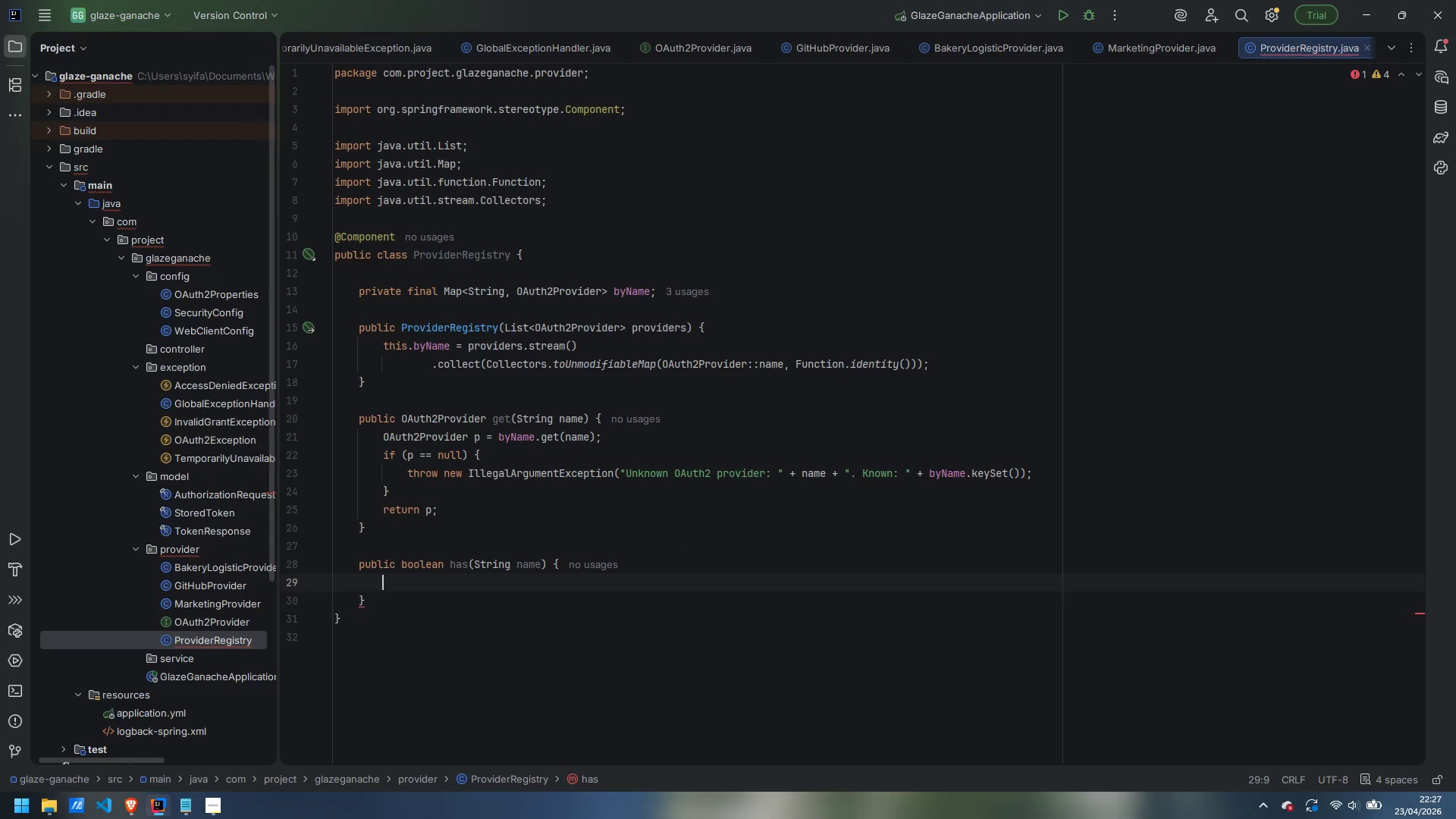 
type(return byName.containsKey)
 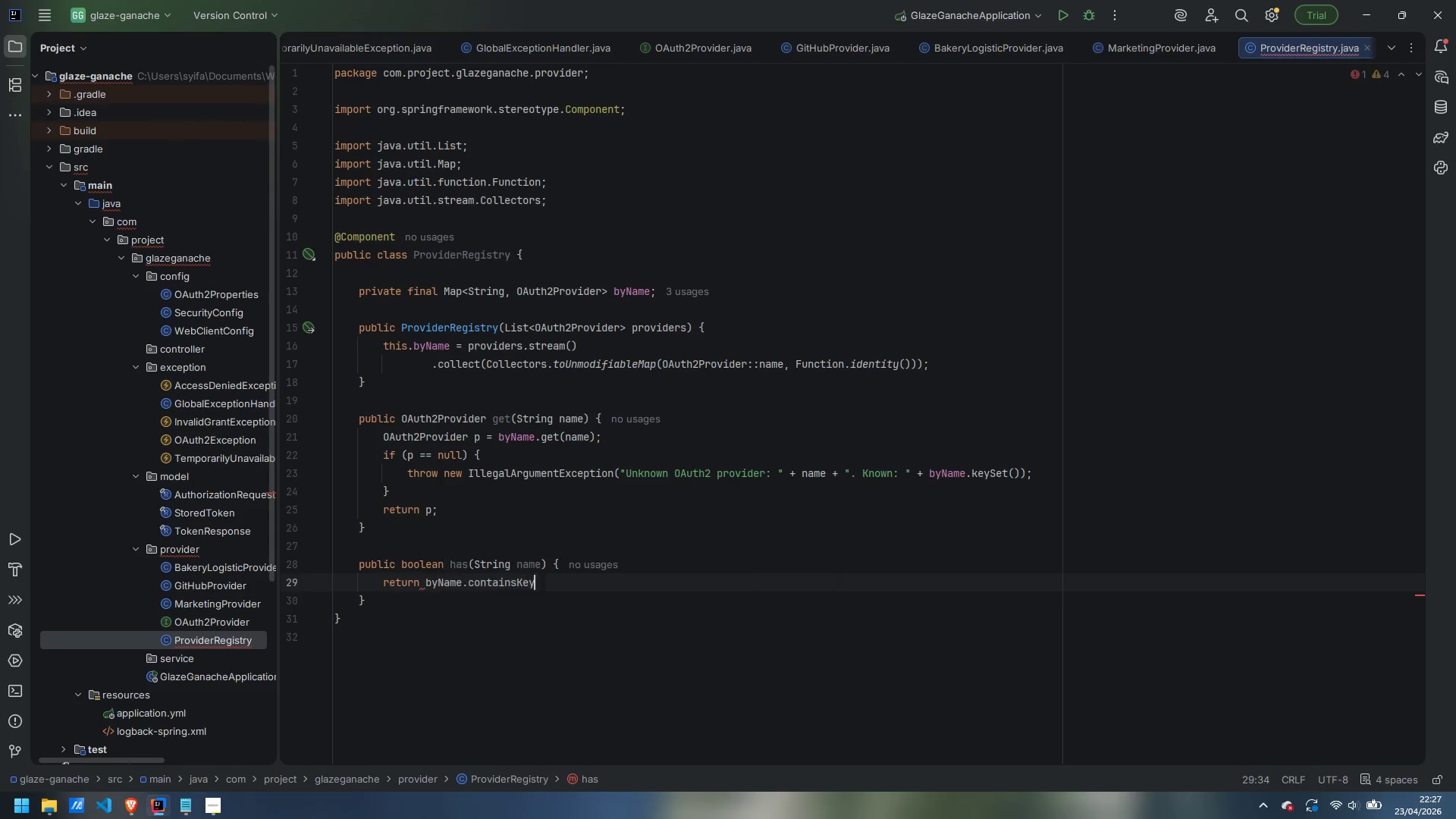 
key(Enter)
 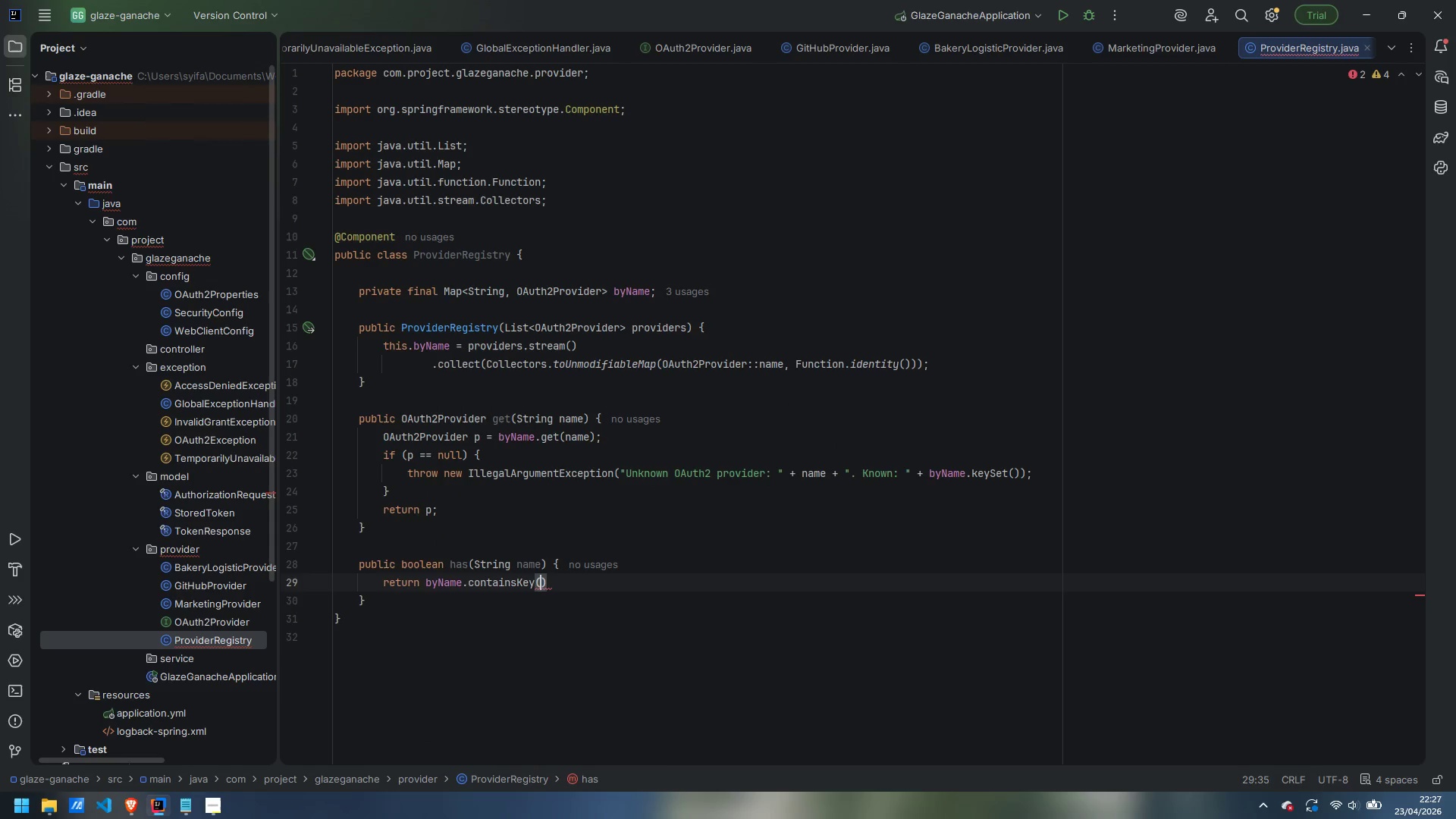 
type(name)
 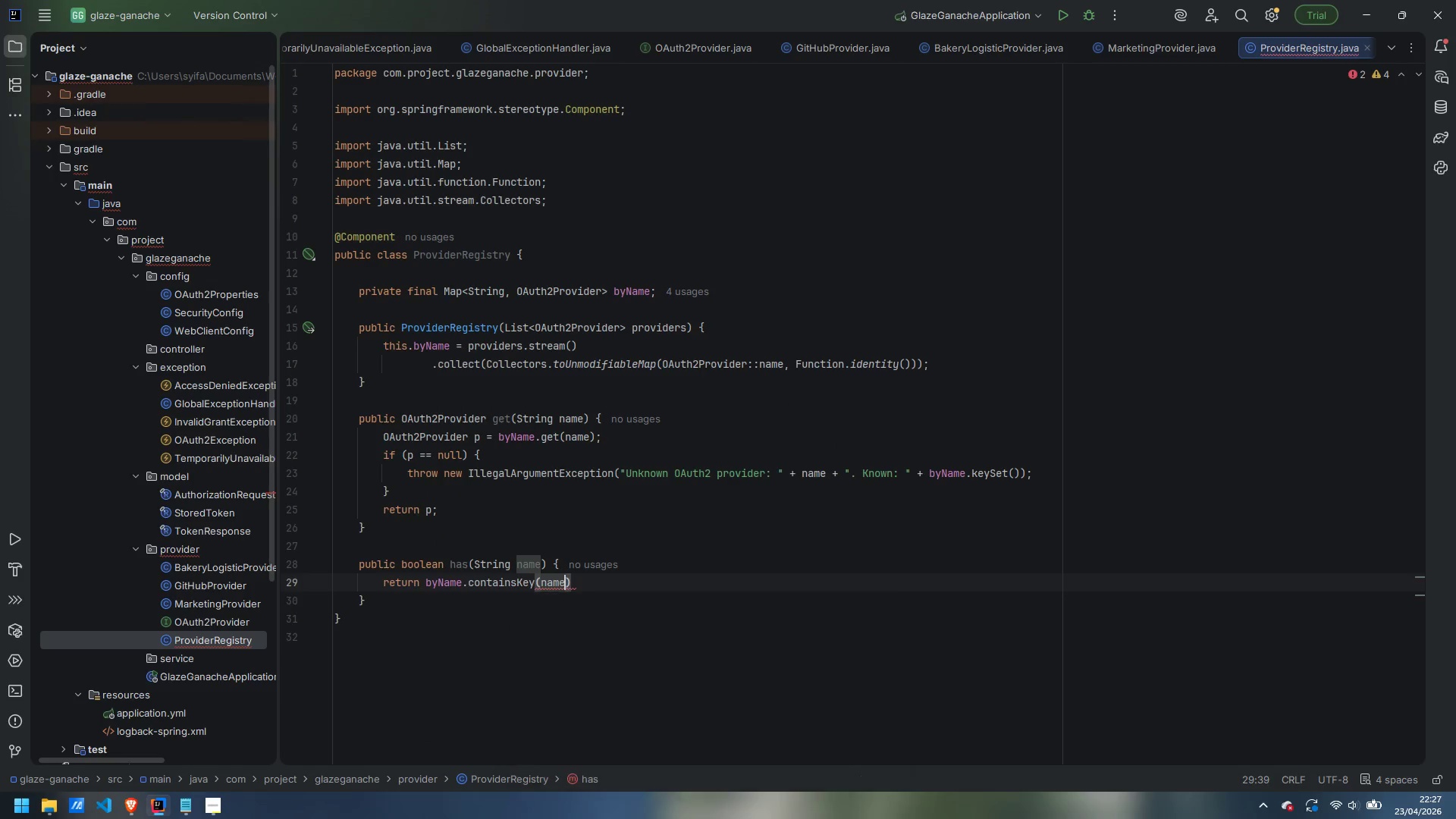 
key(Enter)
 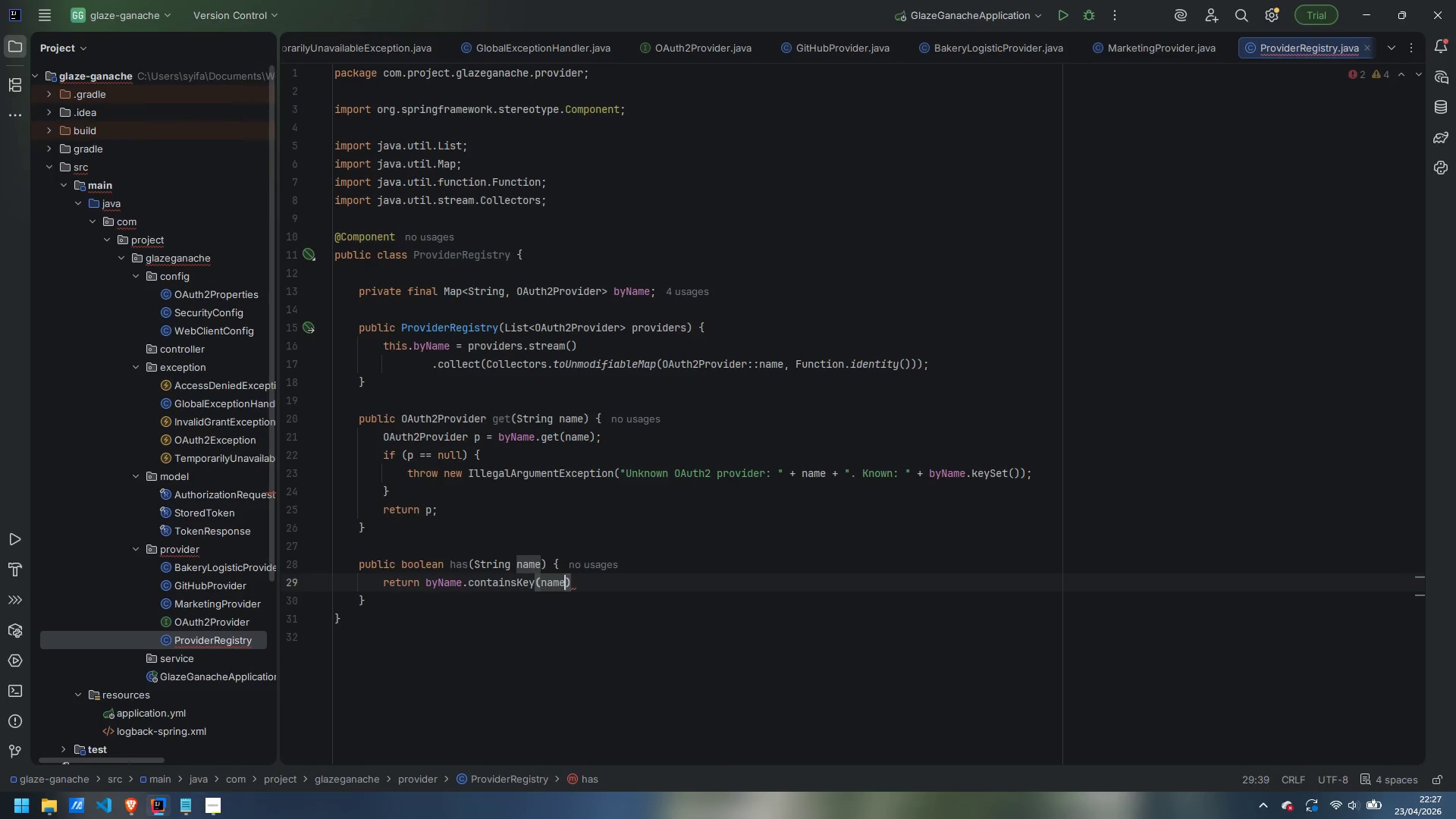 
key(ArrowRight)
 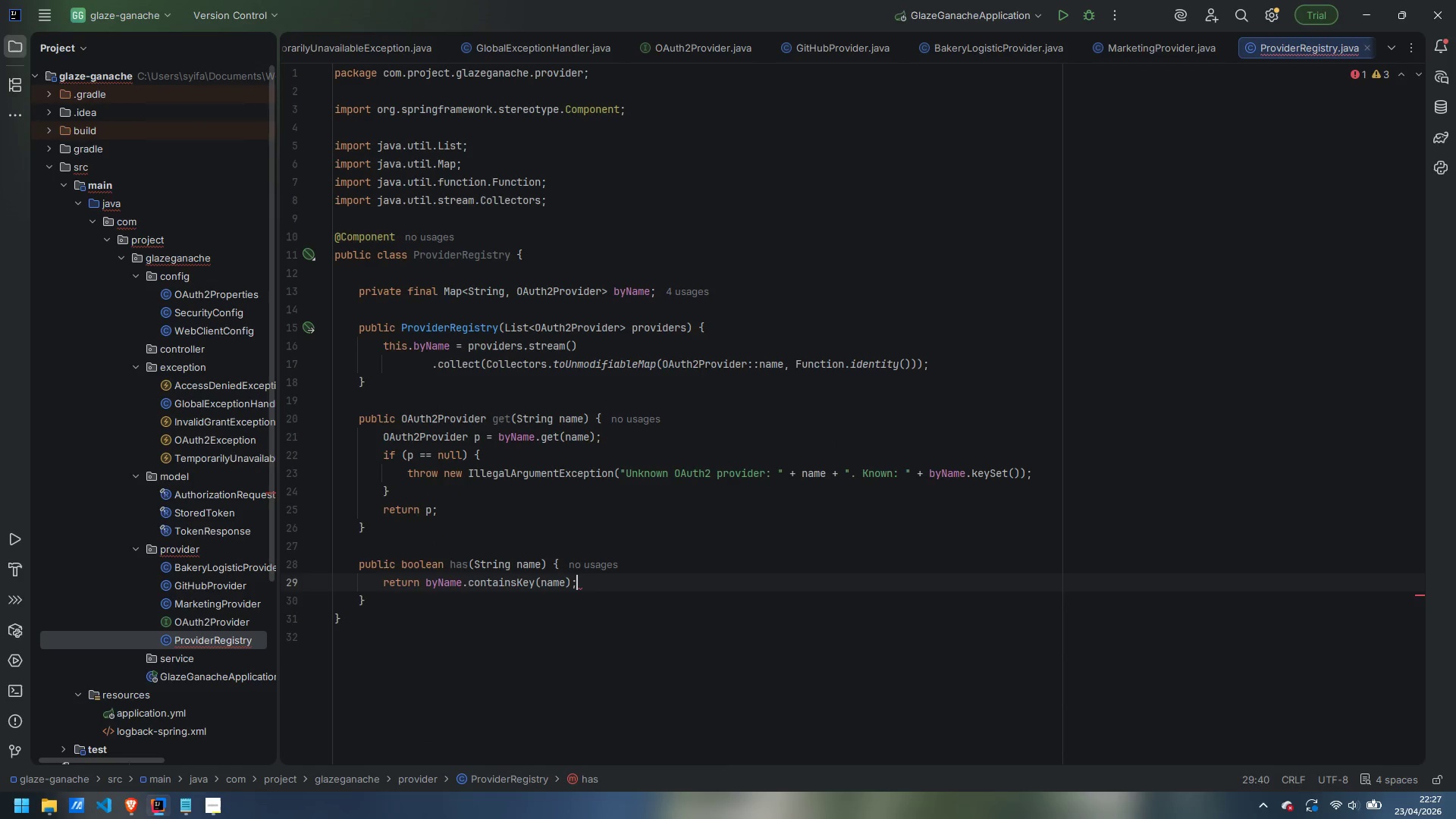 
key(Semicolon)
 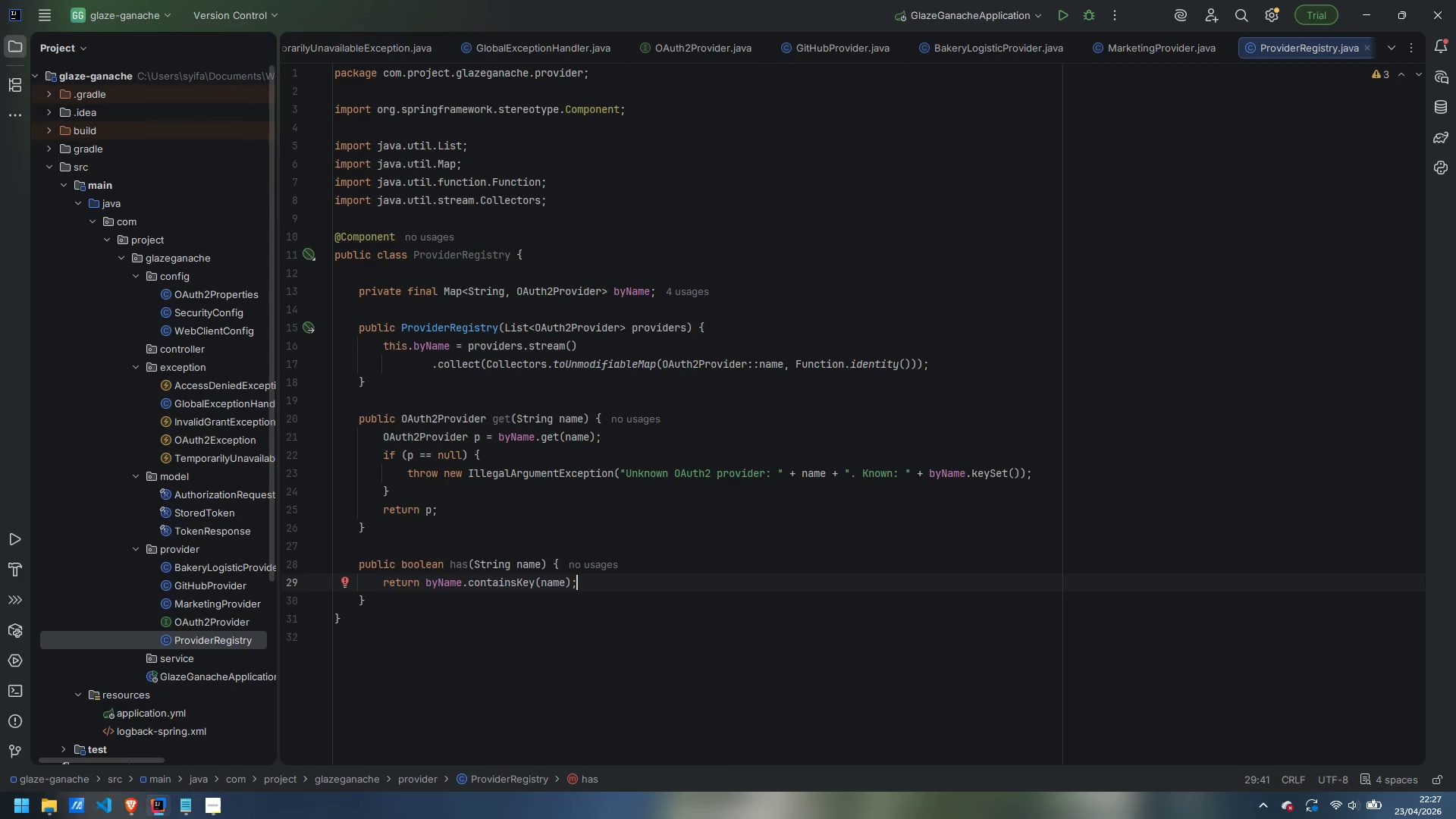 
key(ArrowDown)
 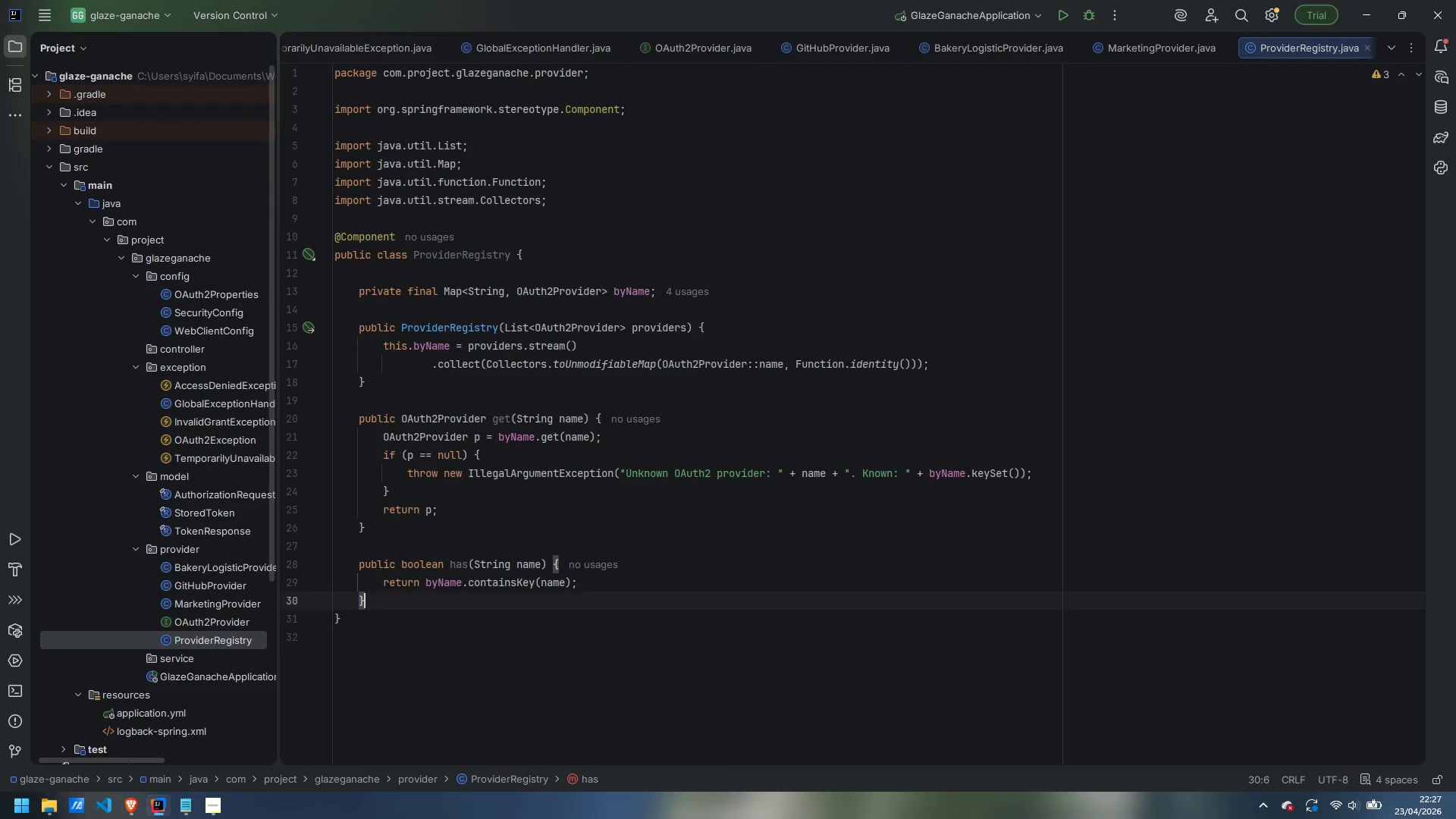 
key(Enter)
 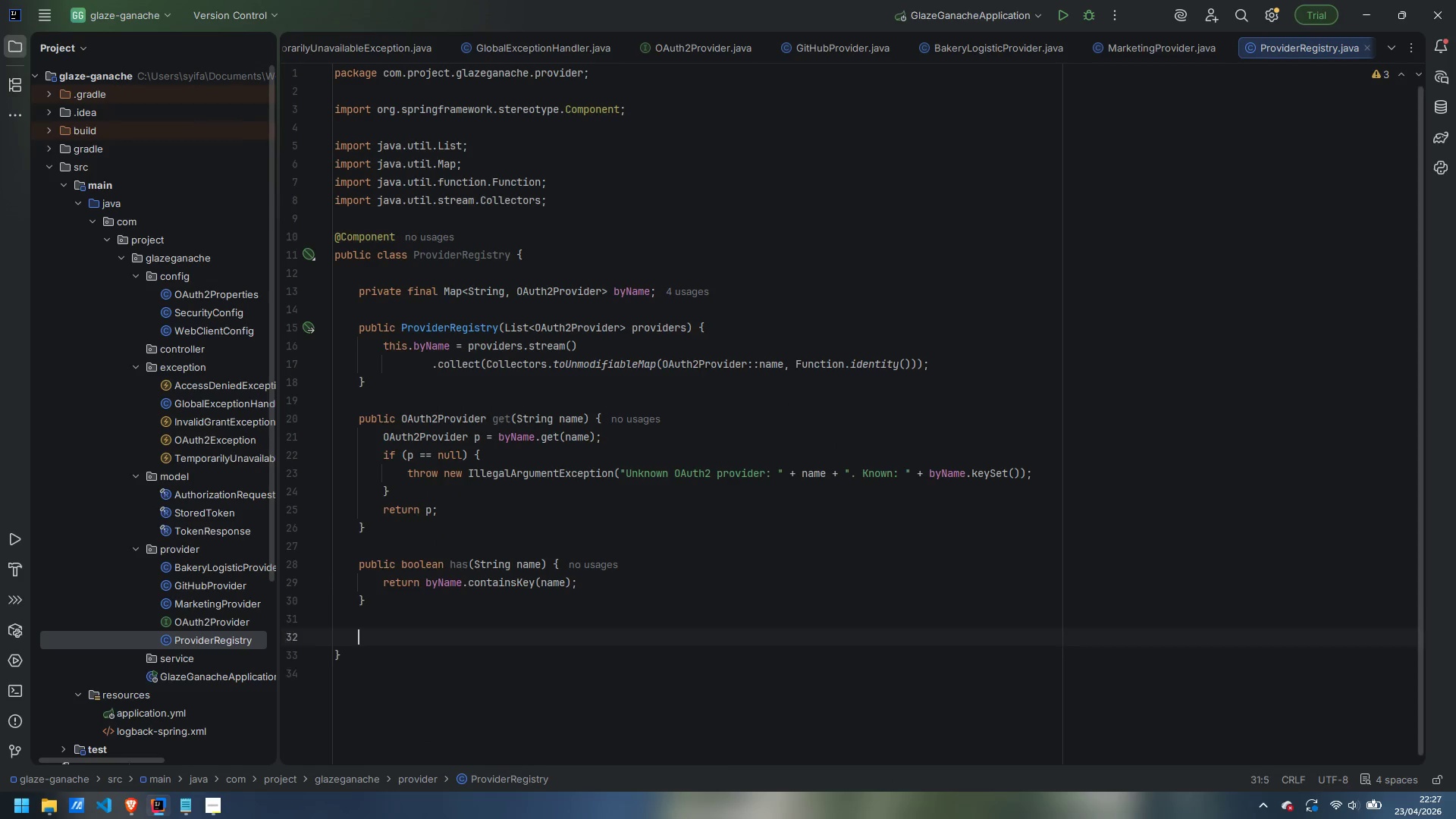 
key(Enter)
 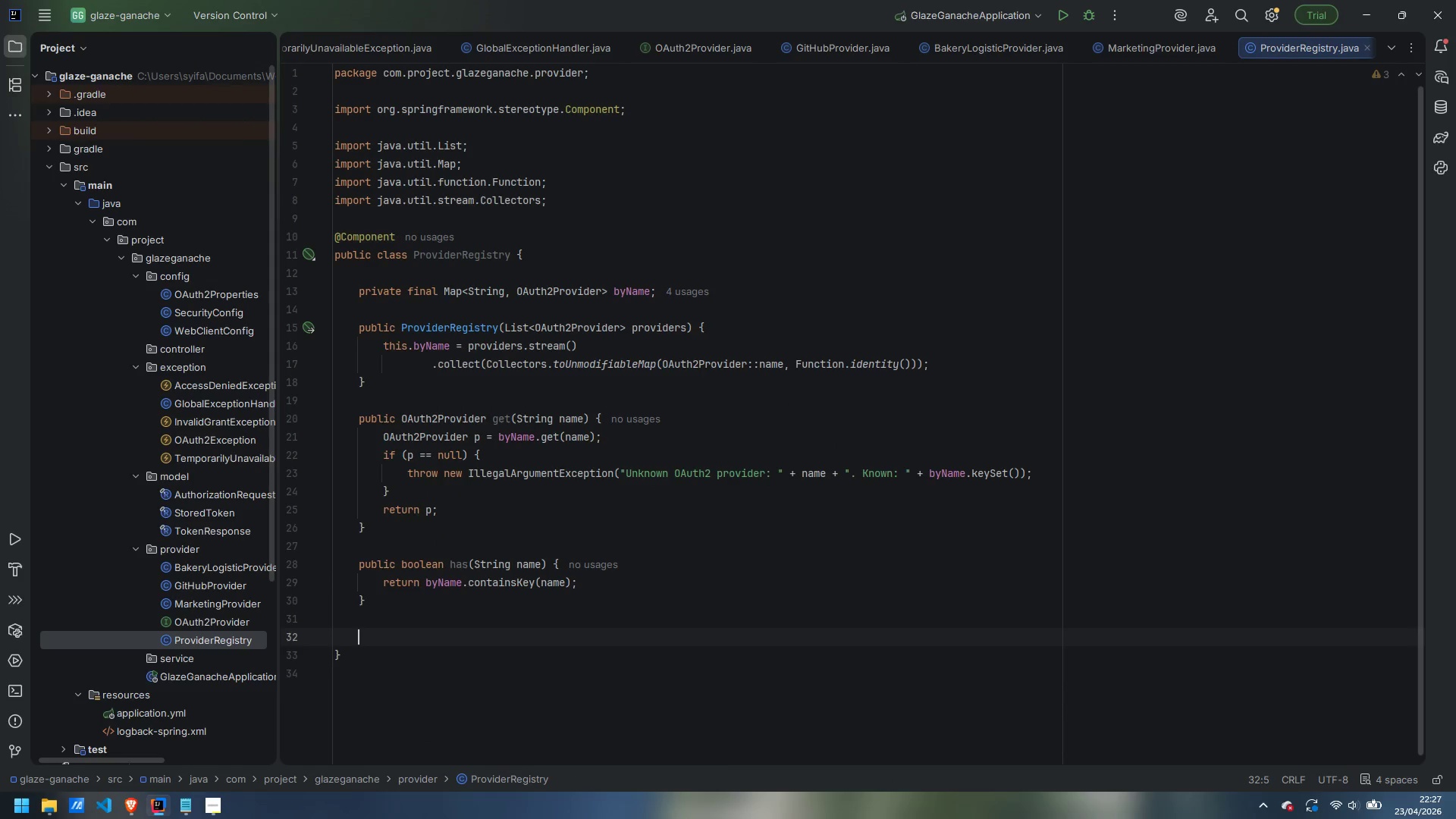 
type(public Map<String )
key(Backspace)
type(, OAuth2Provider)
 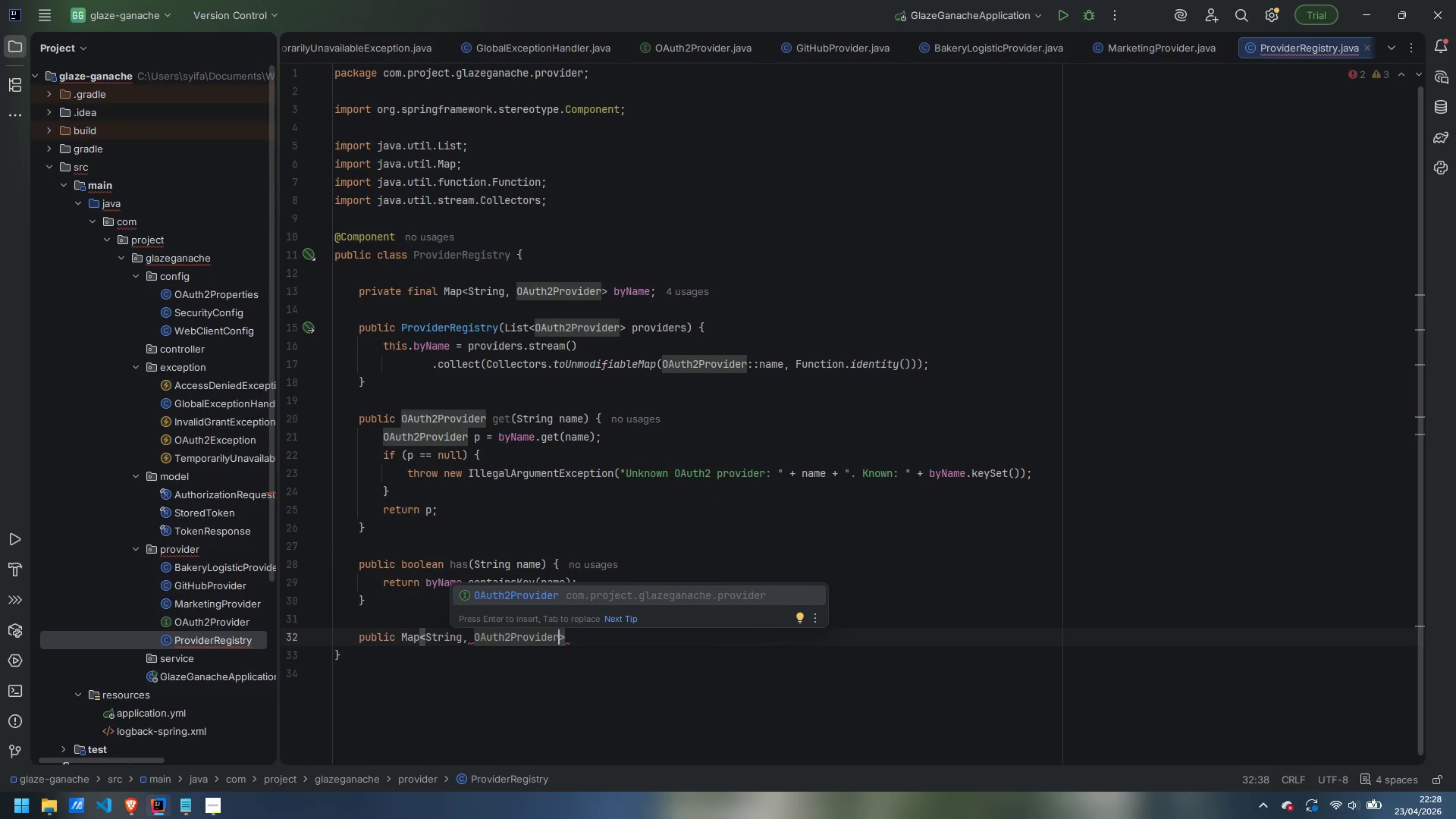 
key(Enter)
 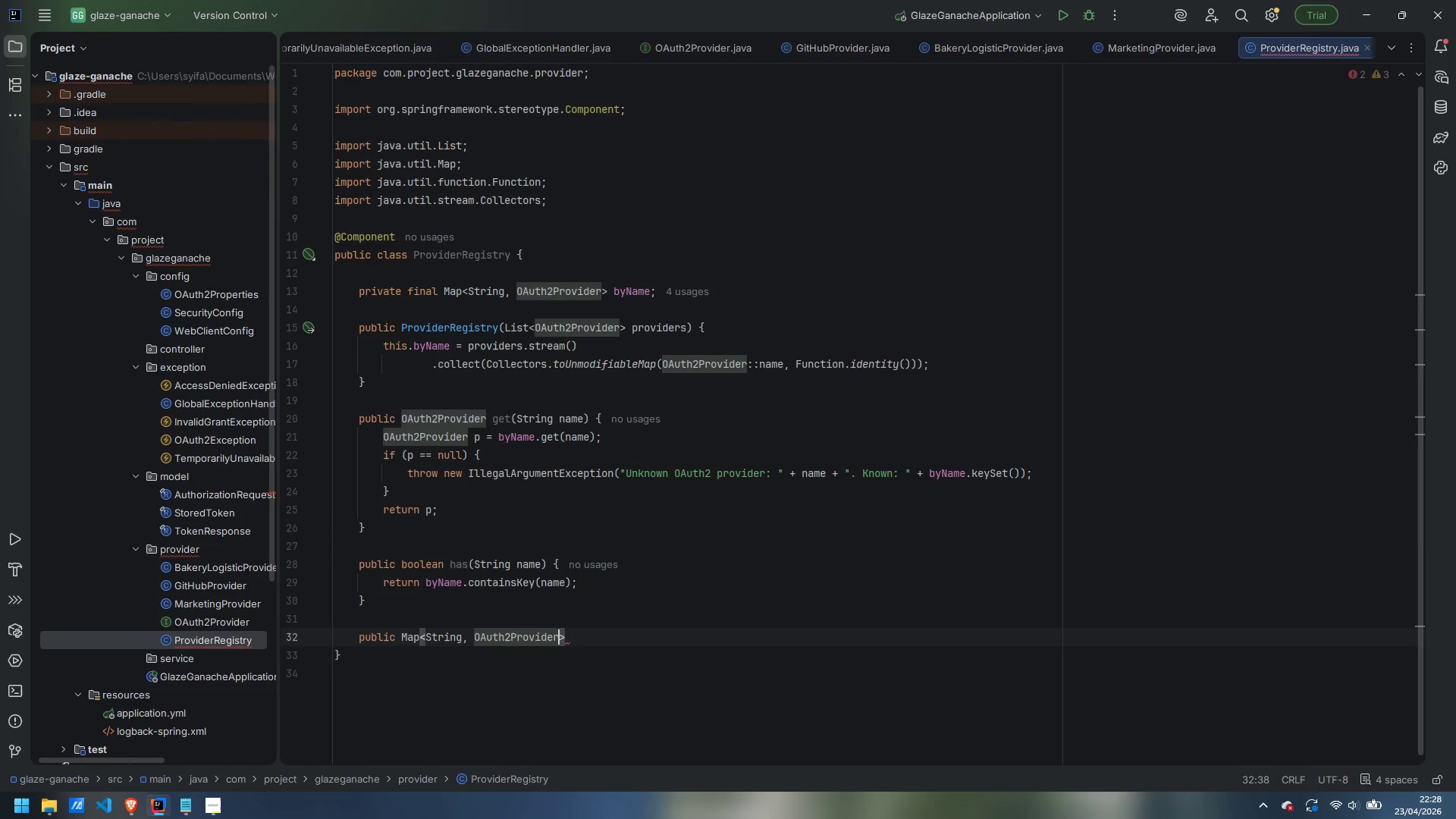 
key(ArrowRight)
 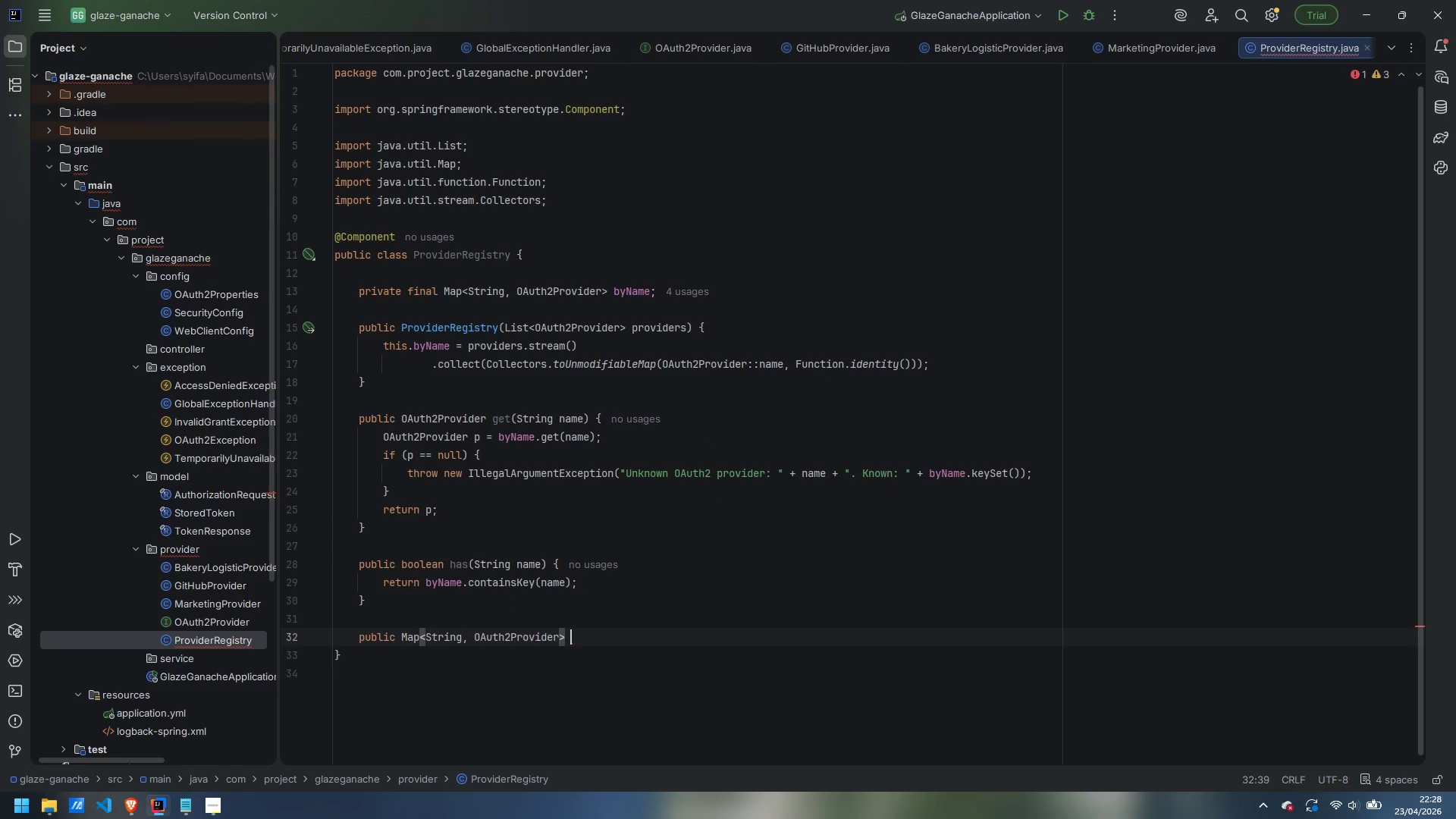 
type( all() {)
 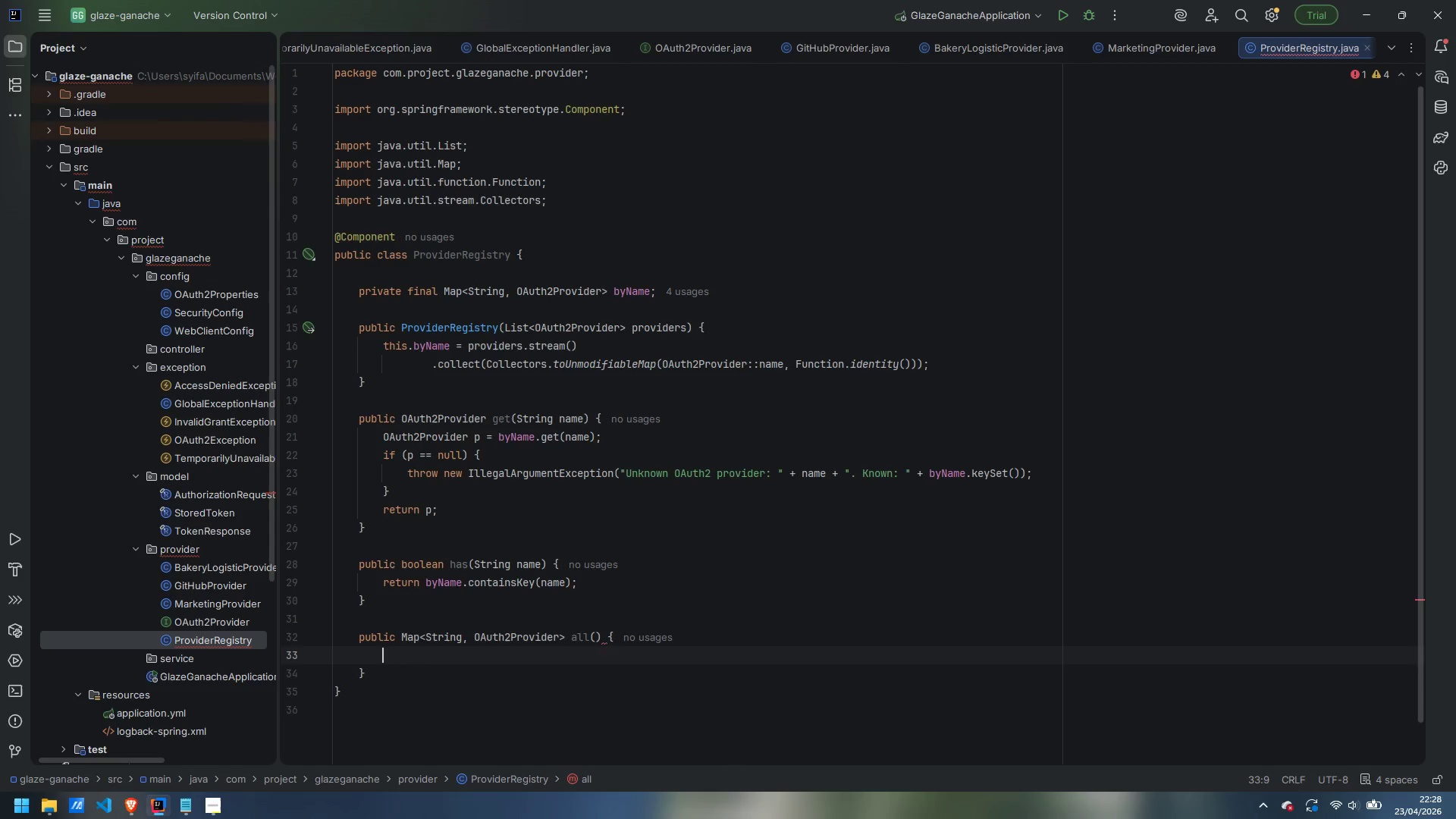 
 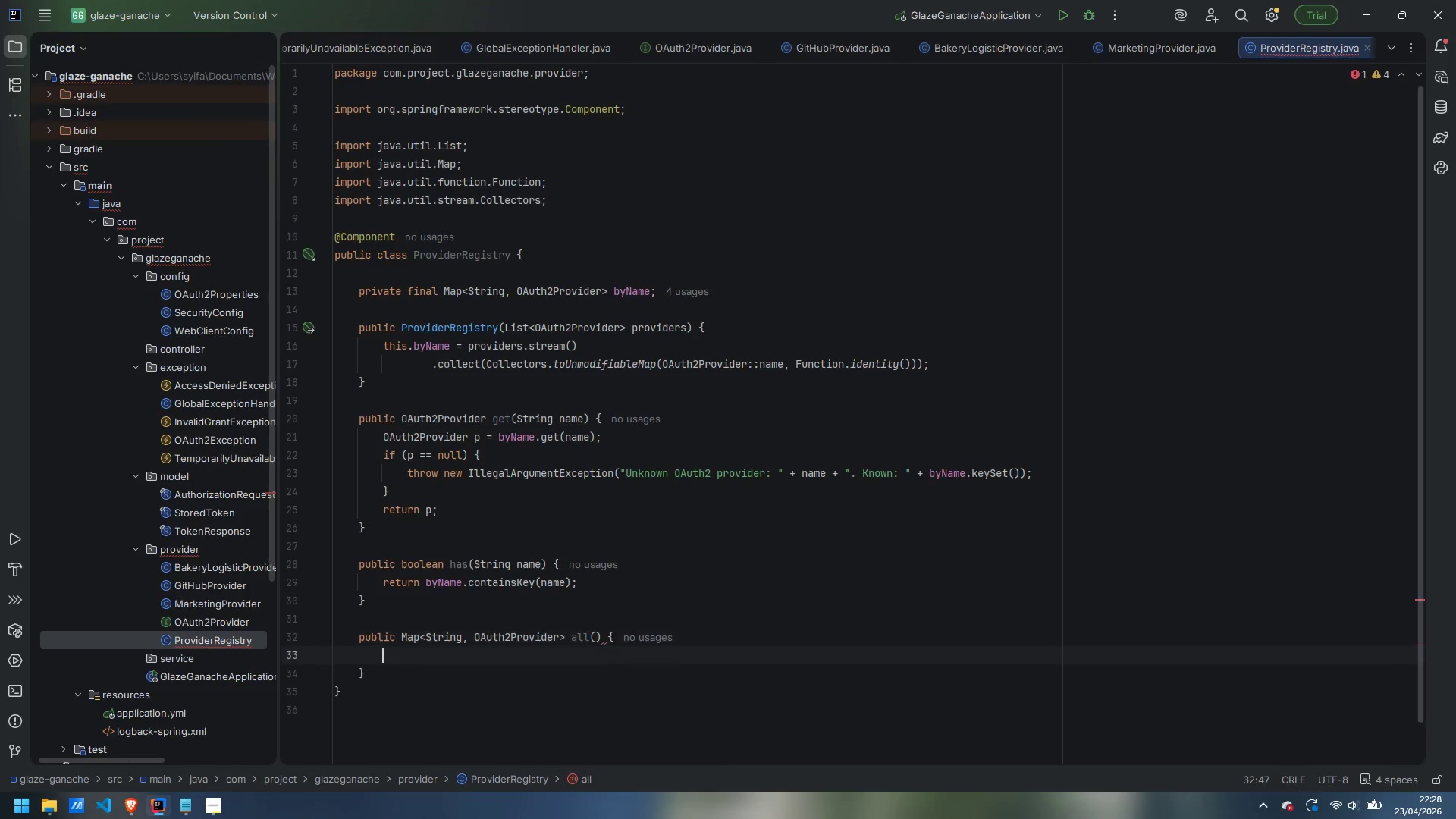 
key(Enter)
 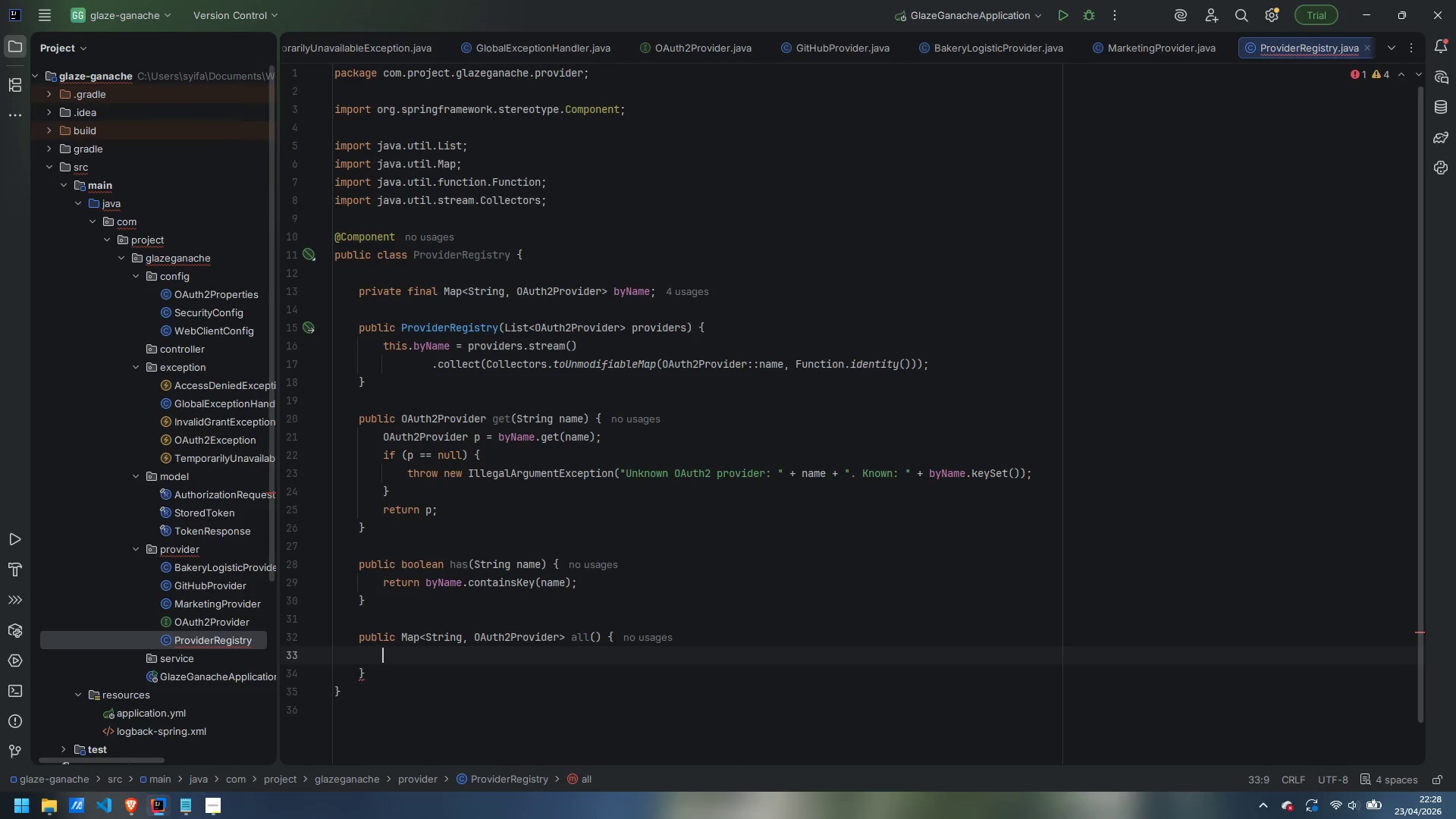 
type(return byName;)
 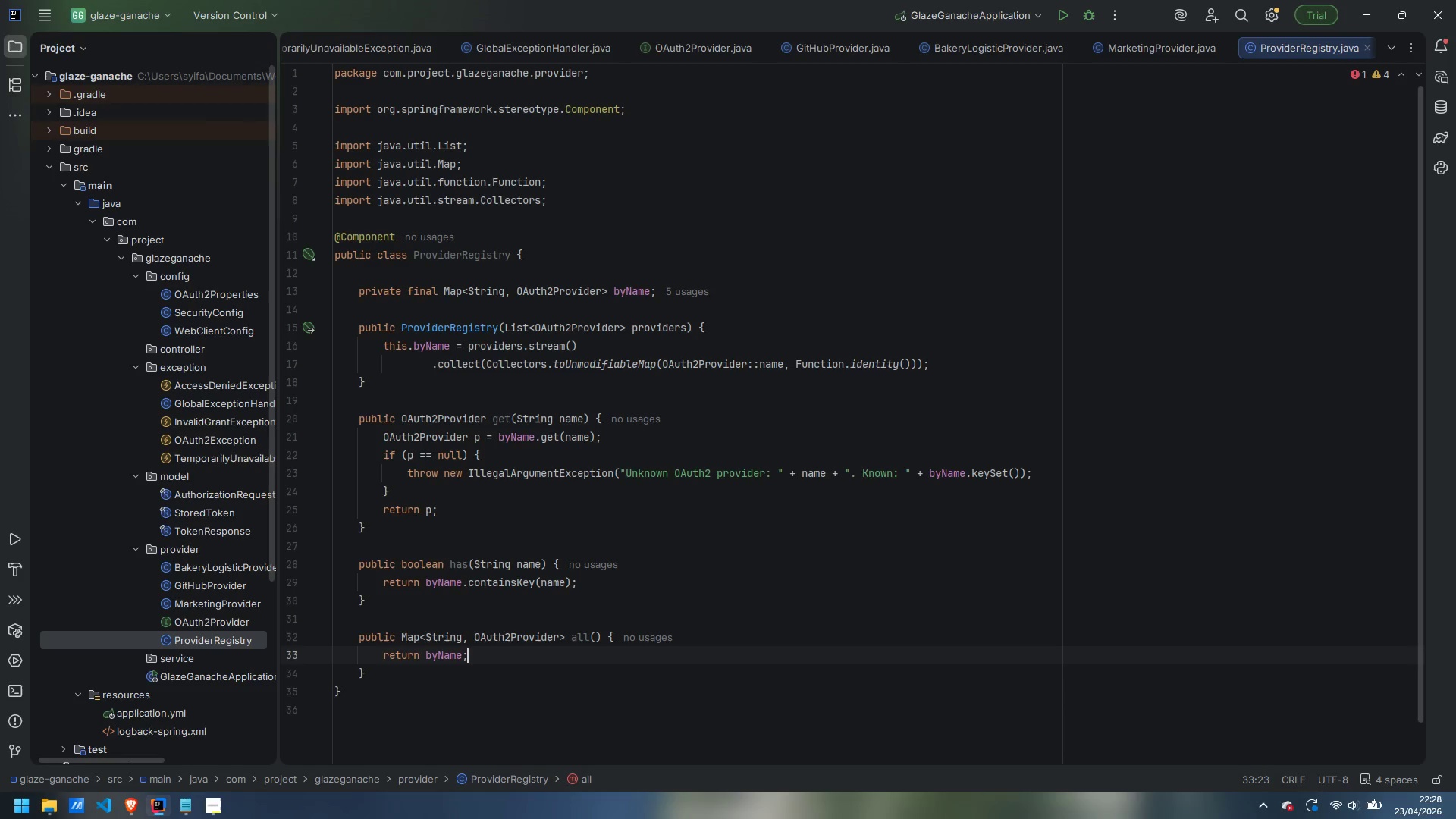 
wait(6.31)
 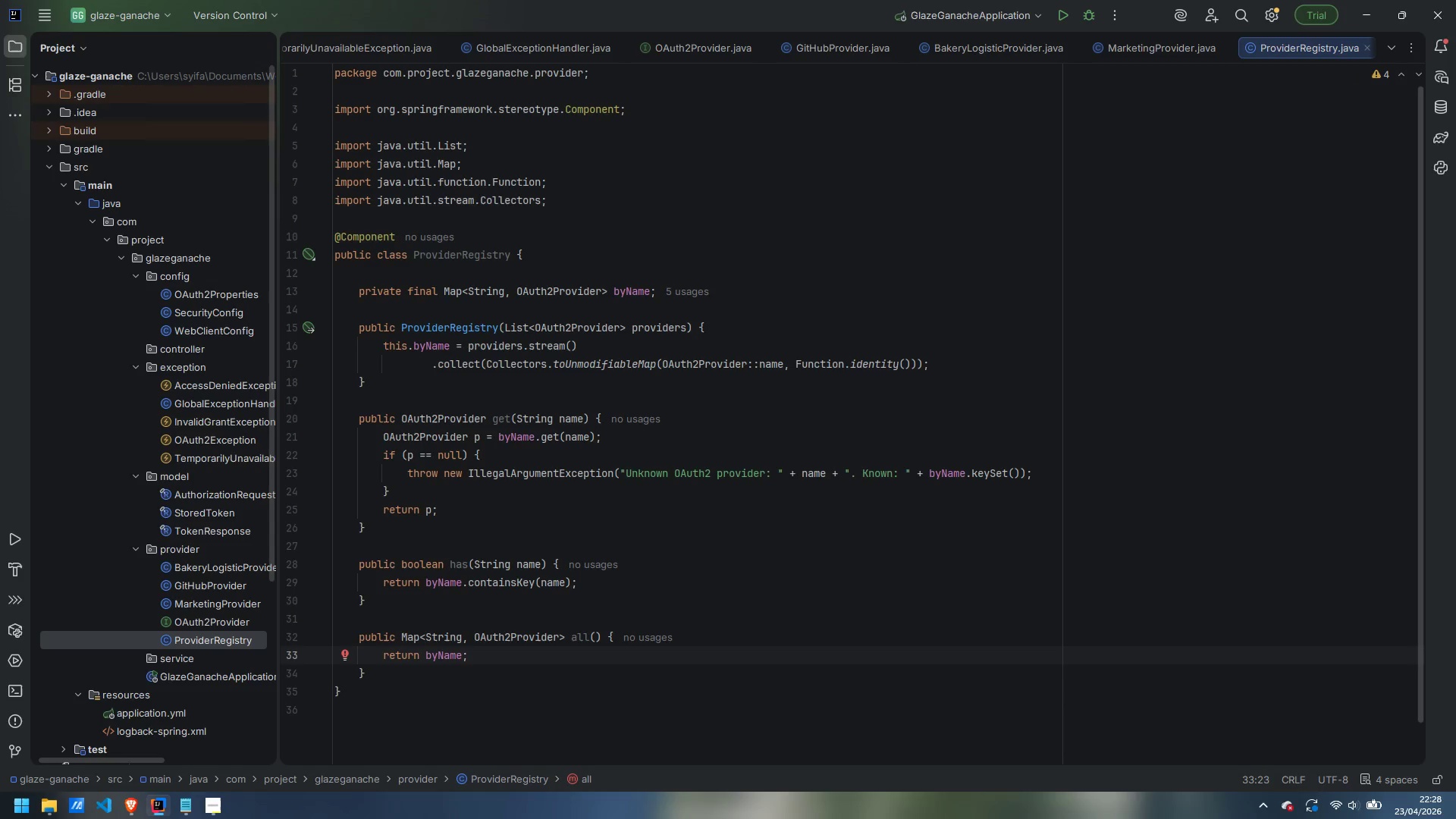 
left_click([466, 394])
 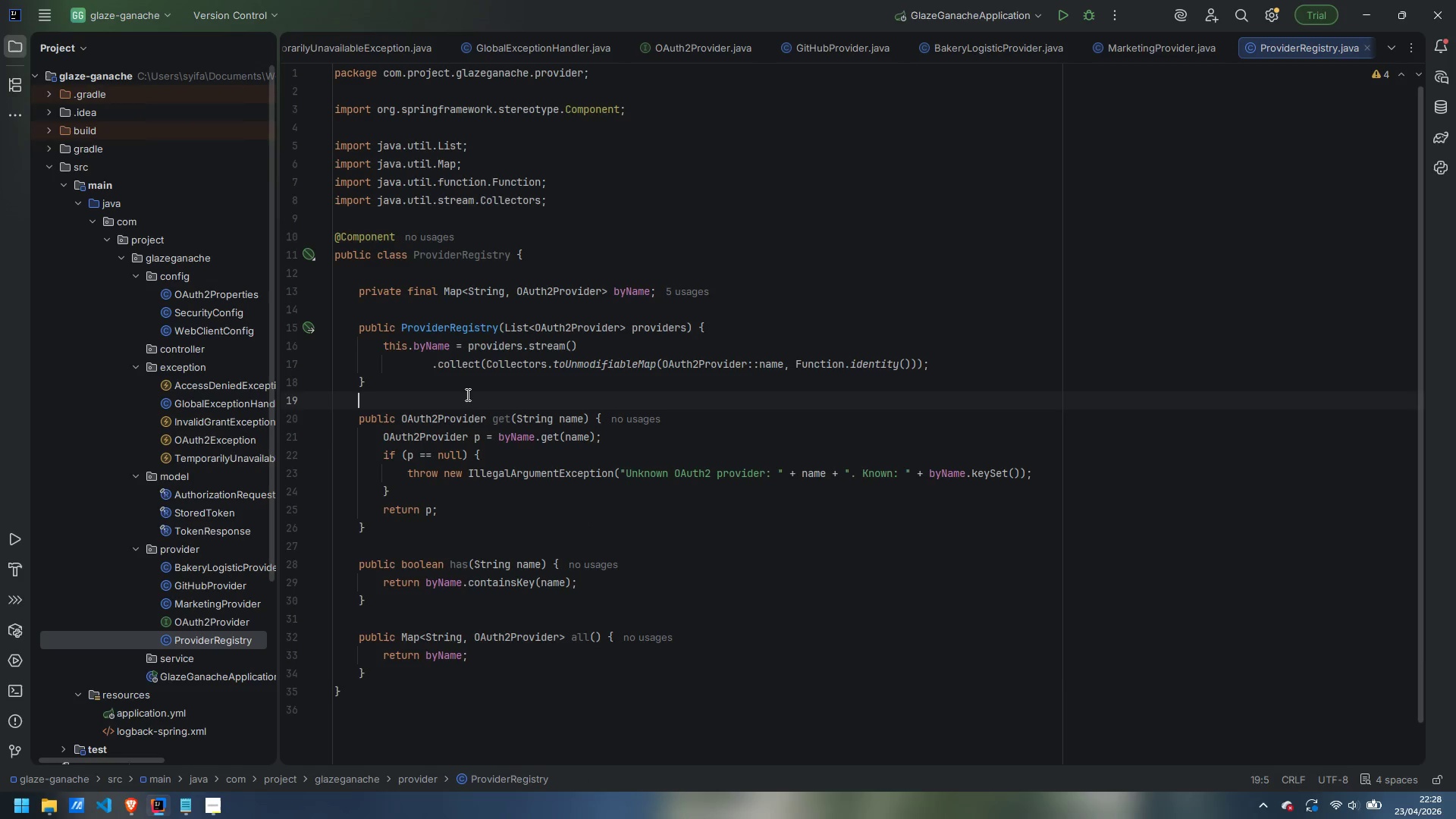 
key(Shift+ShiftRight)
 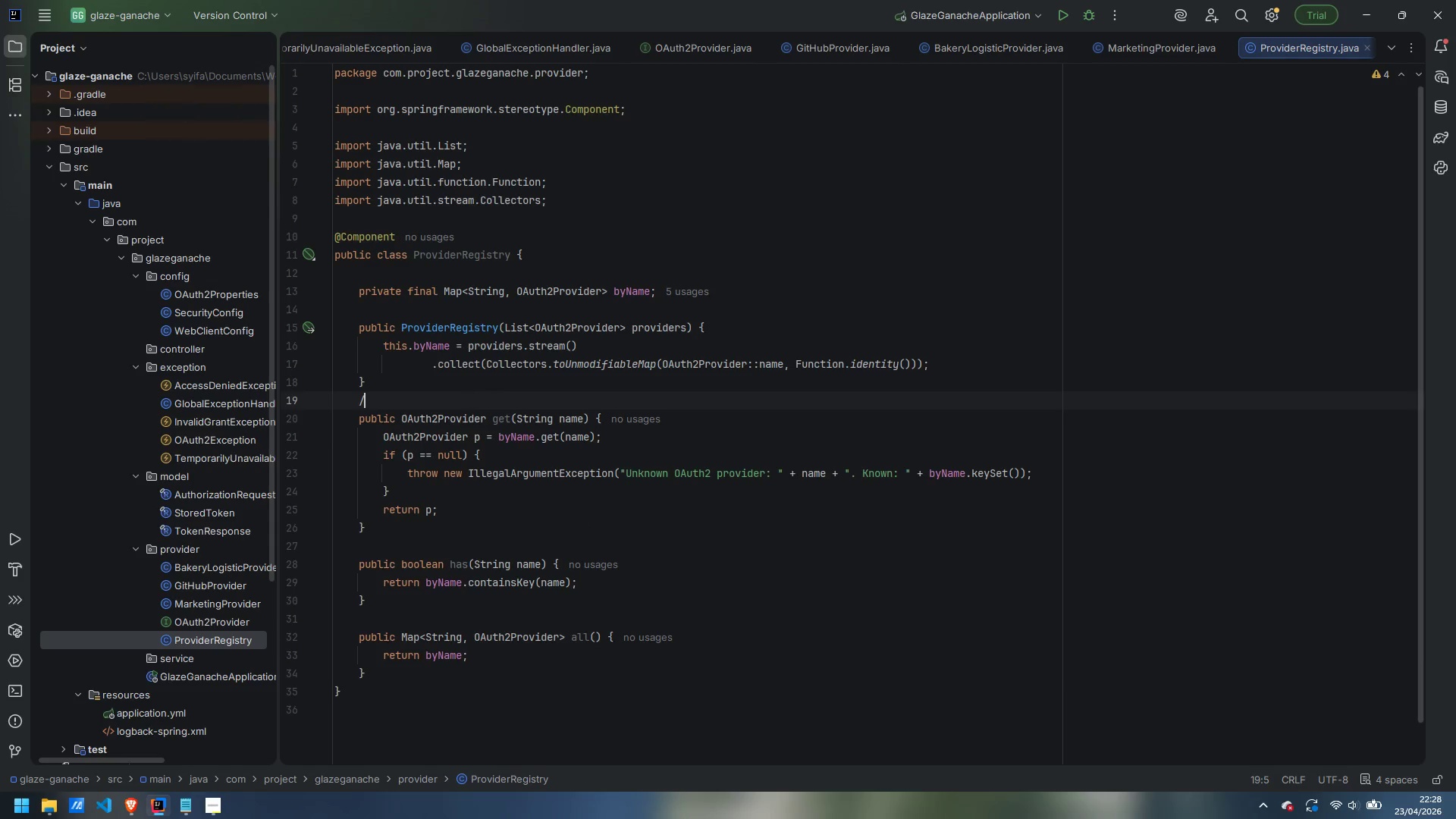 
key(Shift+Enter)
 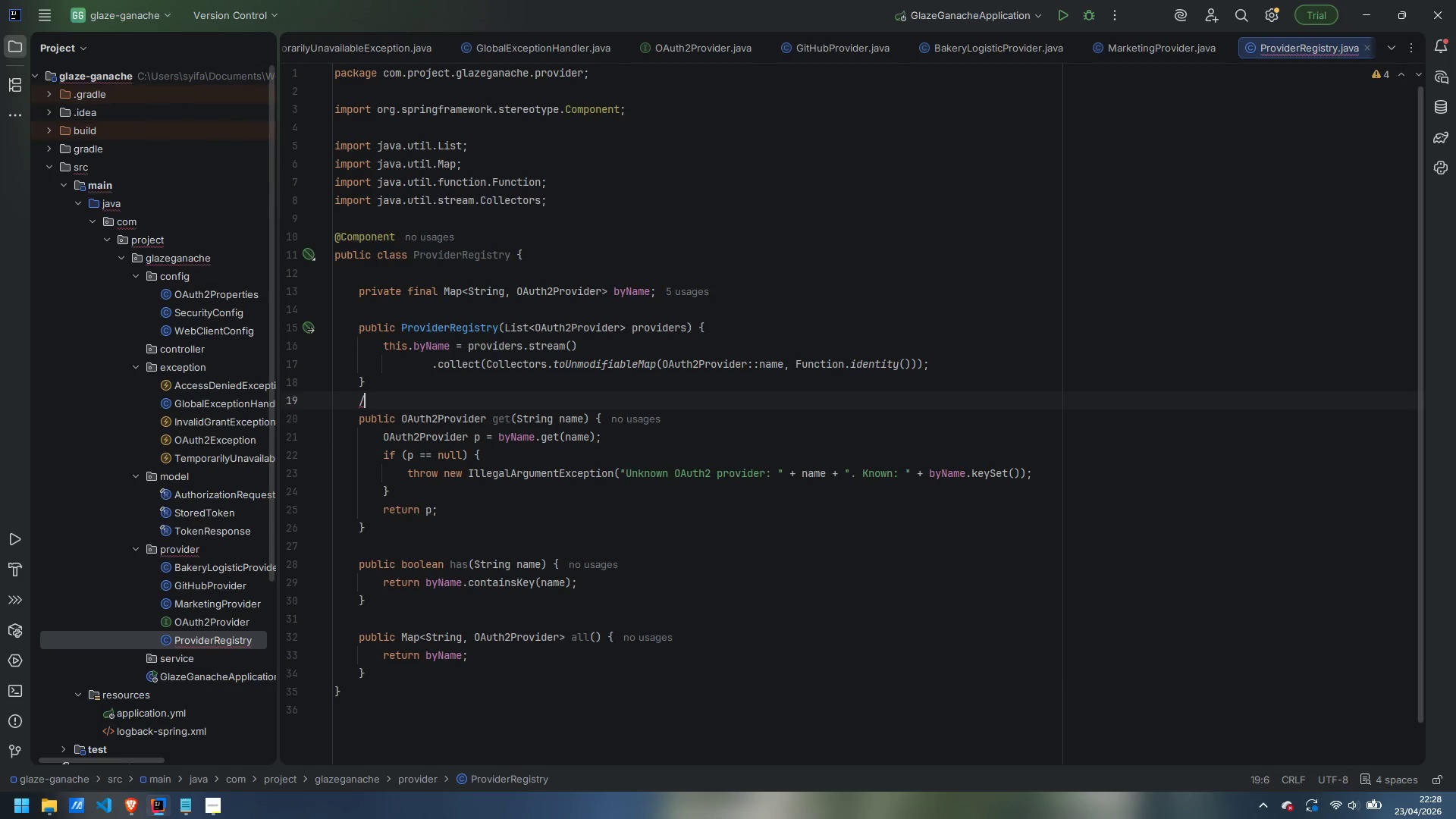 
key(Slash)
 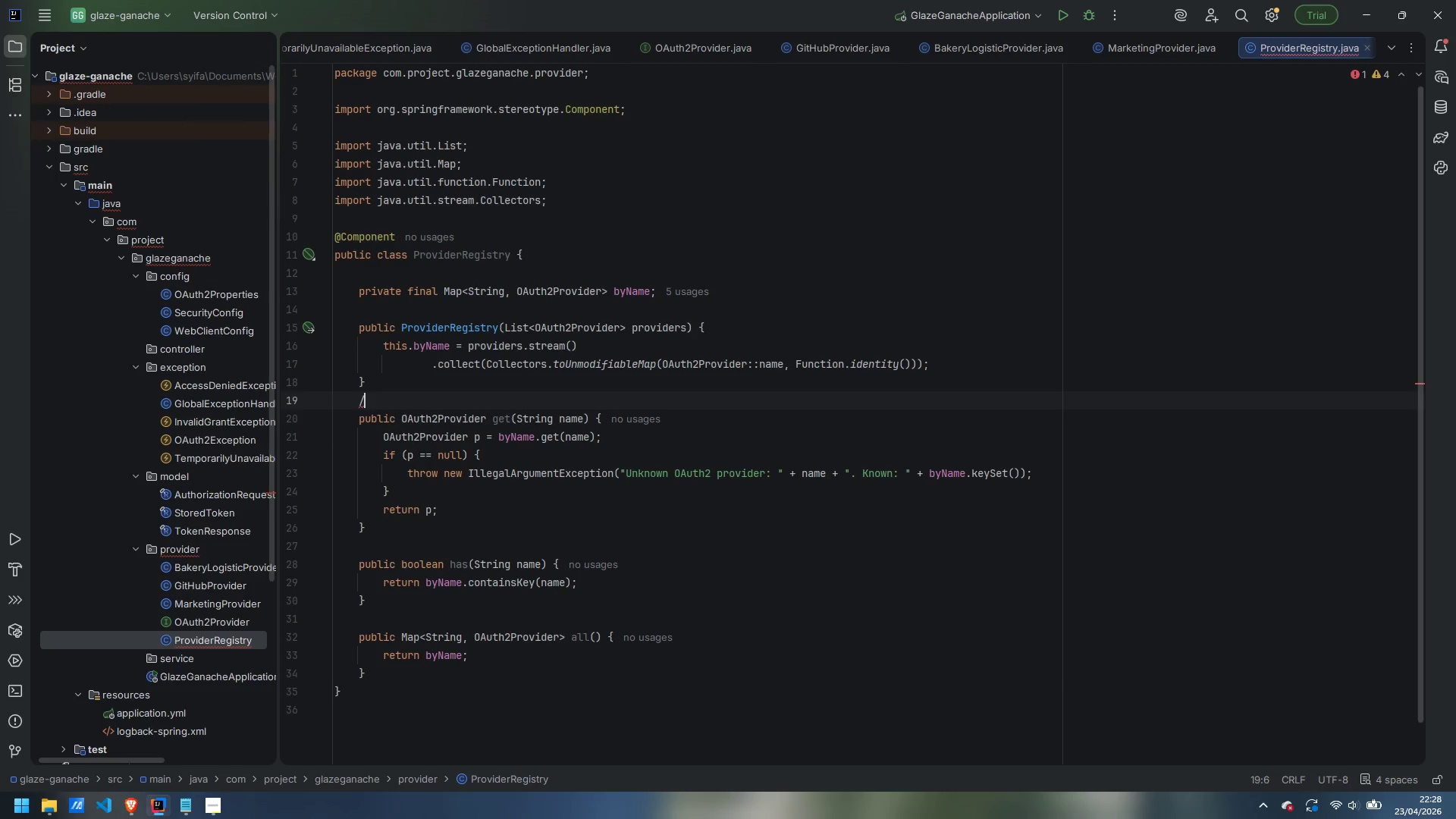 
key(Backspace)
 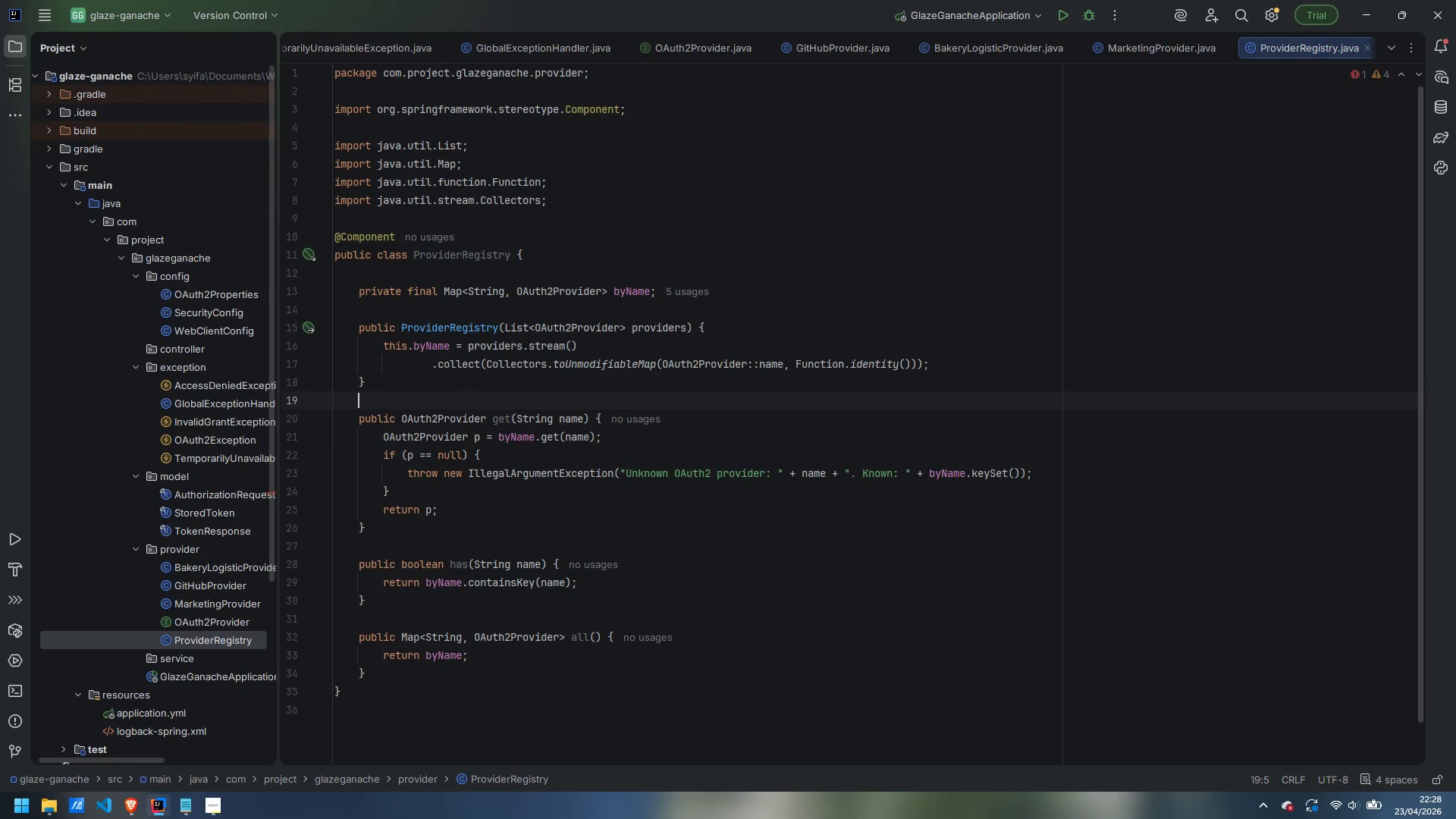 
key(Enter)
 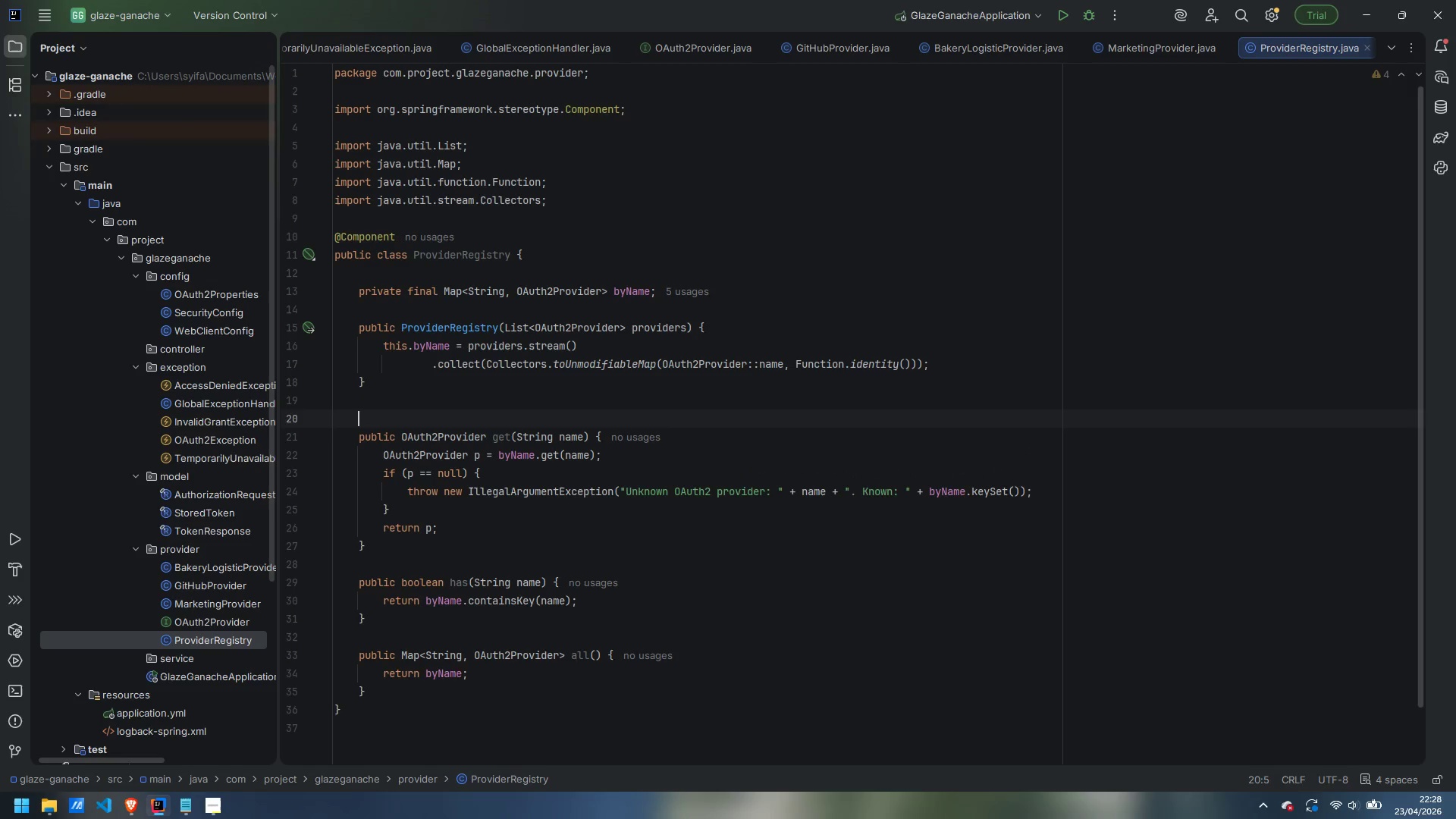 
type(/**)
 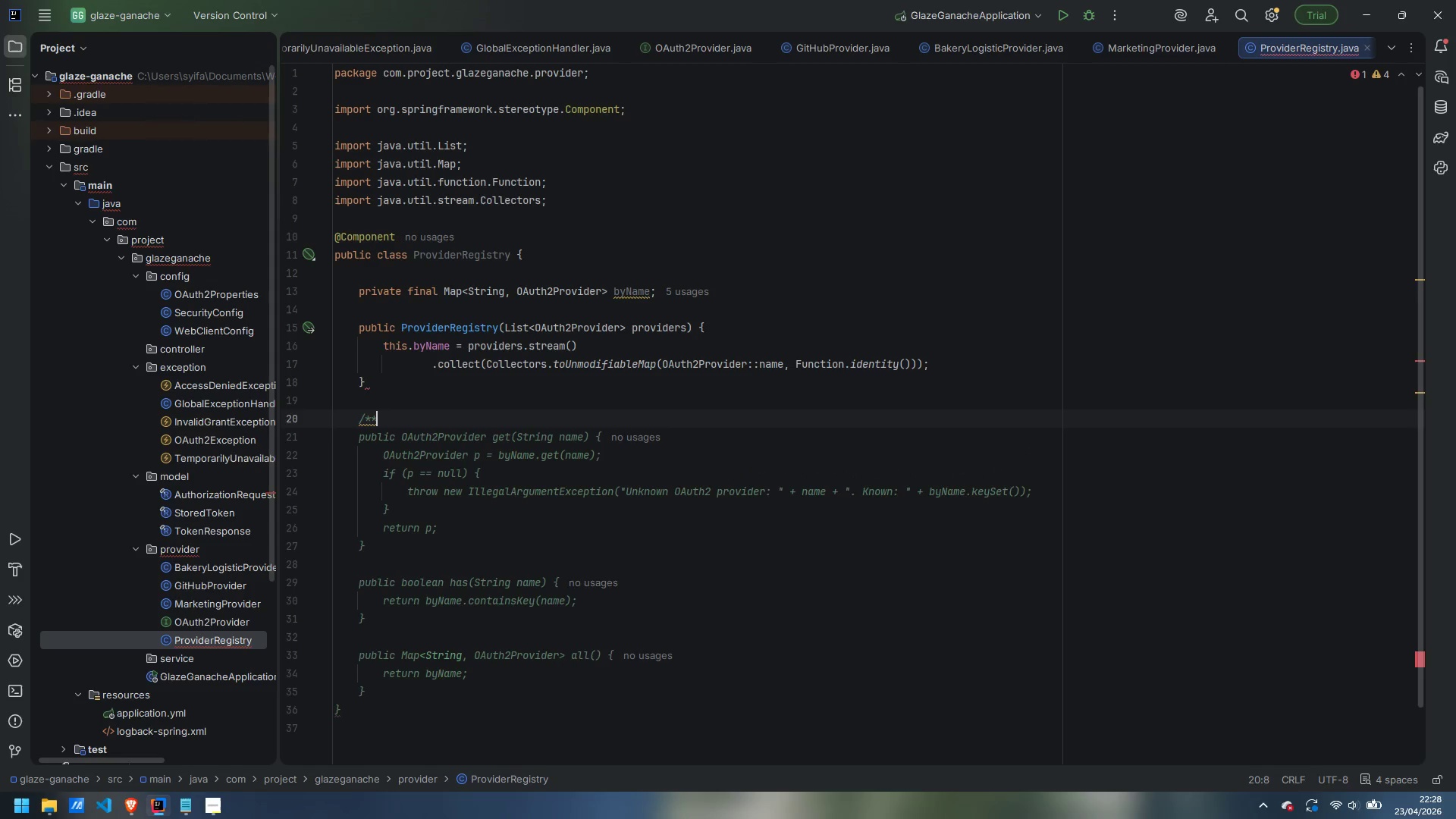 
key(Space)
 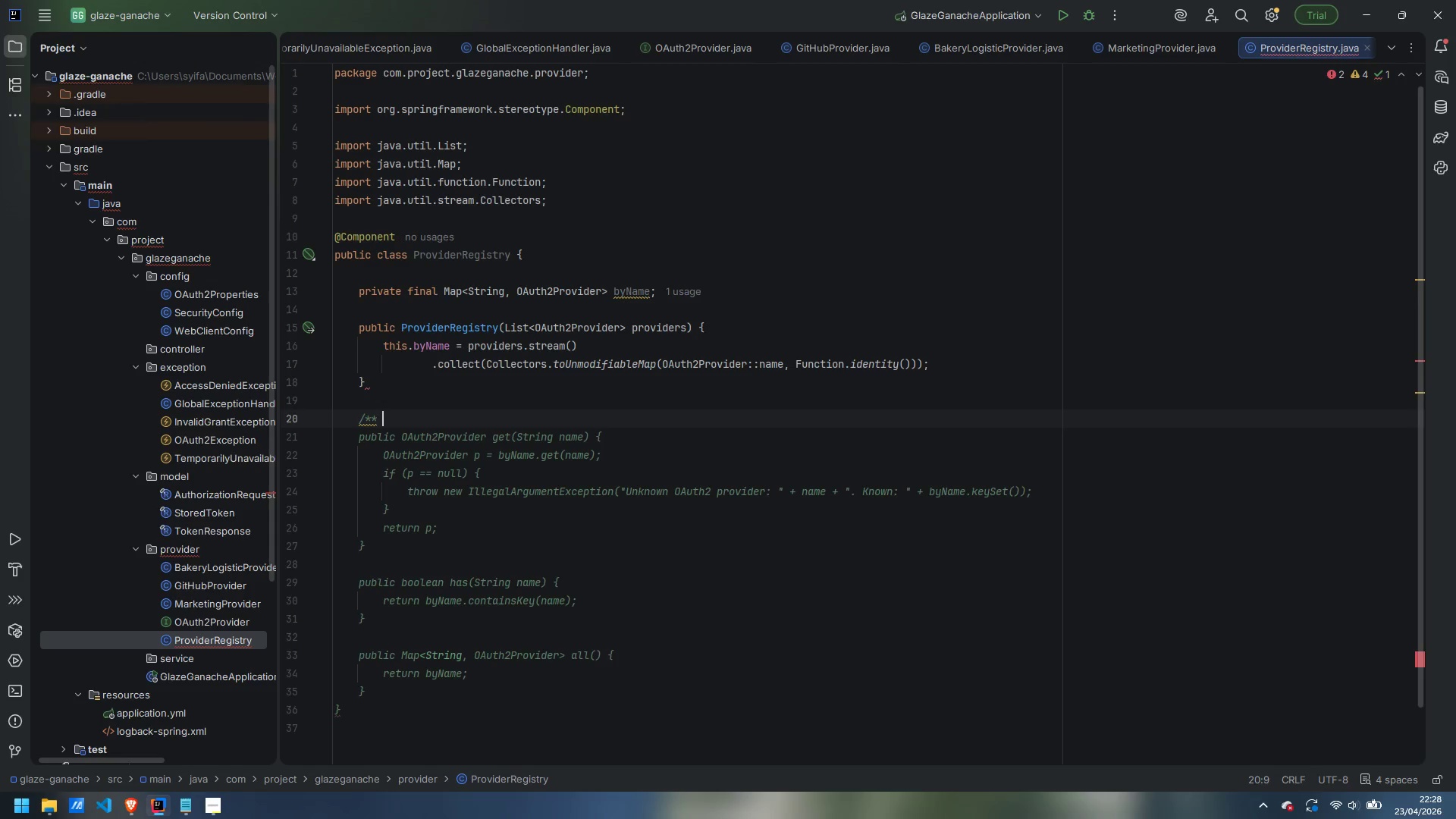 
key(Shift+8)
 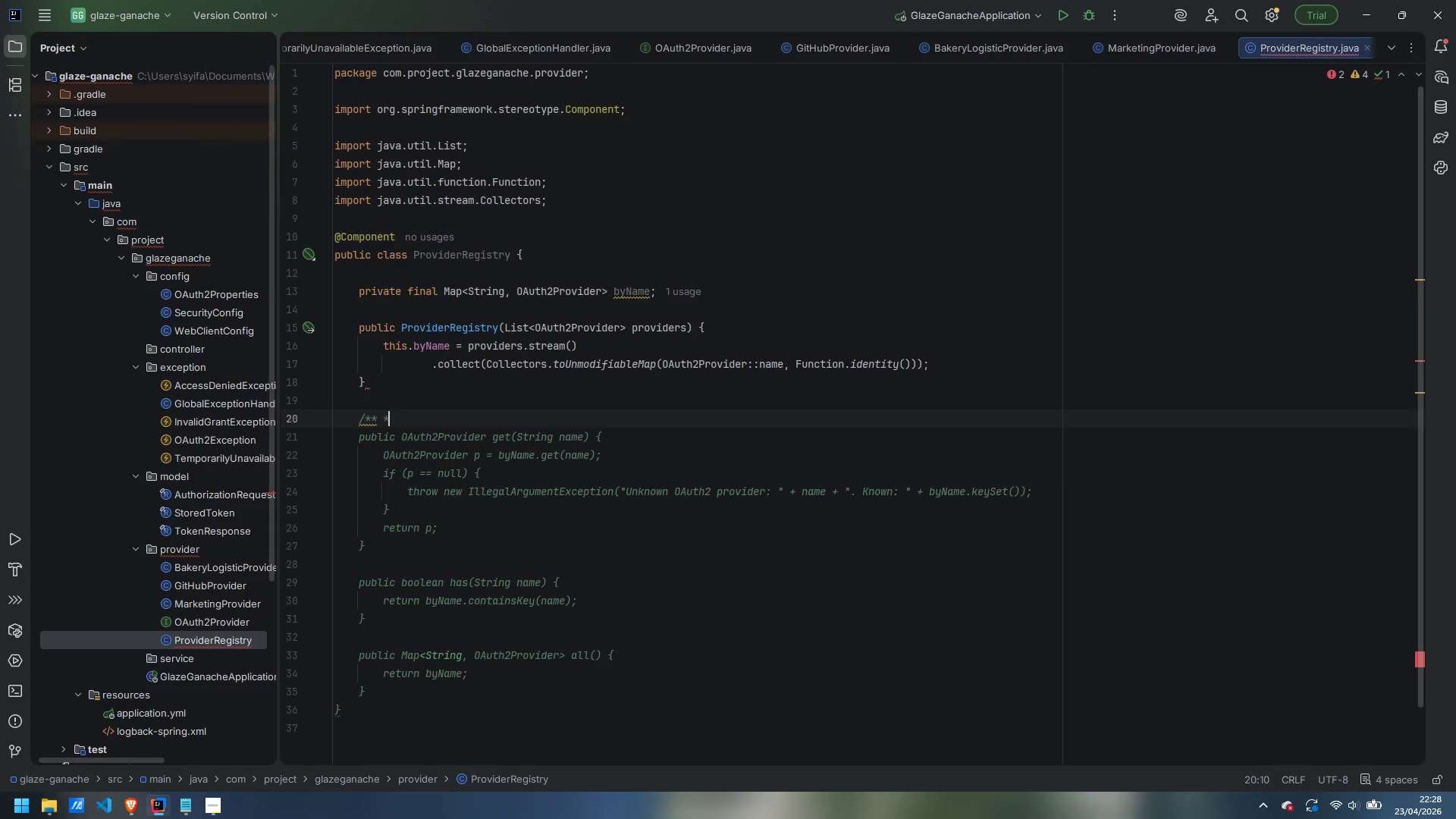 
key(Slash)
 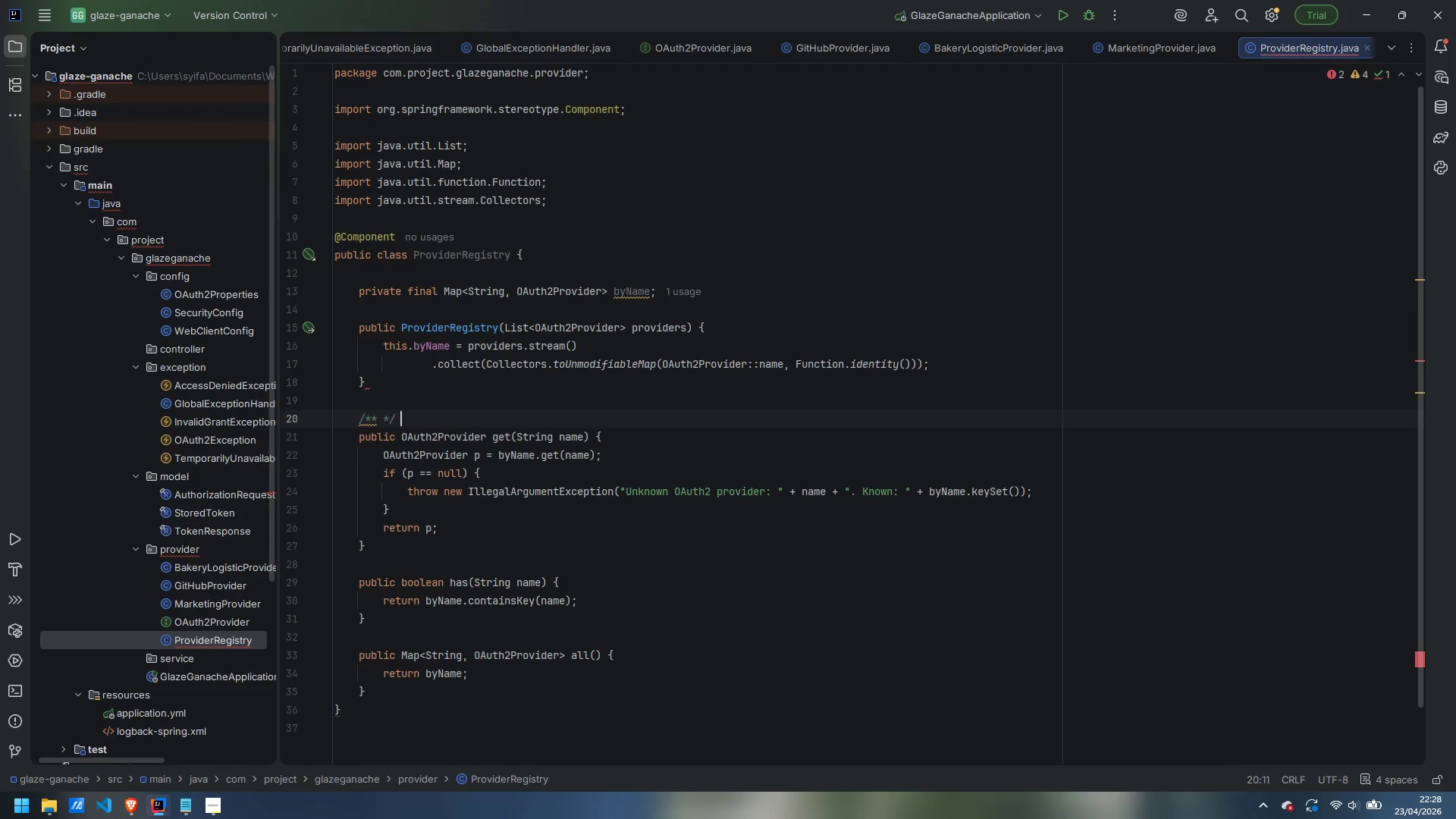 
key(Space)
 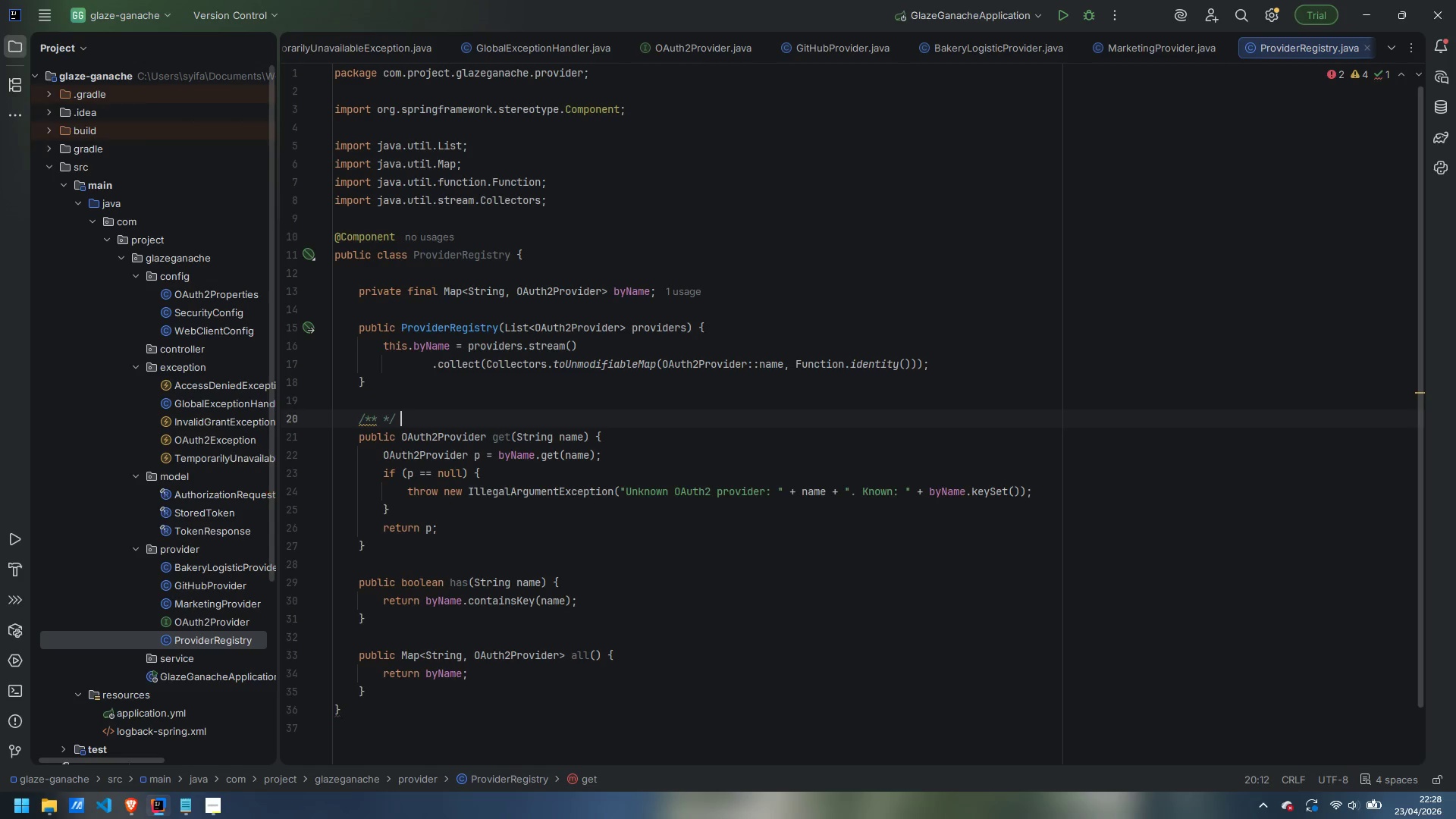 
key(ArrowLeft)
 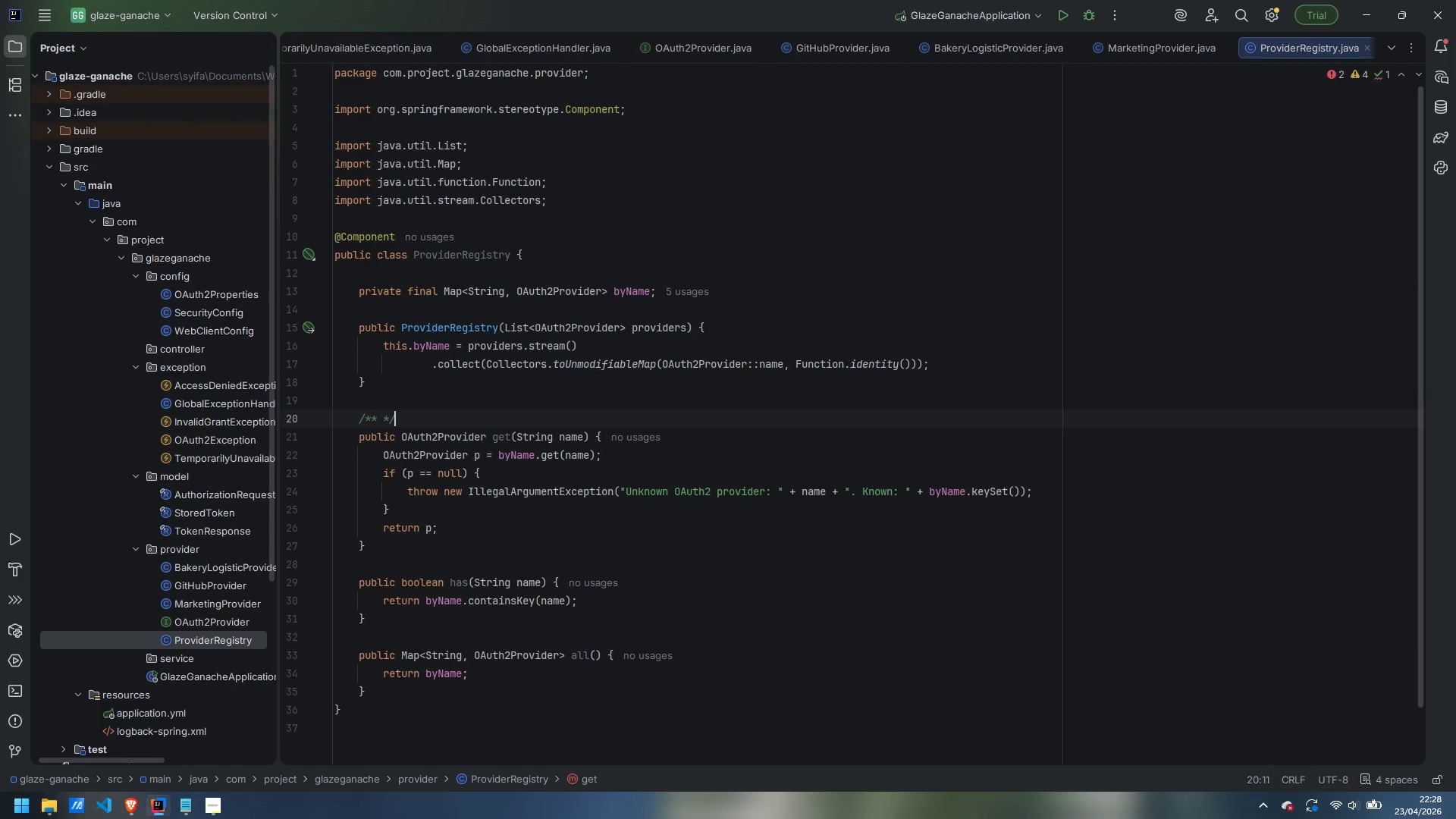 
key(ArrowLeft)
 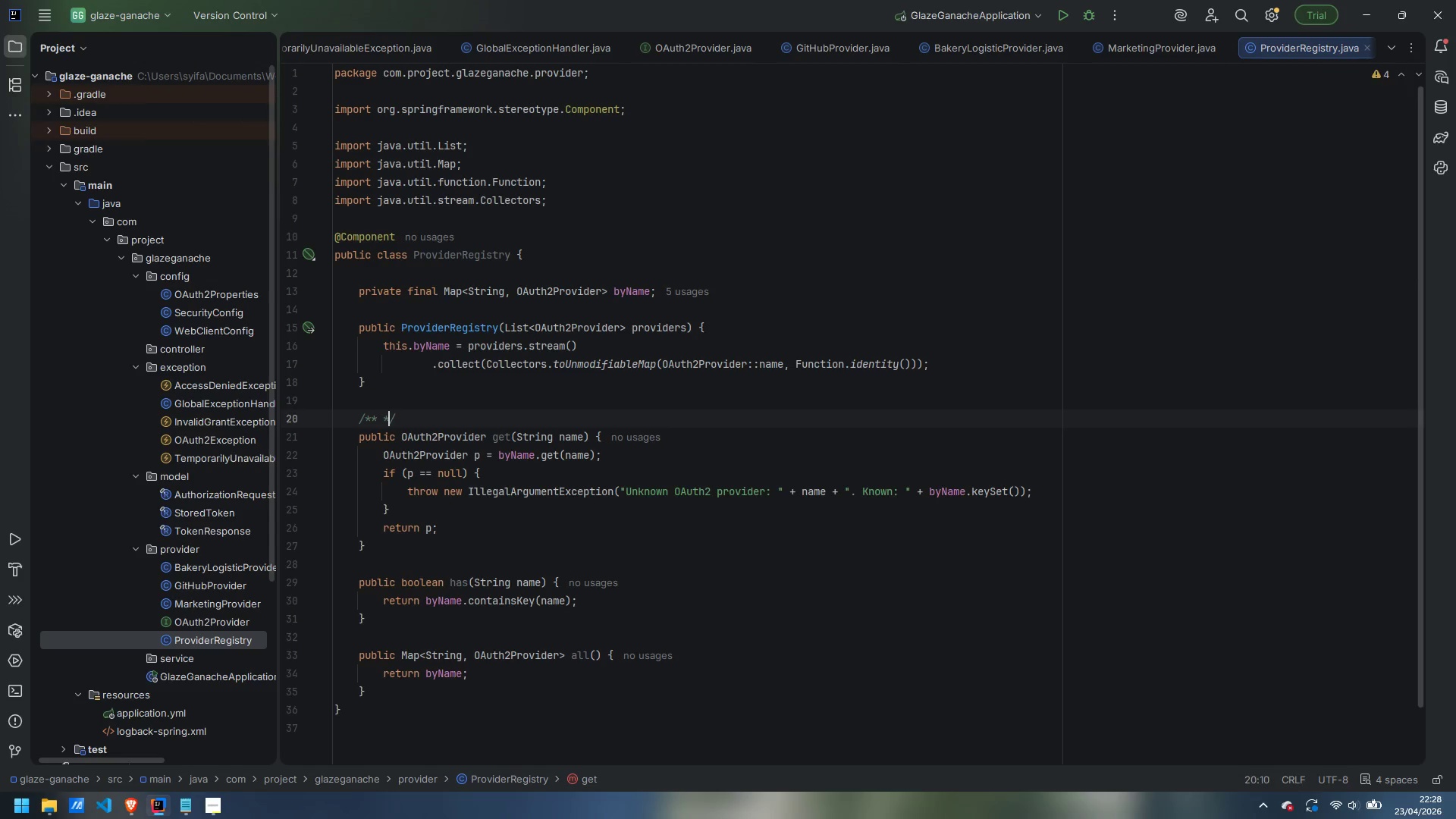 
key(ArrowLeft)
 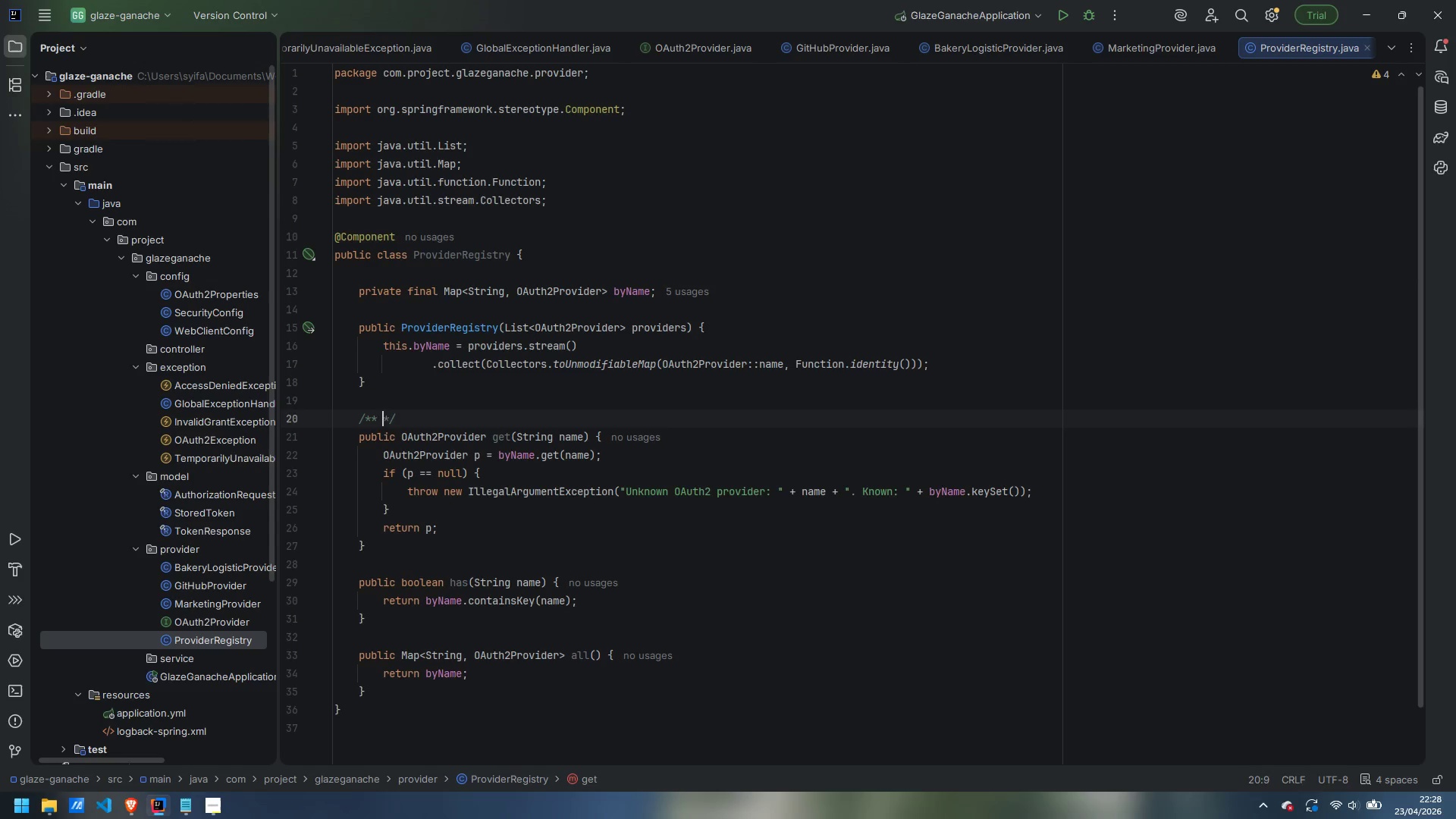 
key(Space)
 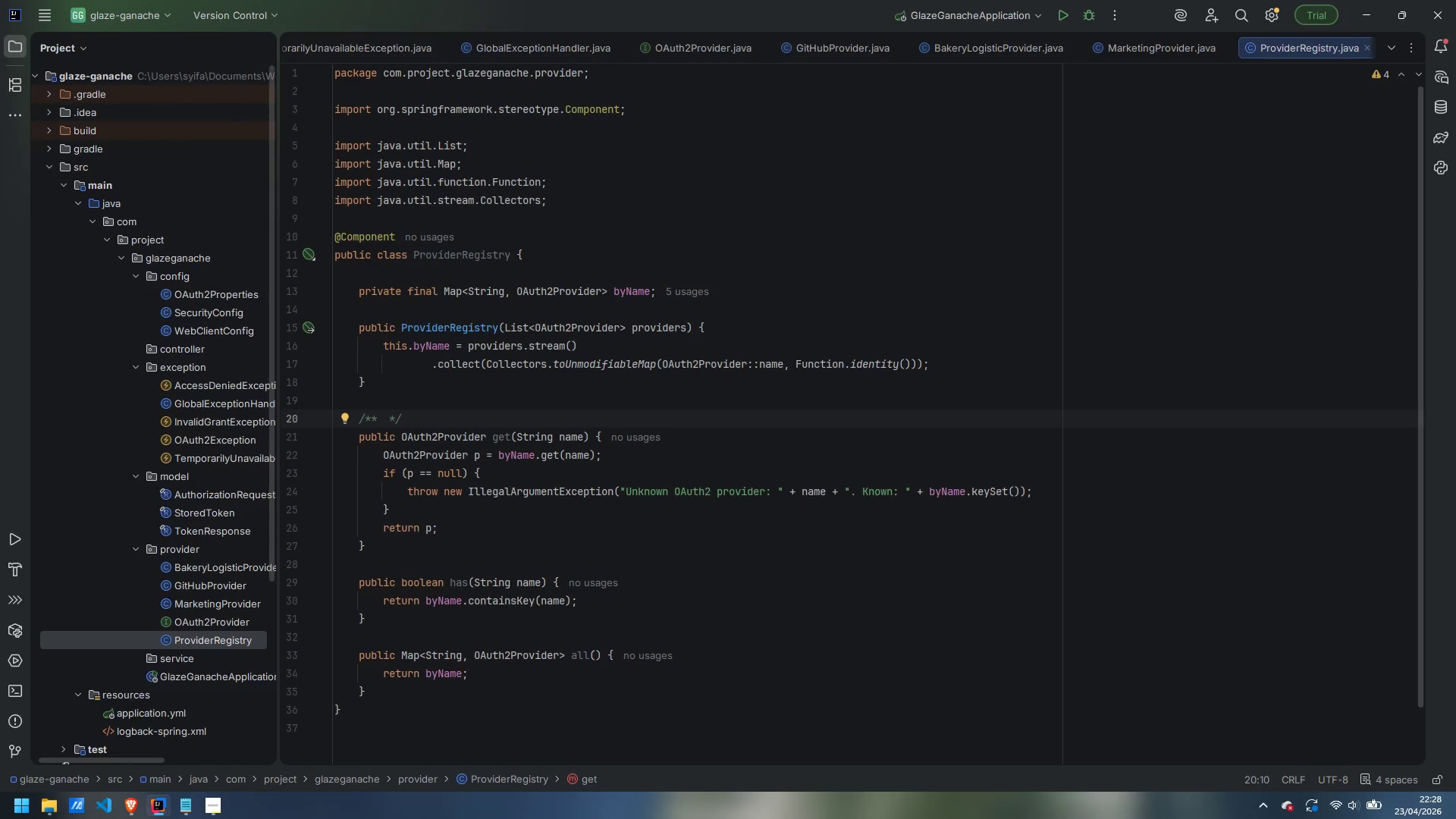 
key(ArrowLeft)
 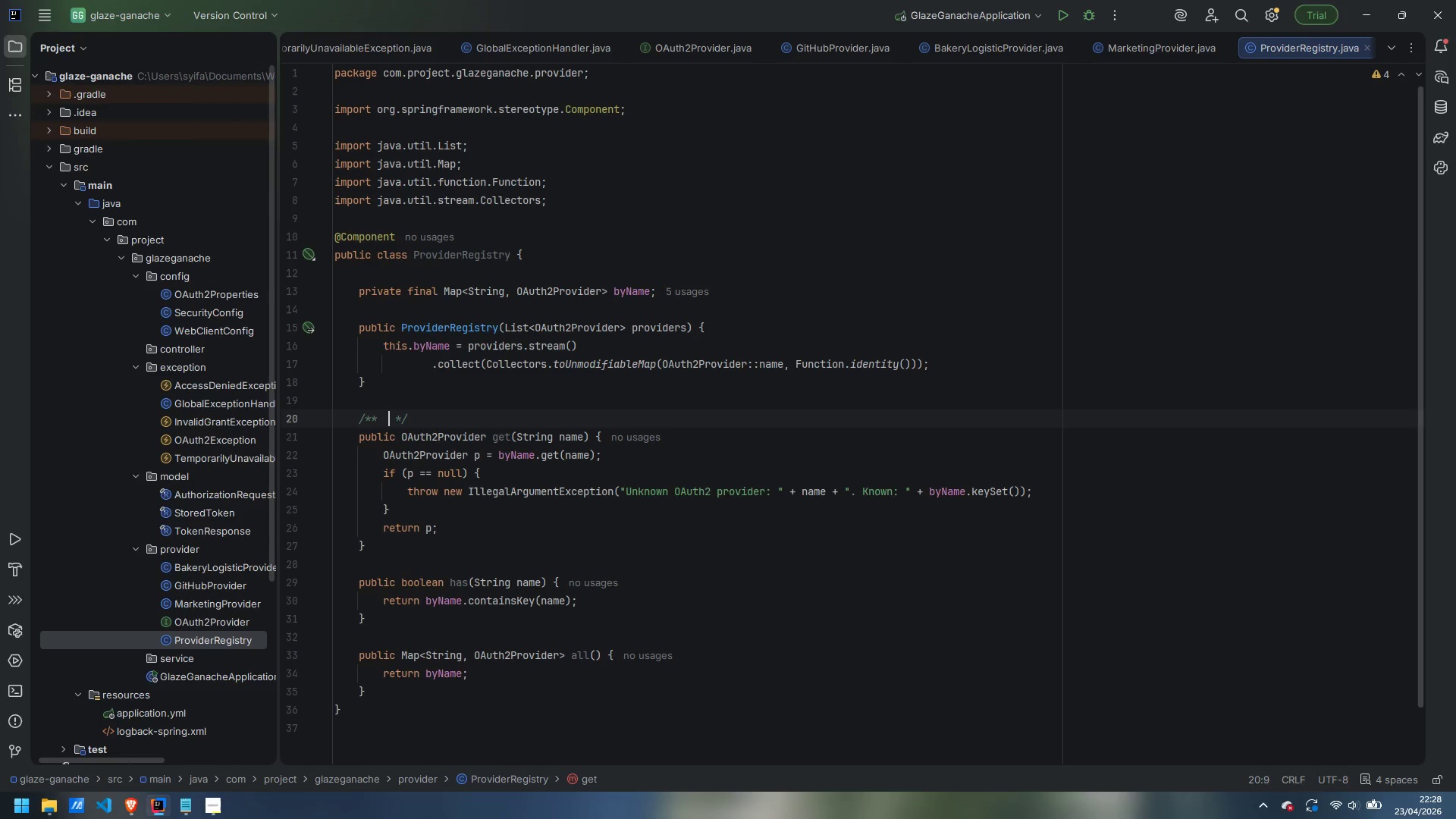 
type( )
key(Backspace)
type(Resolve a provider by anme)
key(Backspace)
 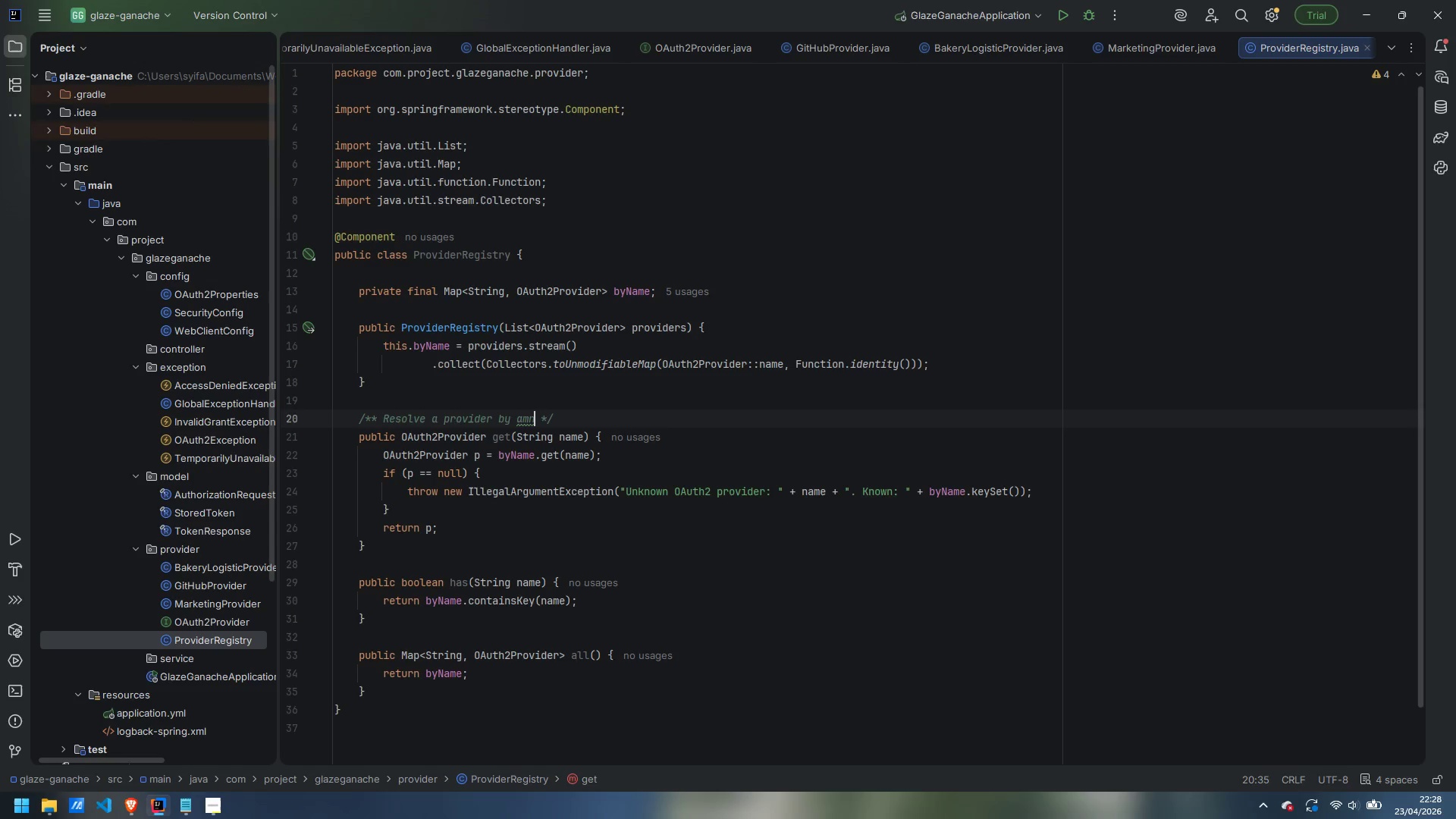 
key(Control+ControlLeft)
 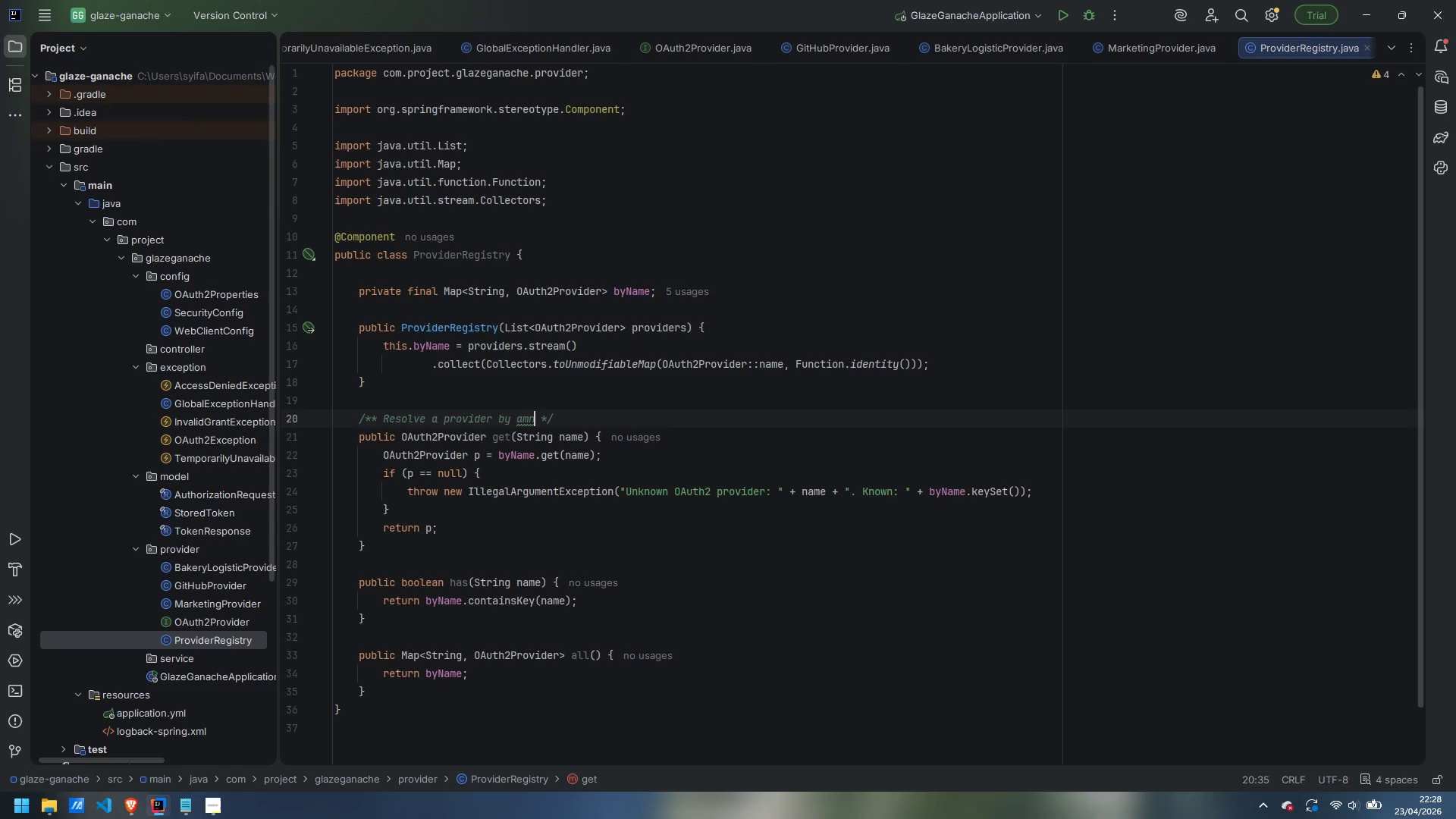 
key(Control+Backspace)
 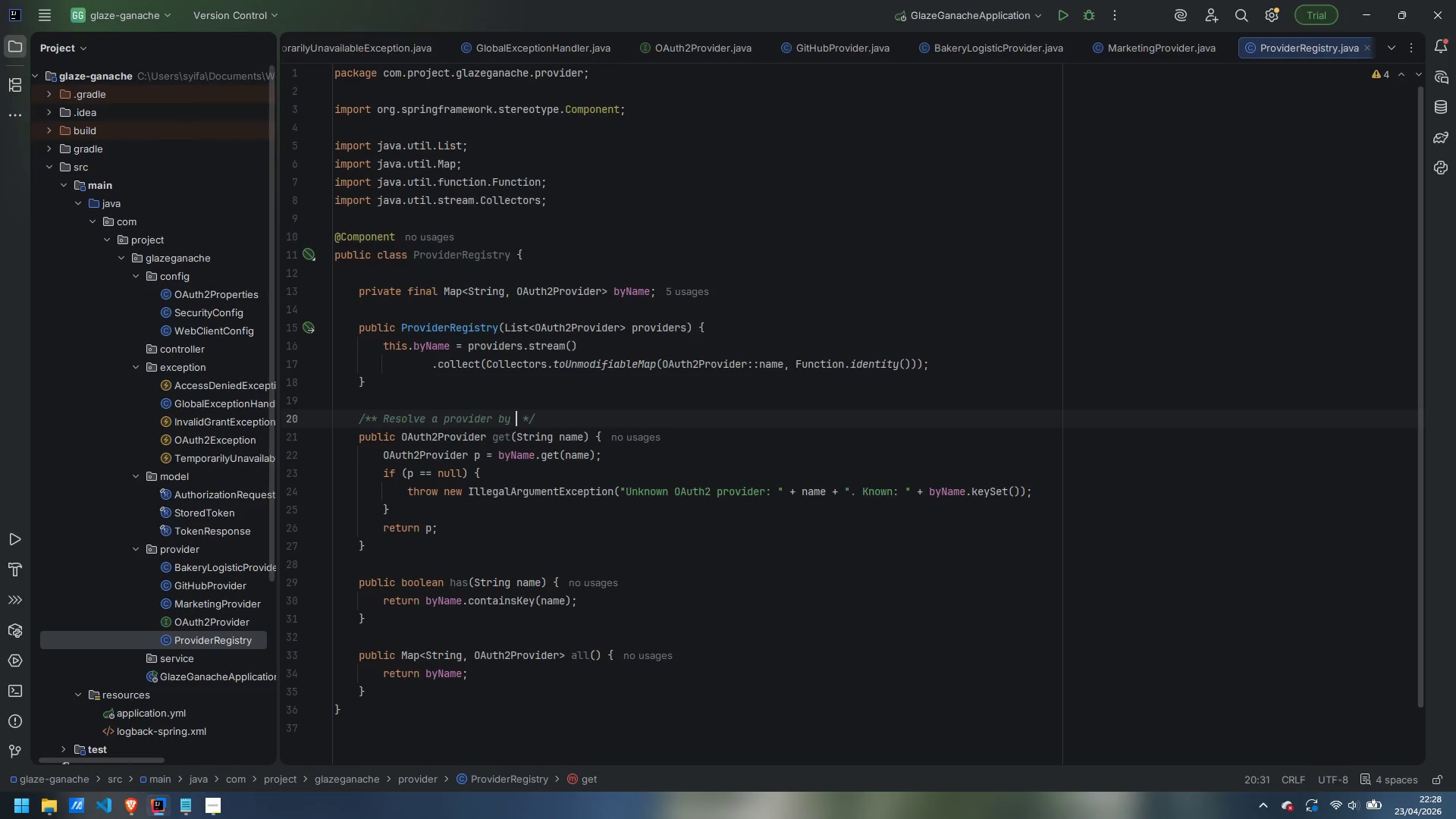 
type(name of thrwo)
 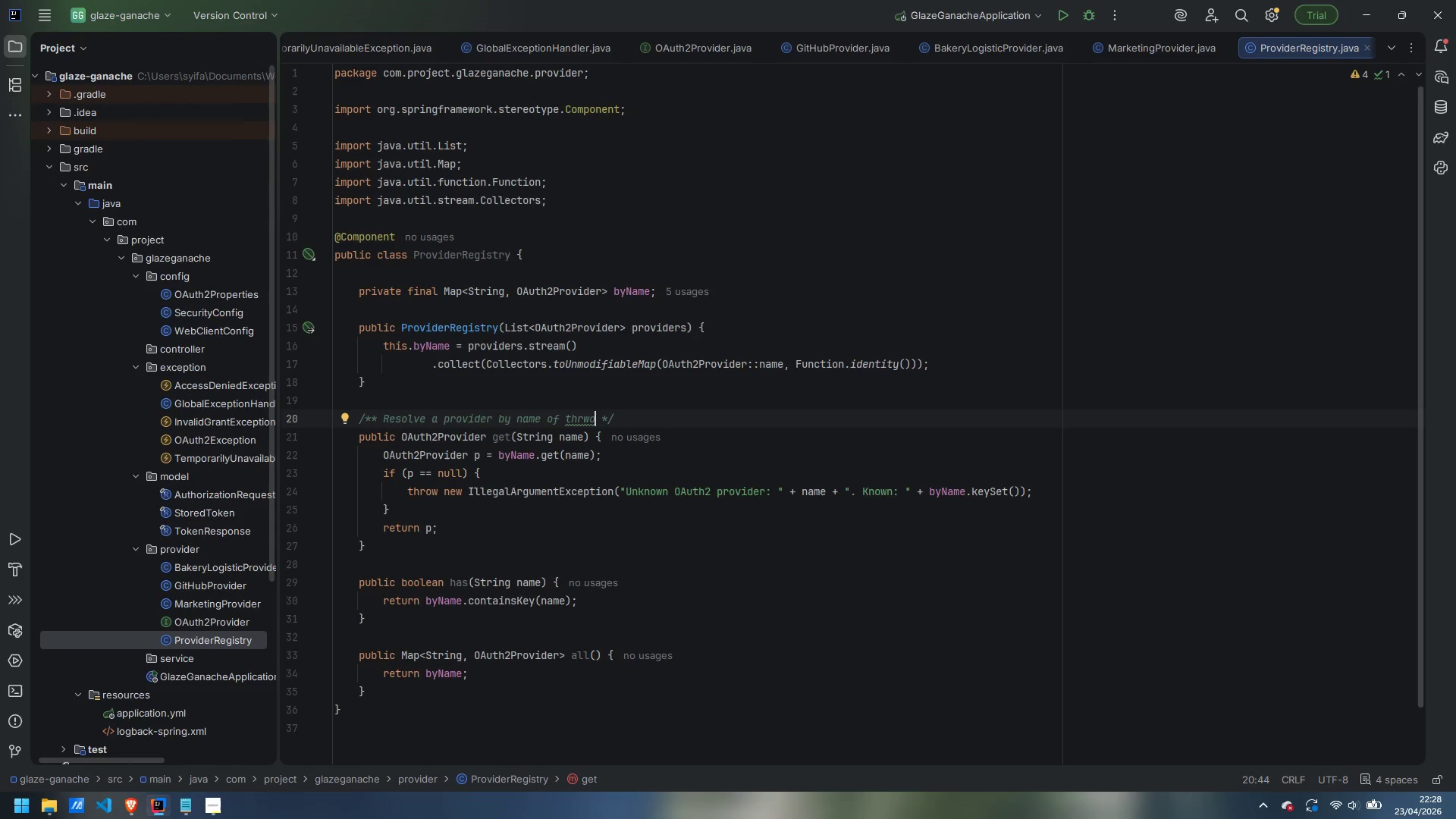 
key(Backspace)
key(Backspace)
type(ow a configrt)
key(Backspace)
key(Backspace)
type(uta)
key(Backspace)
key(Backspace)
type(raon )
key(Escape)
 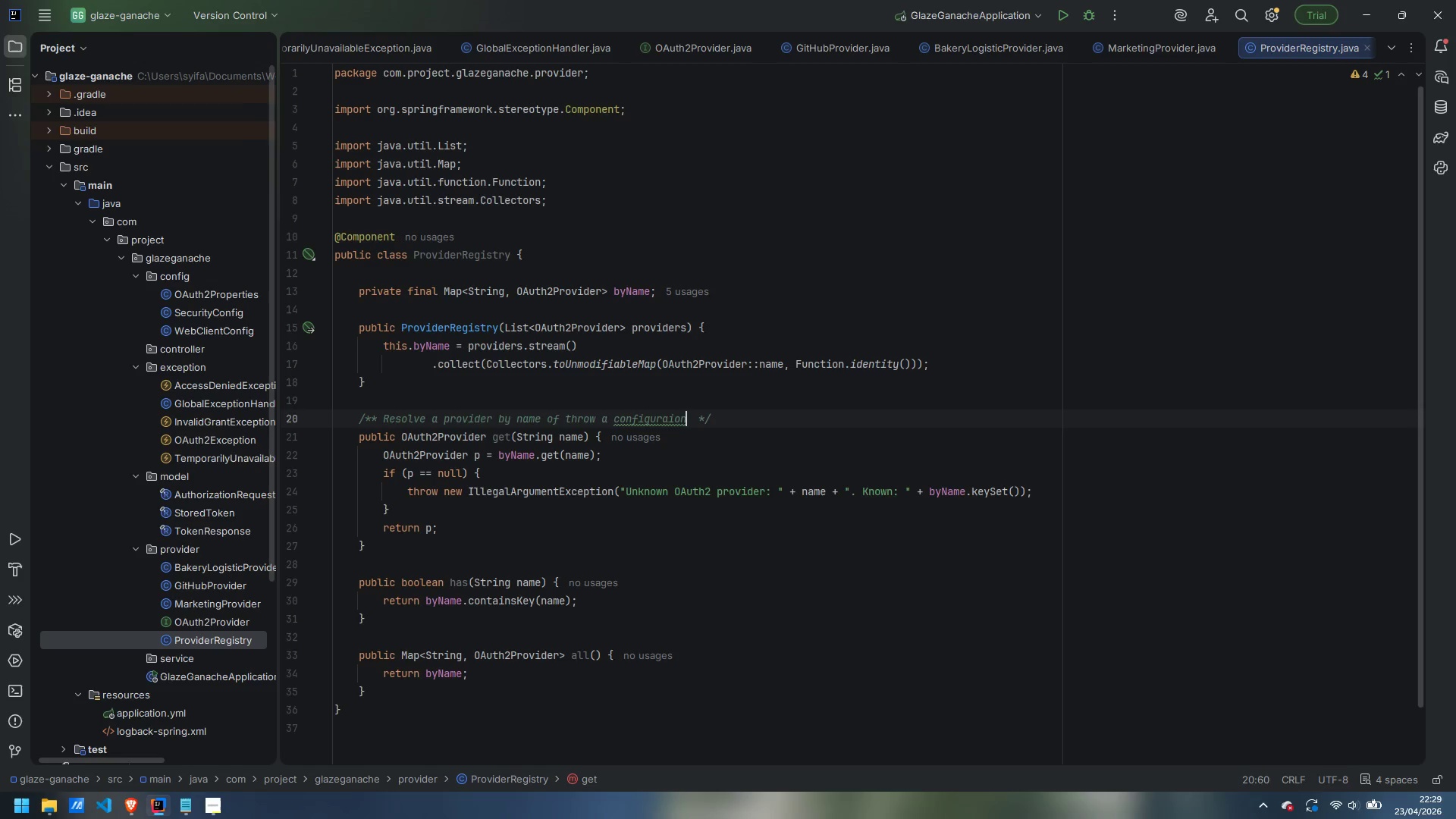 
key(ArrowLeft)
 